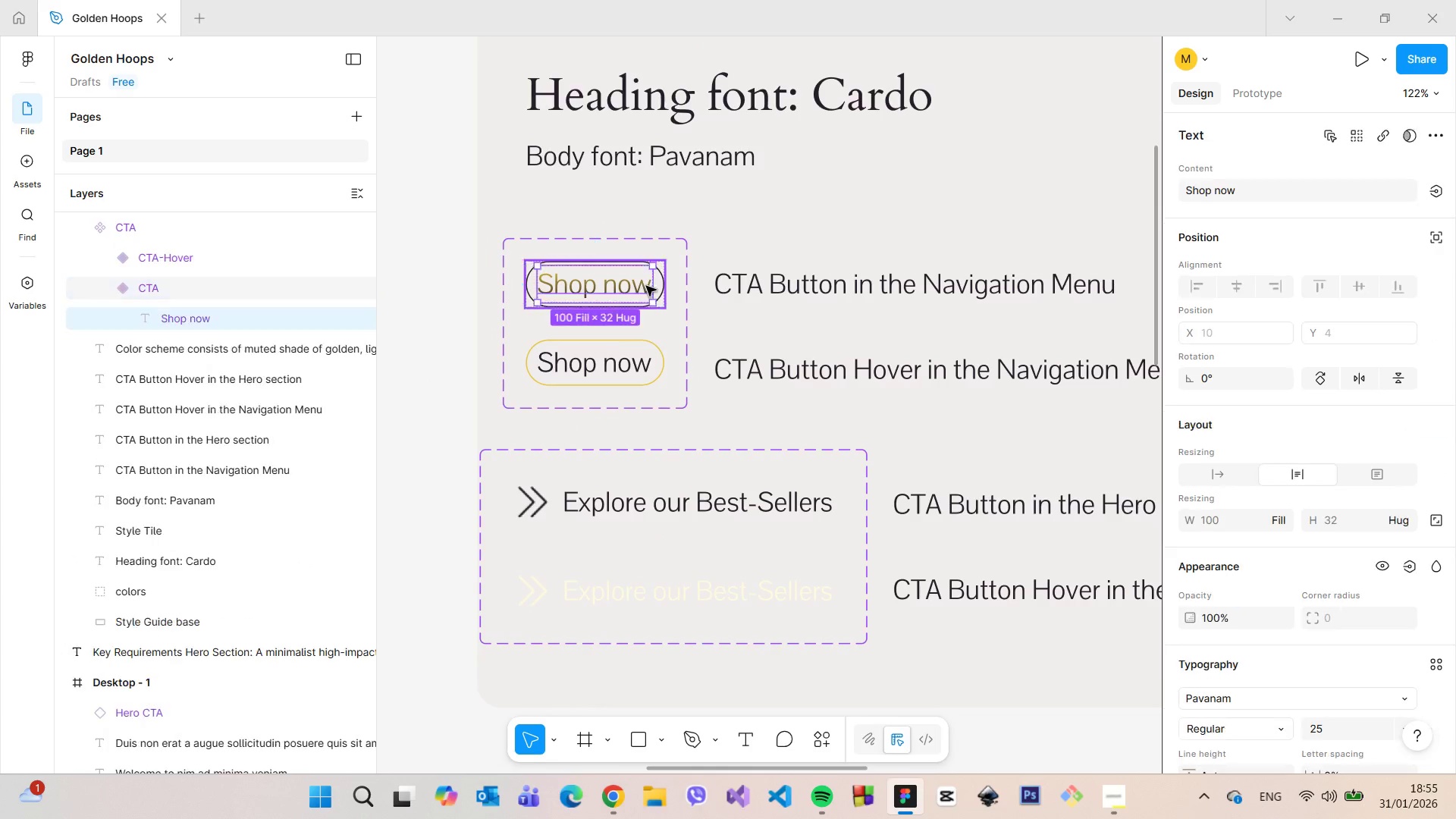 
left_click([646, 286])
 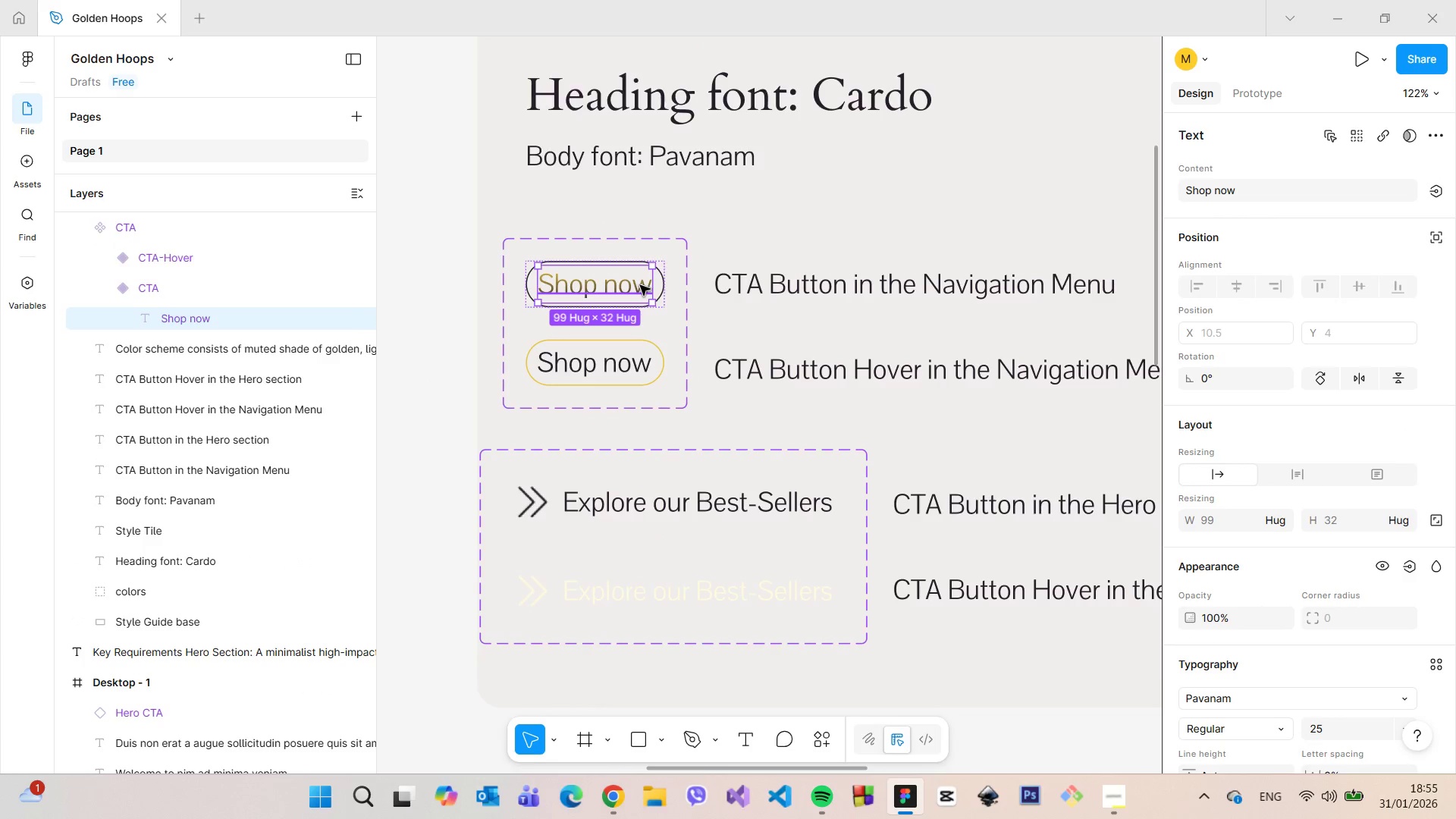 
double_click([640, 285])
 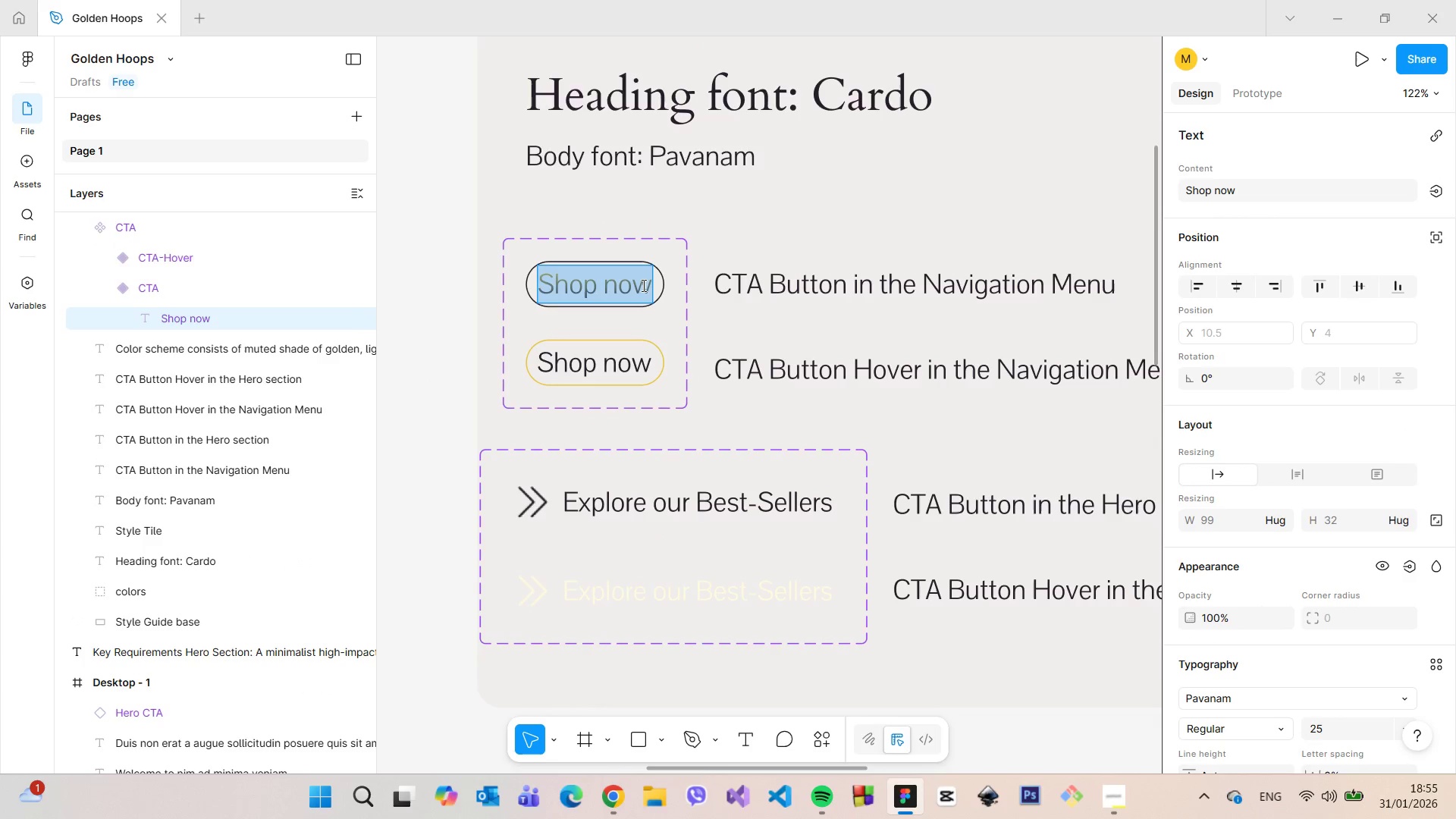 
left_click([643, 285])
 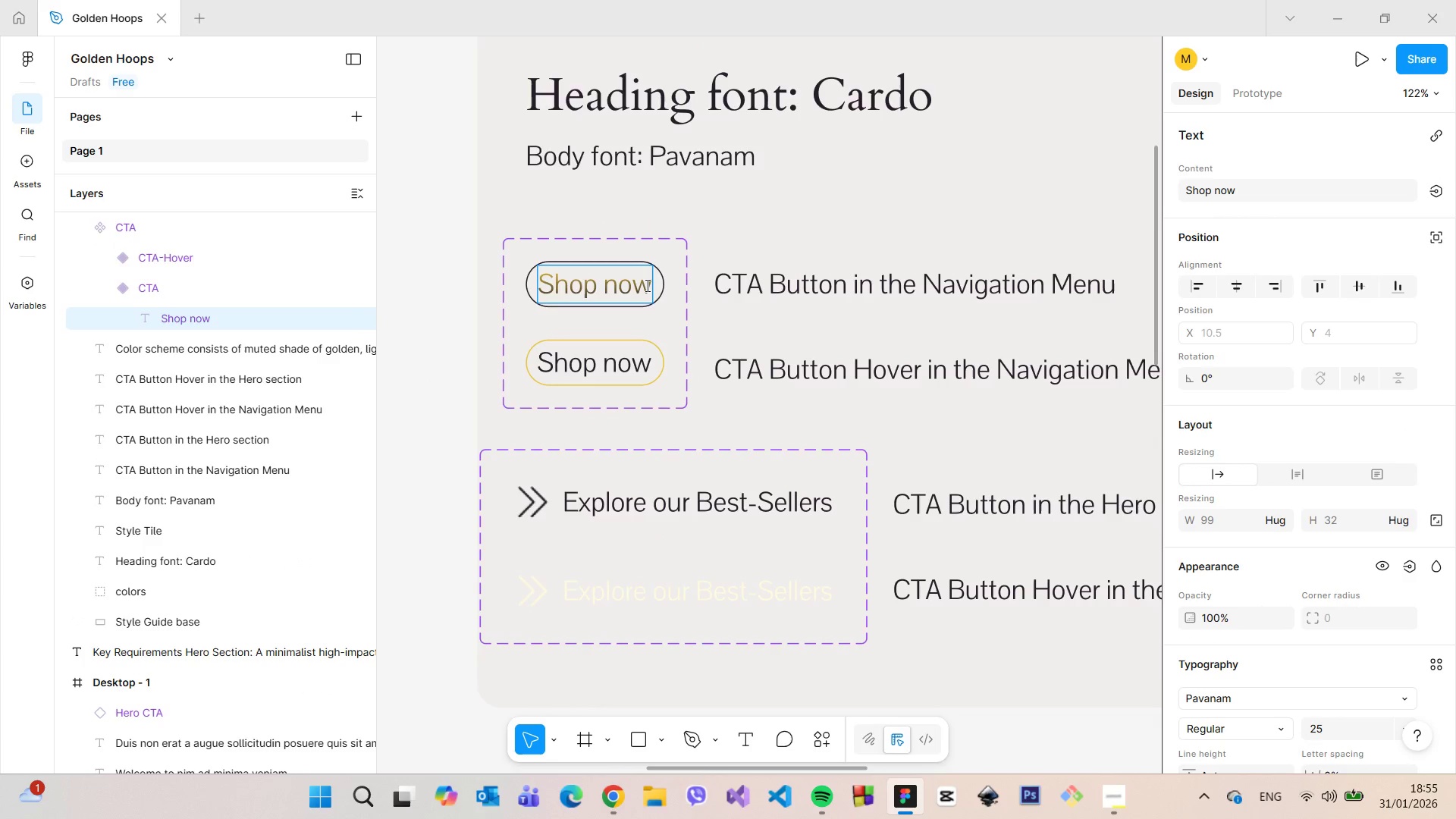 
key(Backspace)
 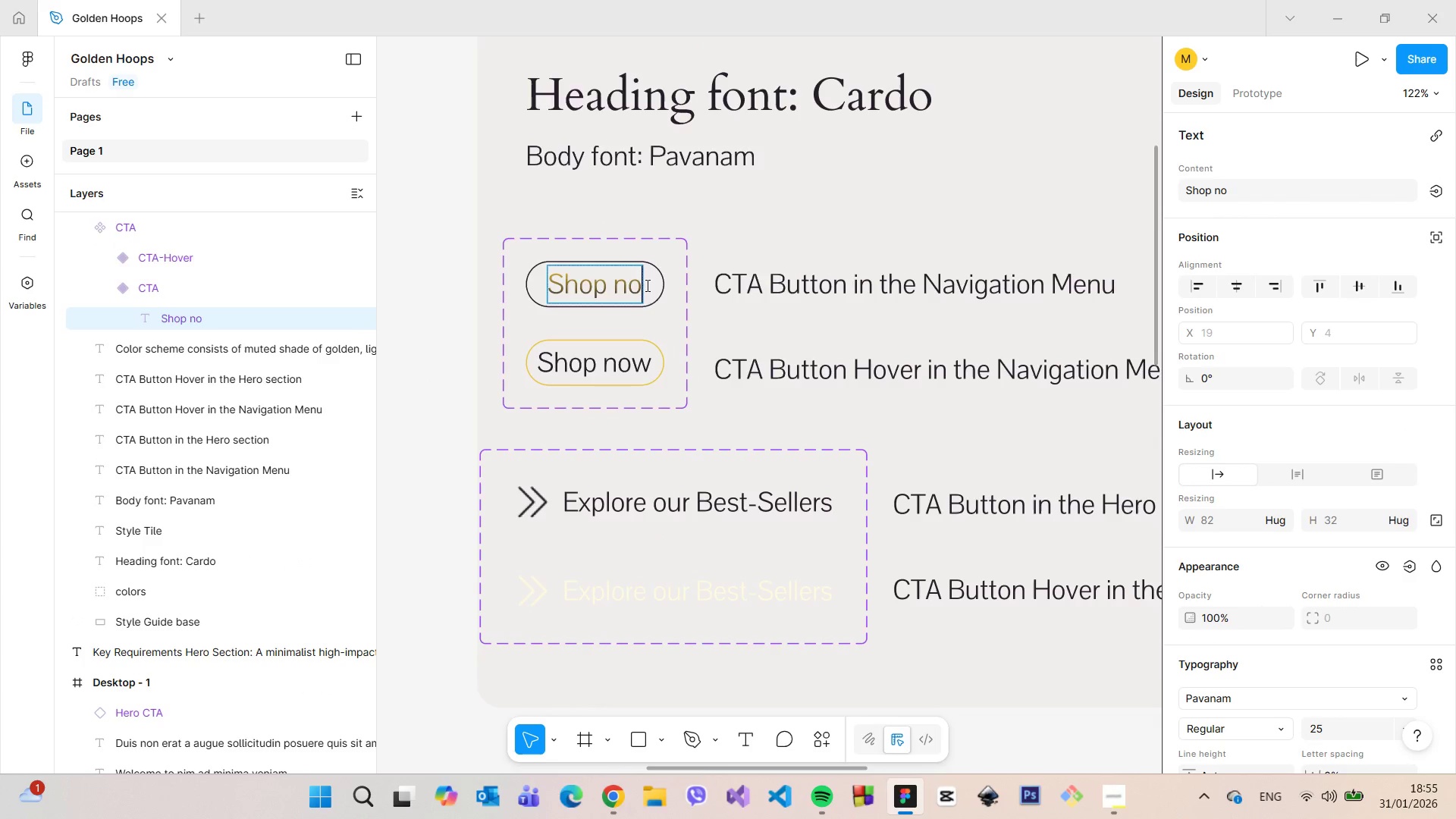 
key(Backspace)
 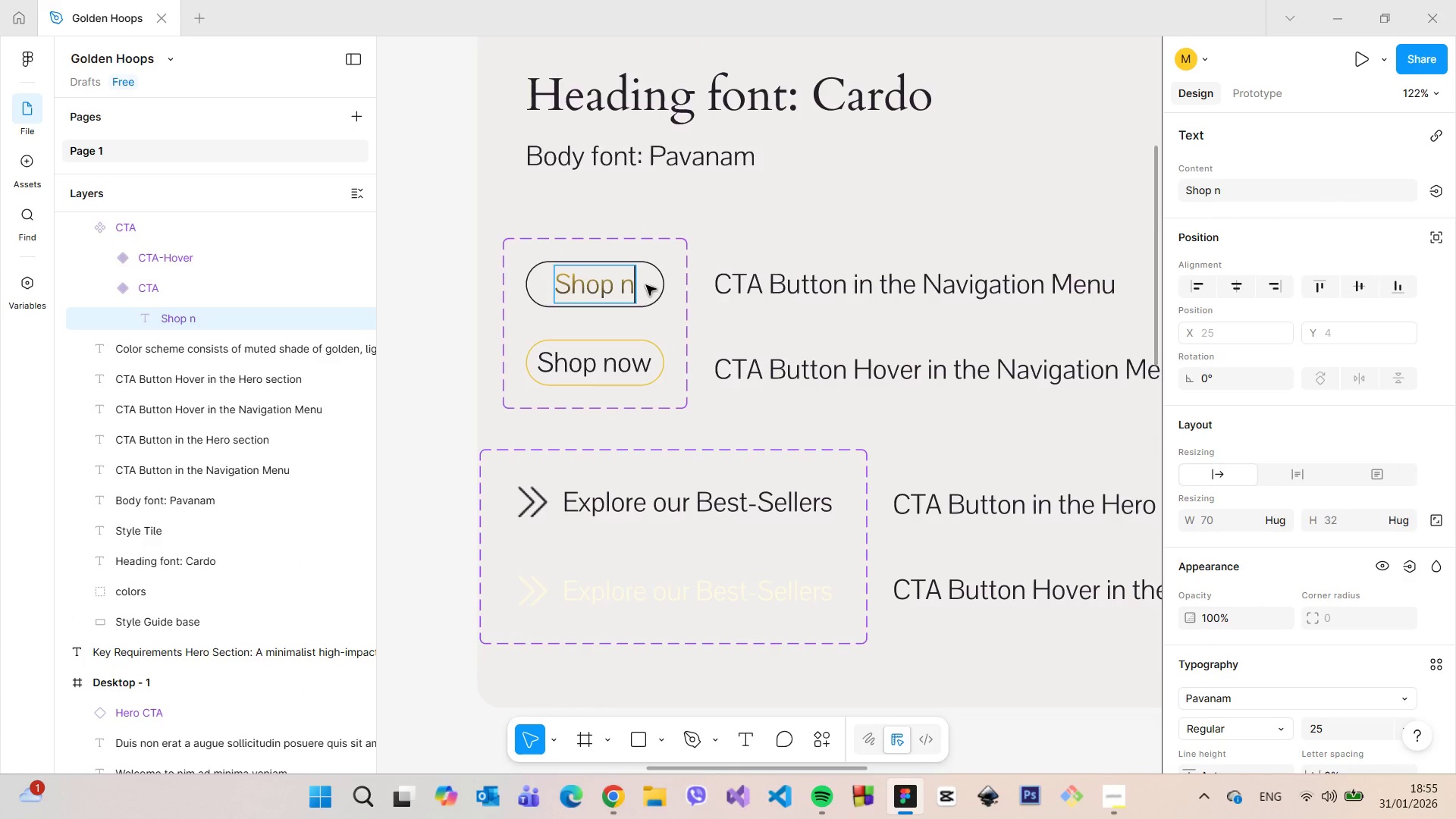 
key(Backspace)
 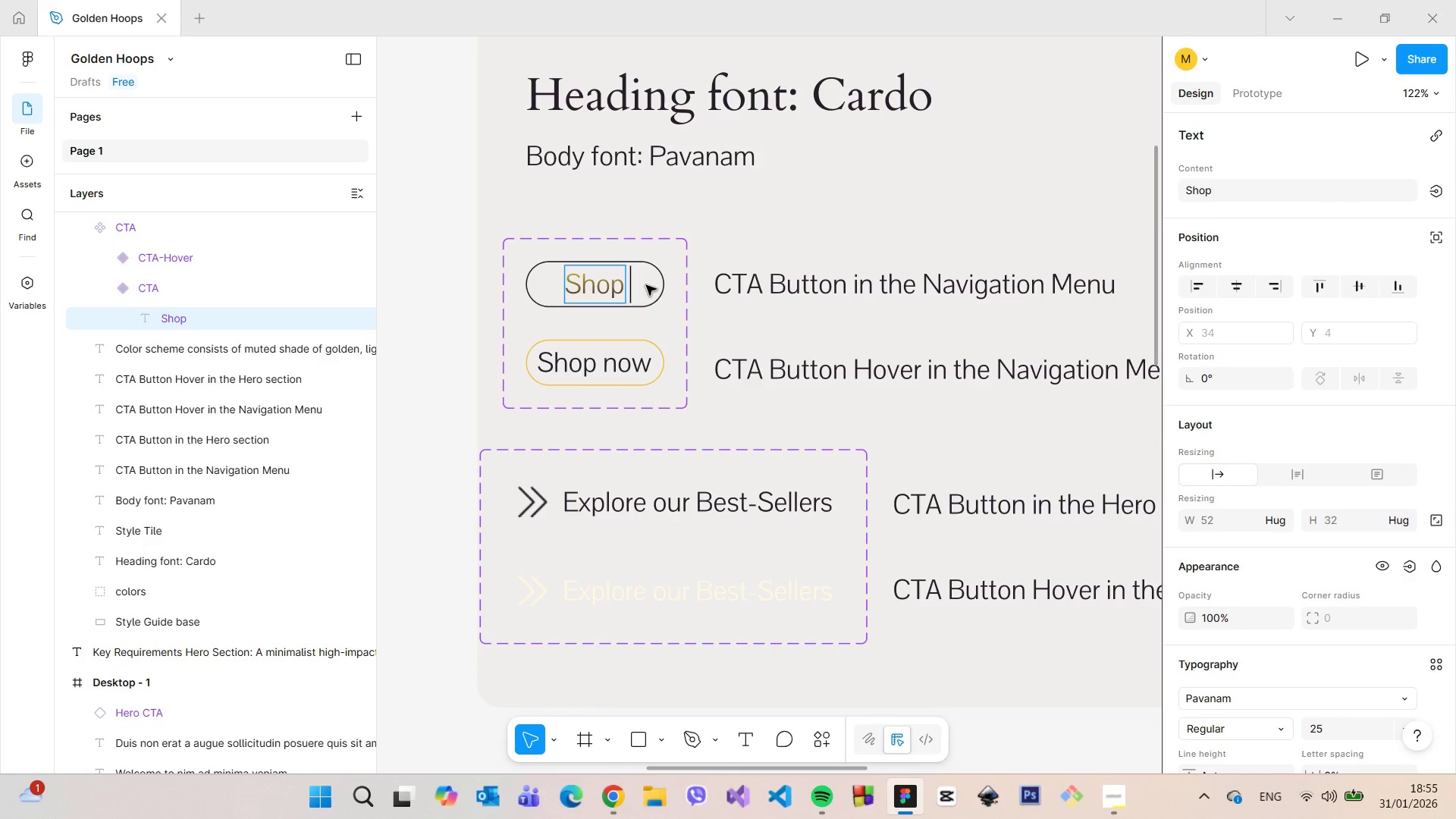 
key(Backspace)
 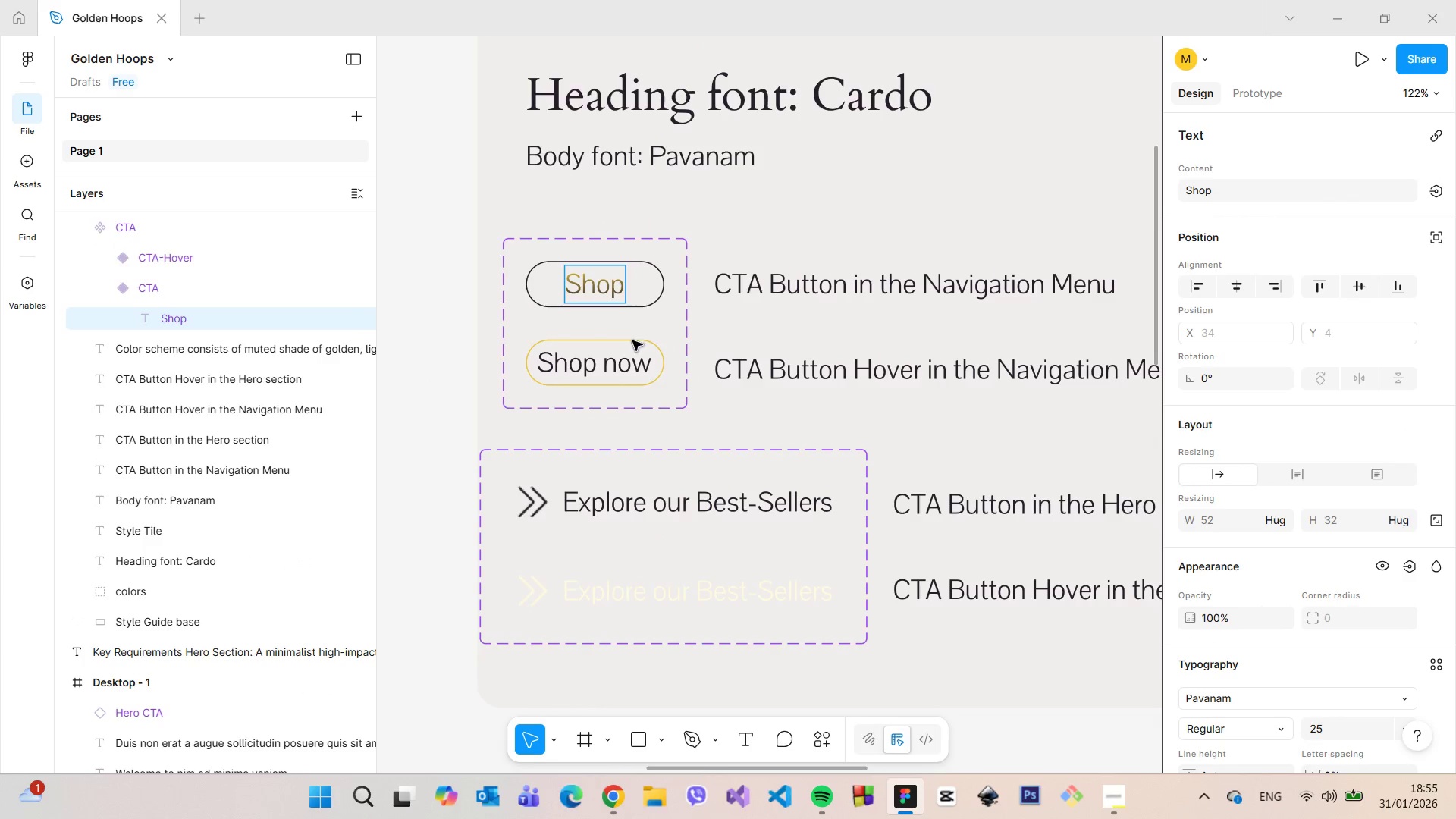 
left_click([634, 362])
 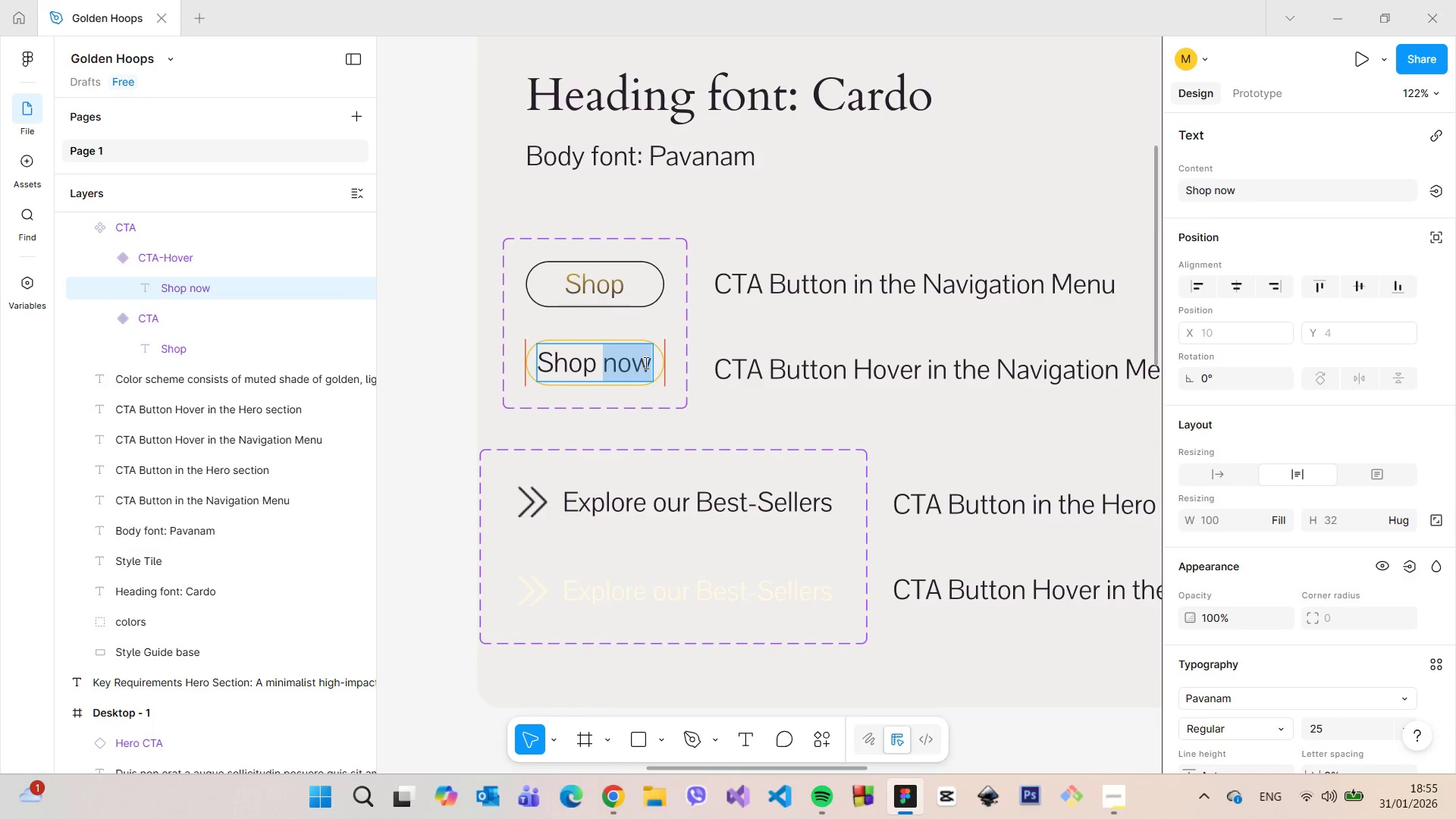 
triple_click([648, 362])
 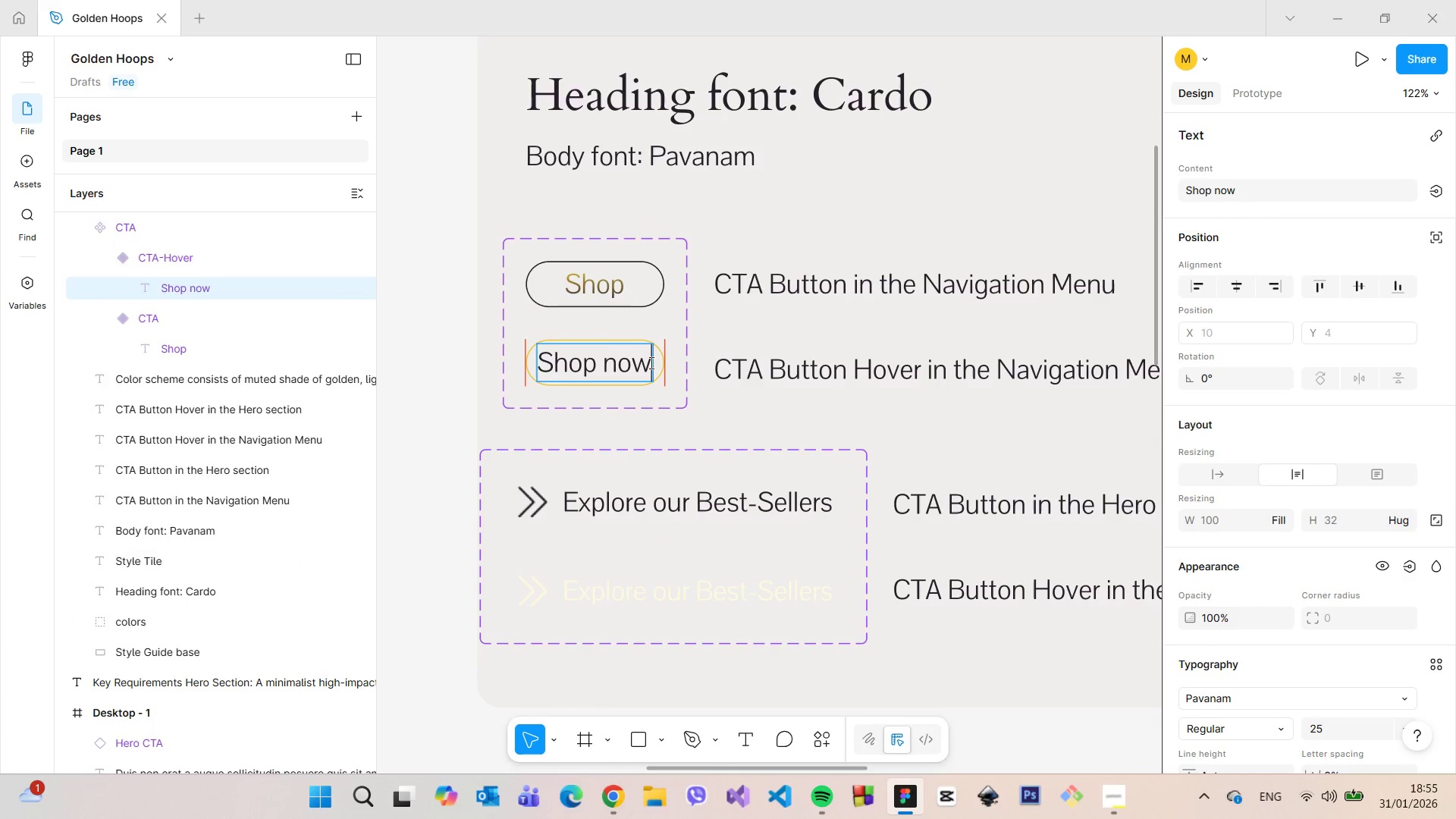 
key(Backspace)
 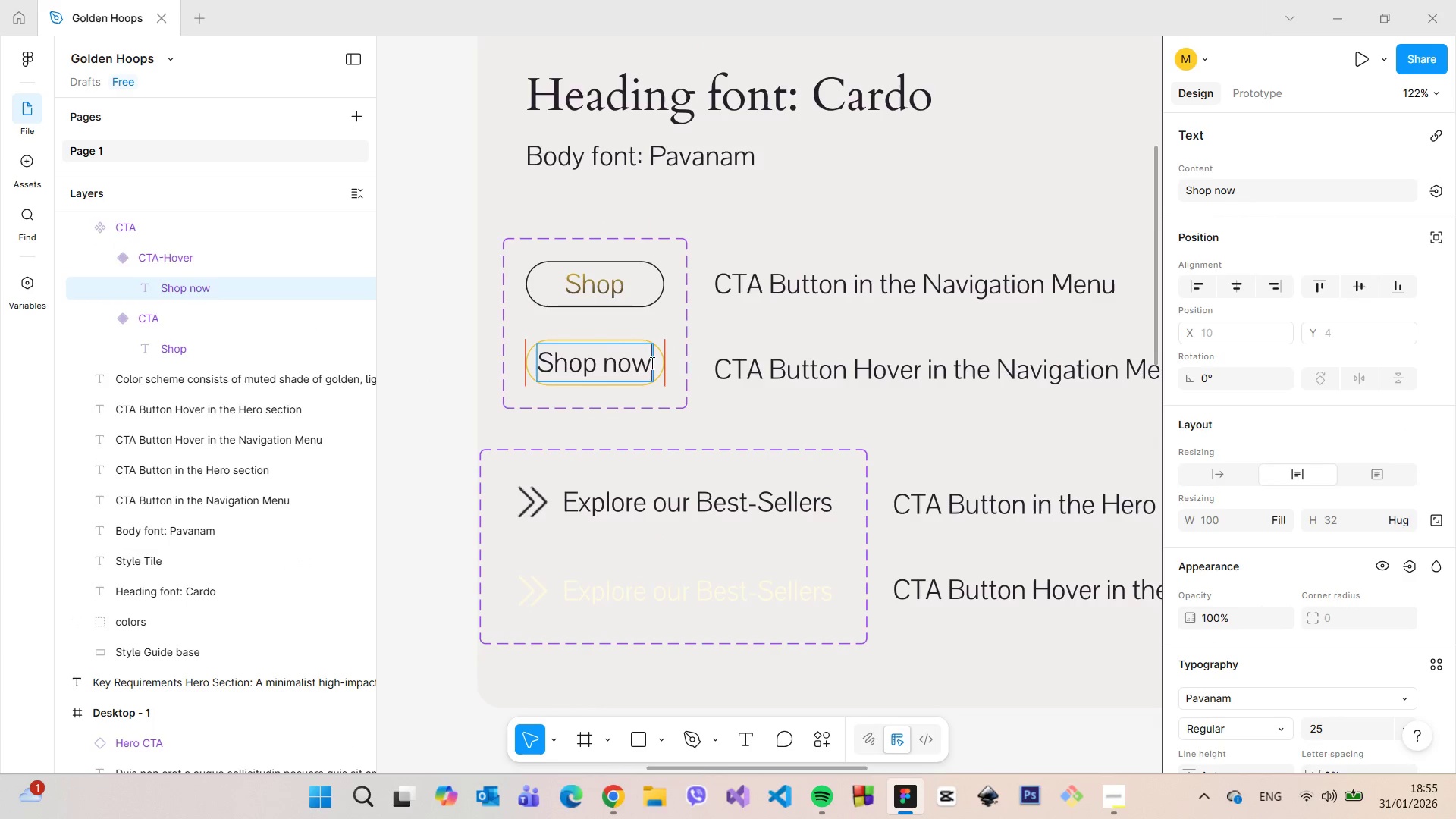 
key(Backspace)
 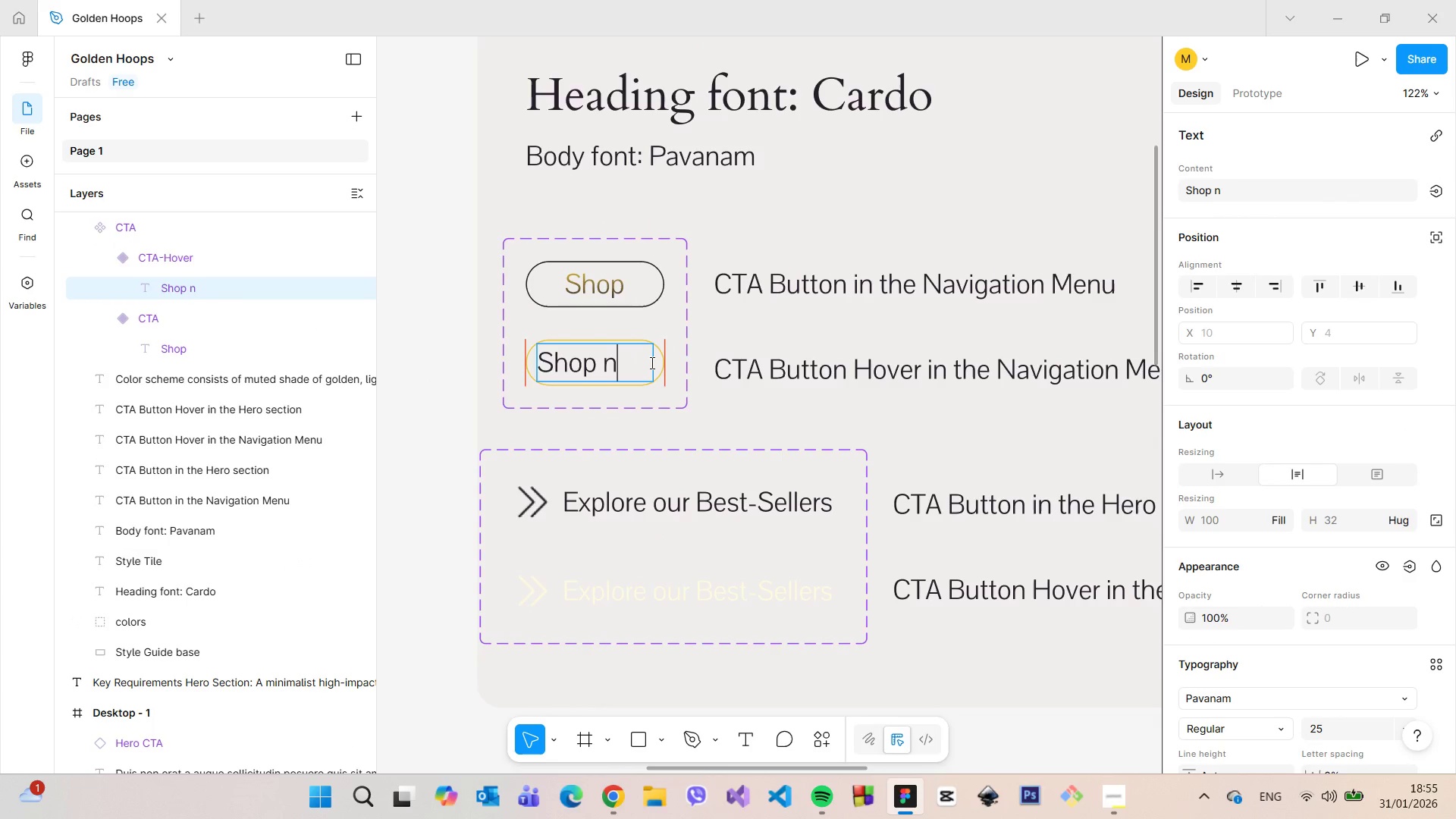 
key(Backspace)
 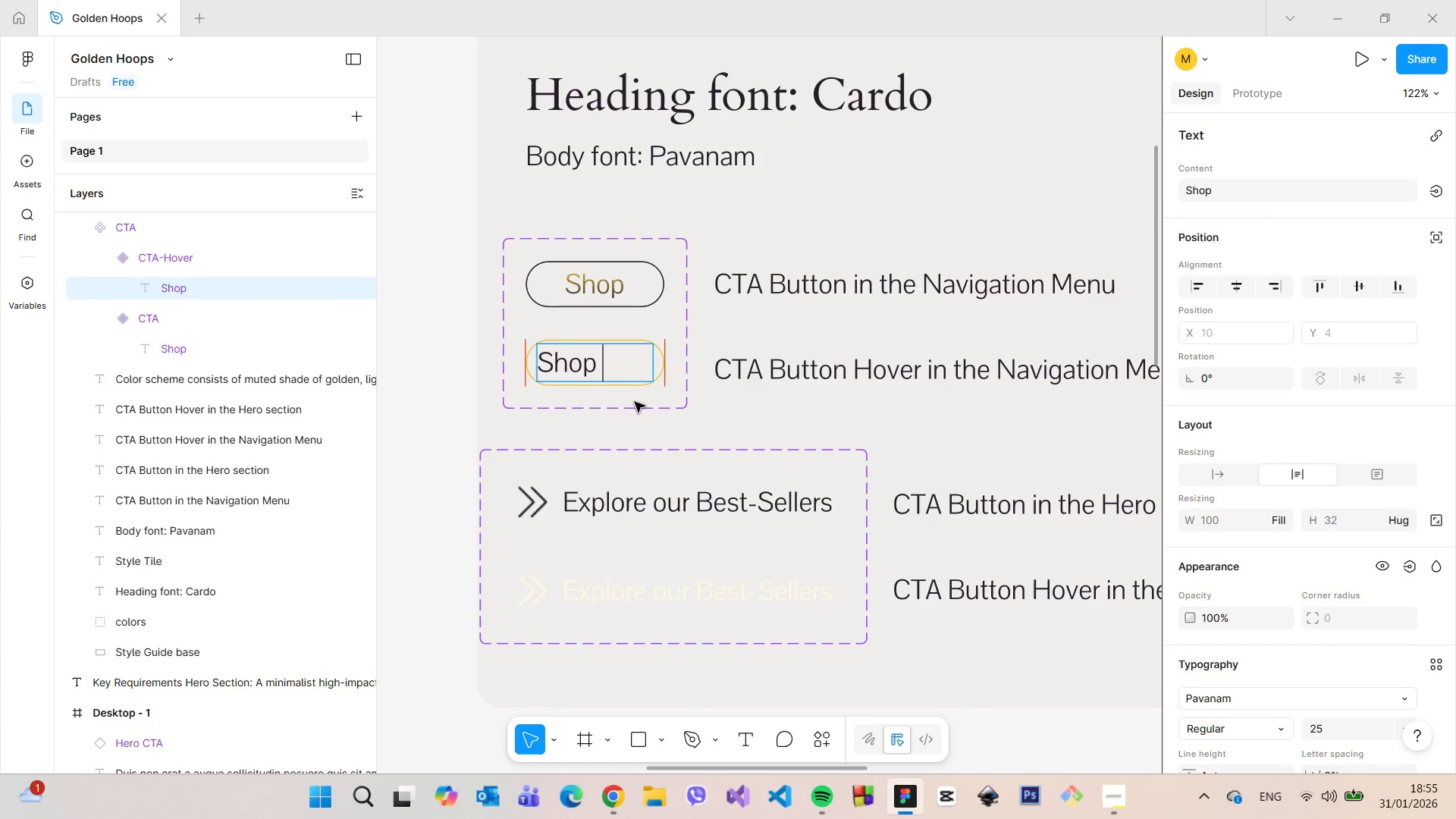 
key(Backspace)
 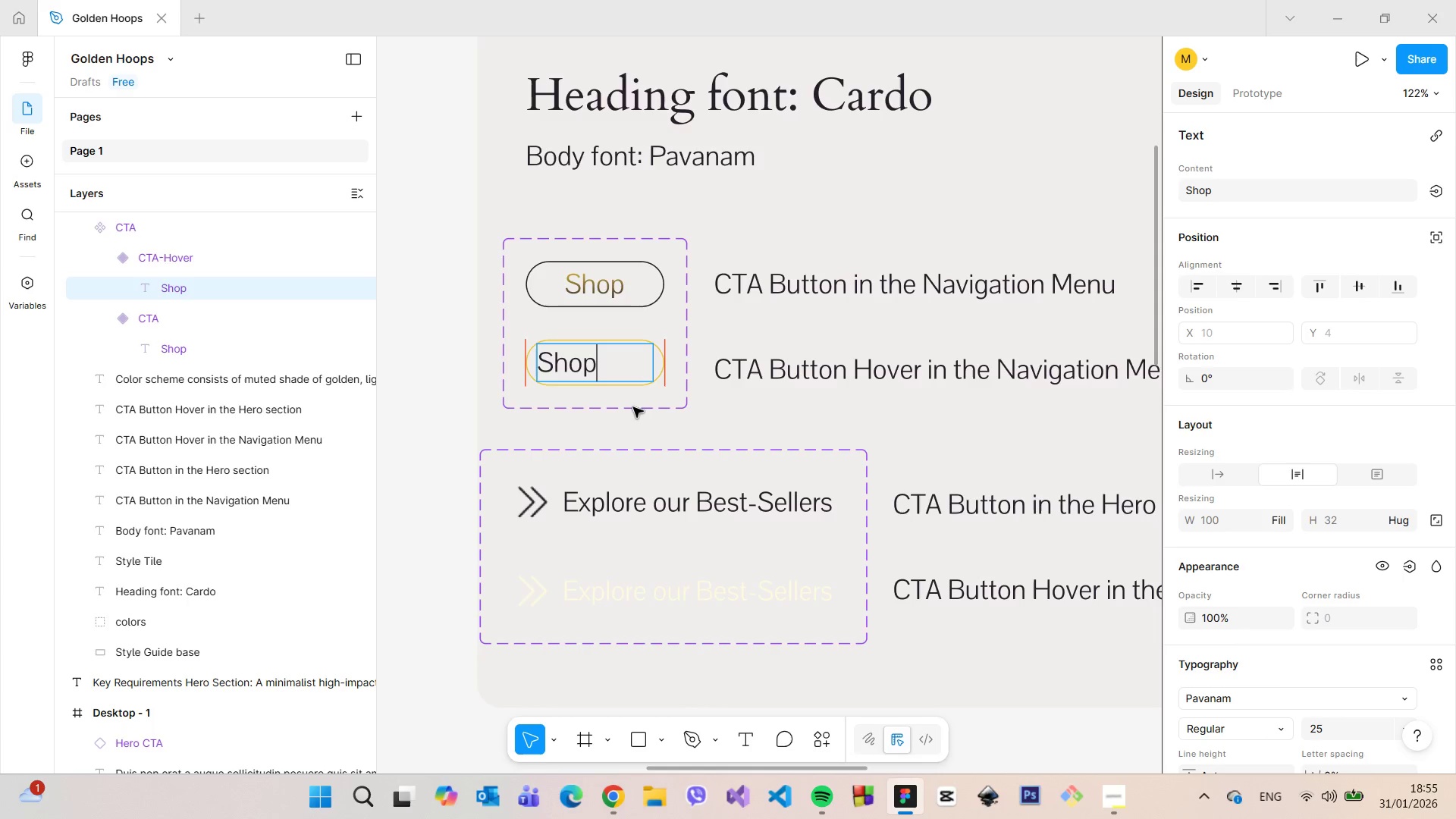 
left_click([633, 407])
 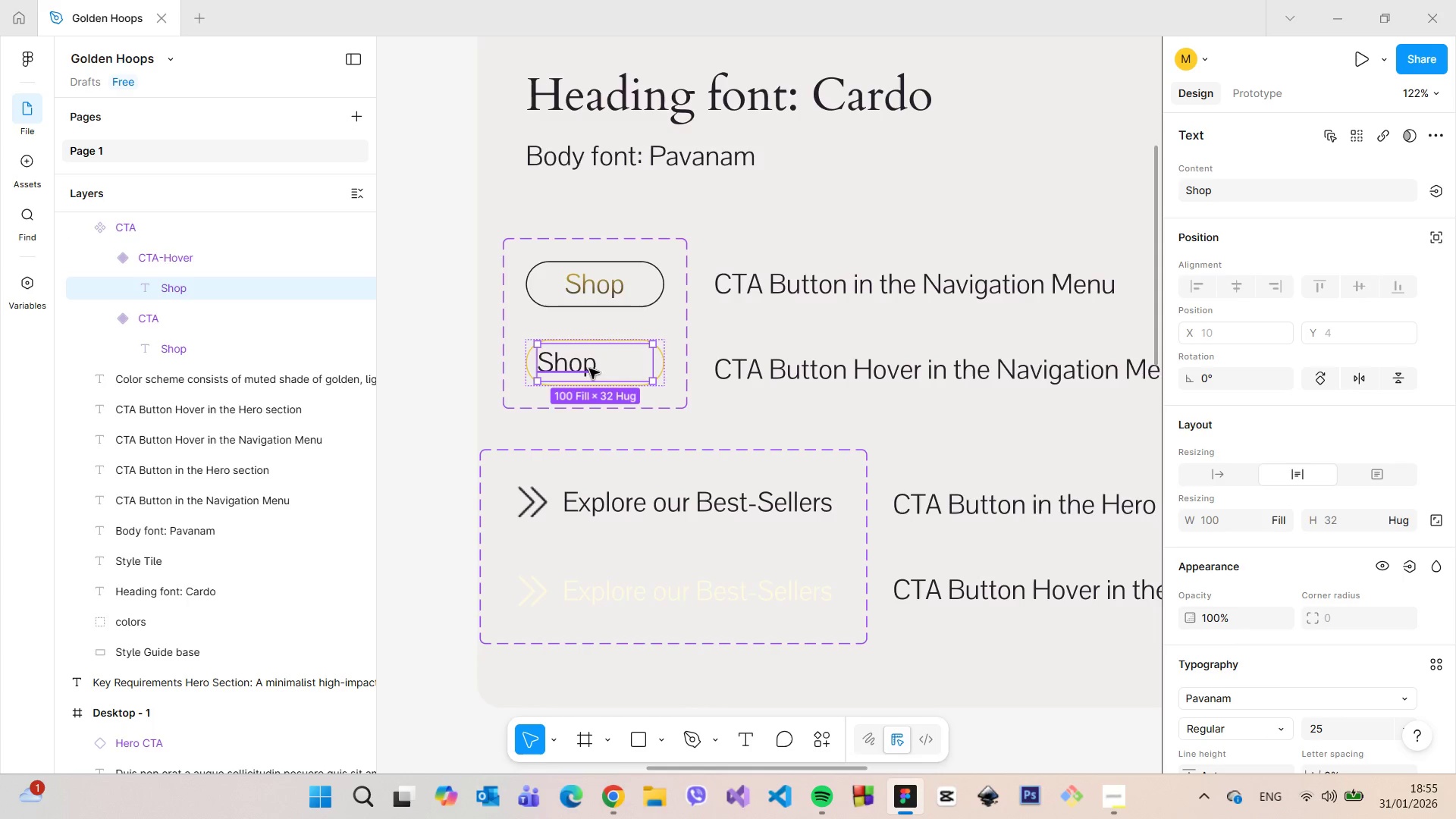 
scroll: coordinate [1312, 350], scroll_direction: down, amount: 4.0
 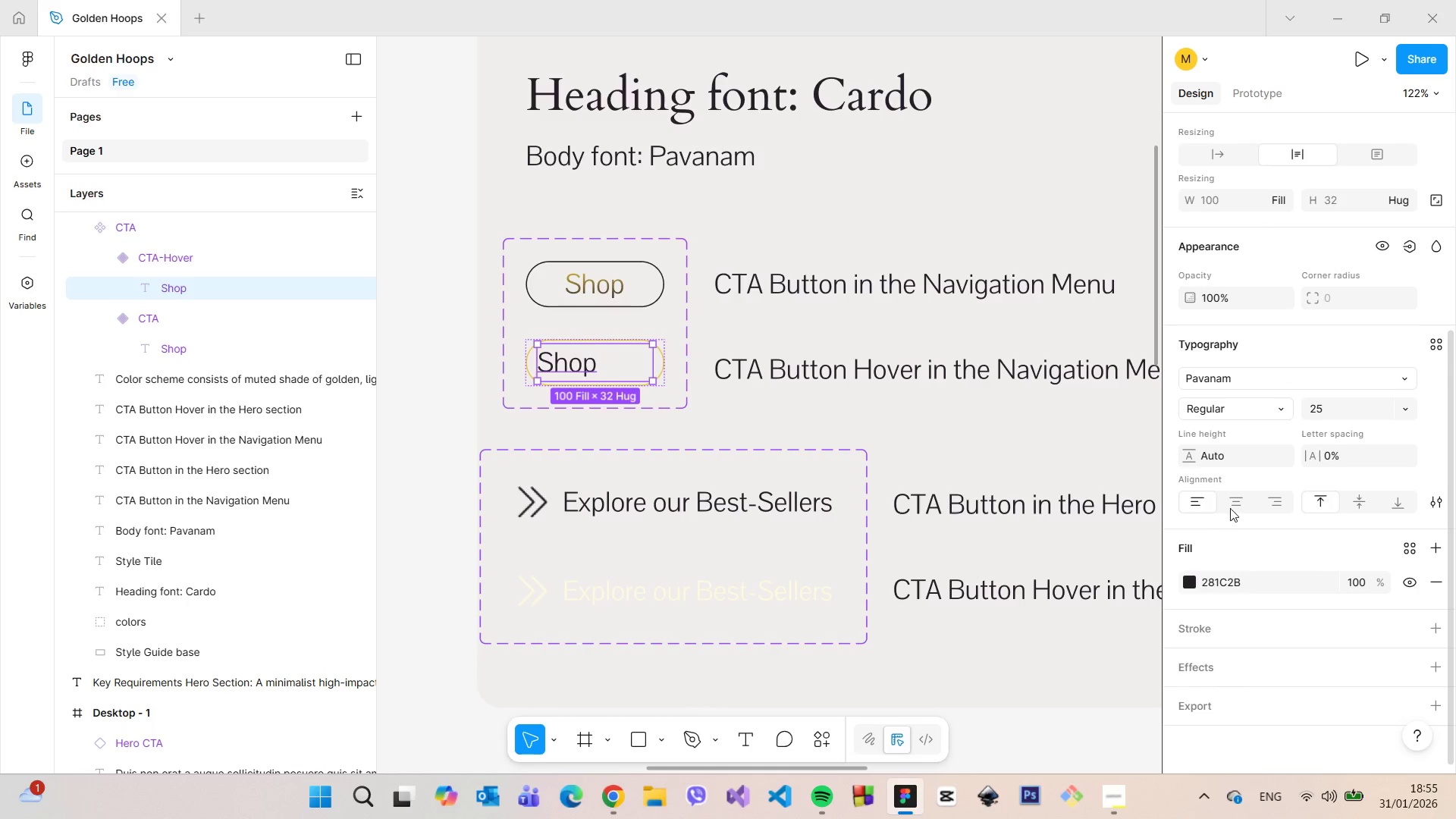 
left_click([1232, 504])
 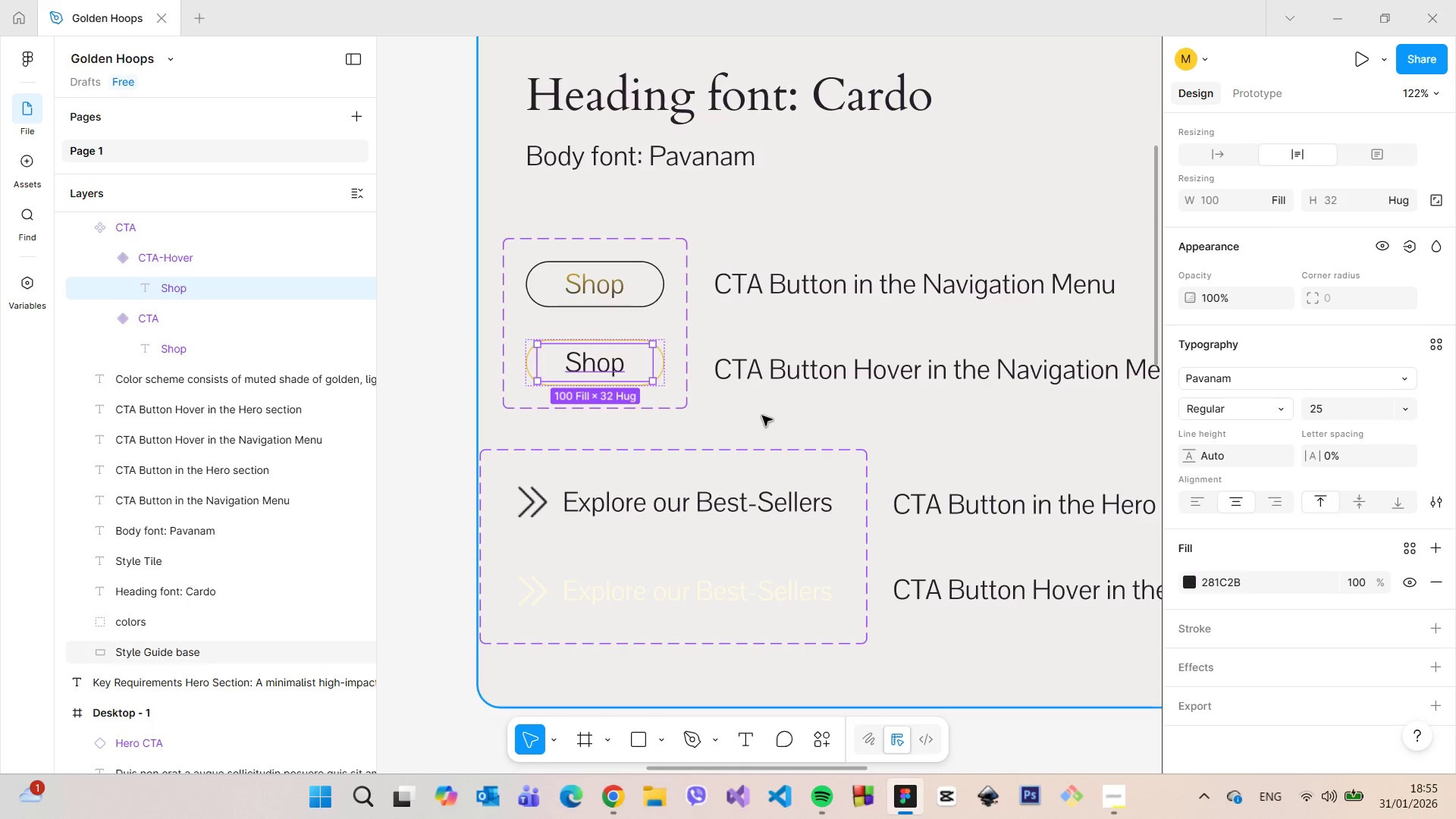 
left_click([761, 415])
 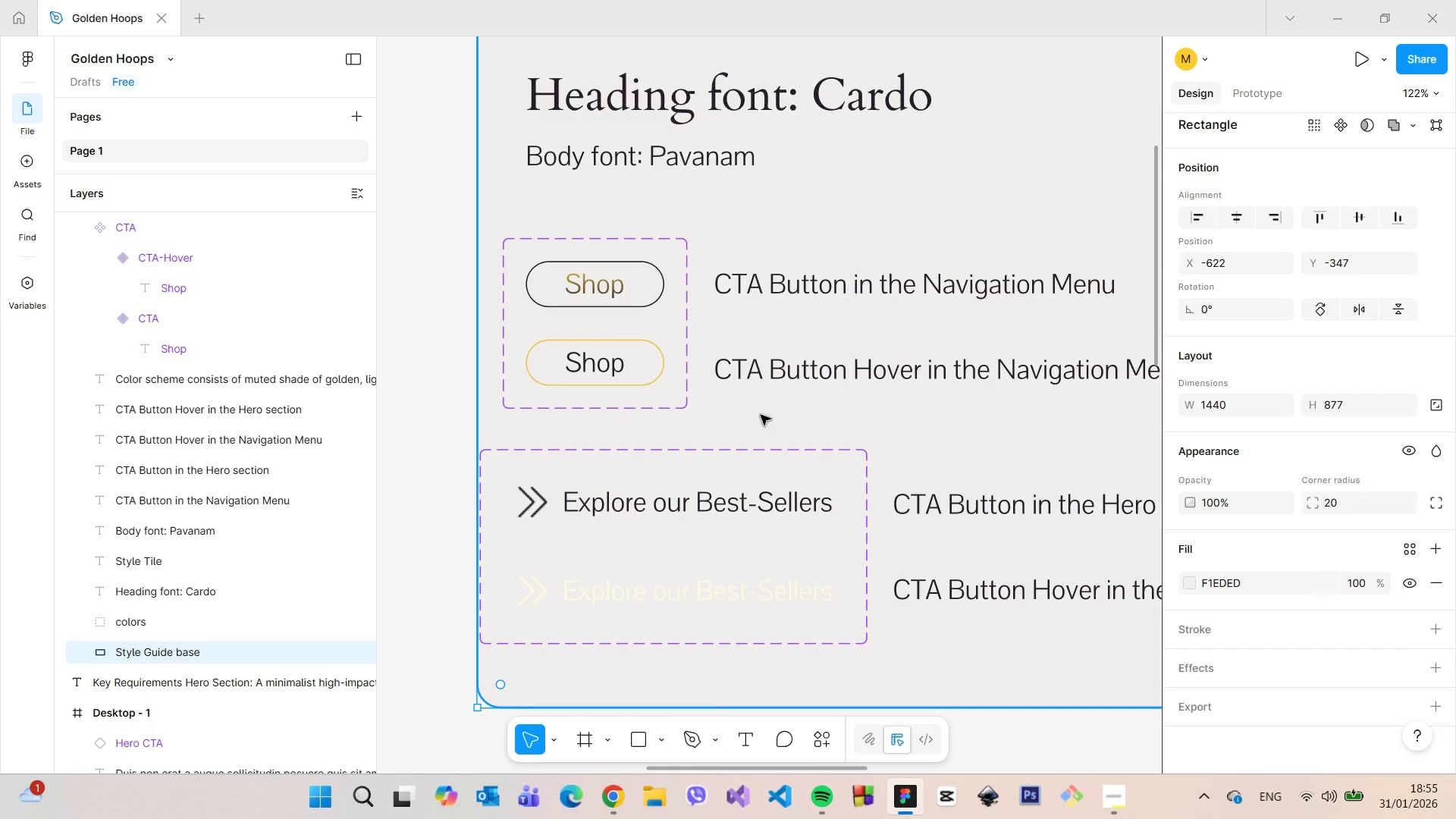 
scroll: coordinate [981, 459], scroll_direction: down, amount: 15.0
 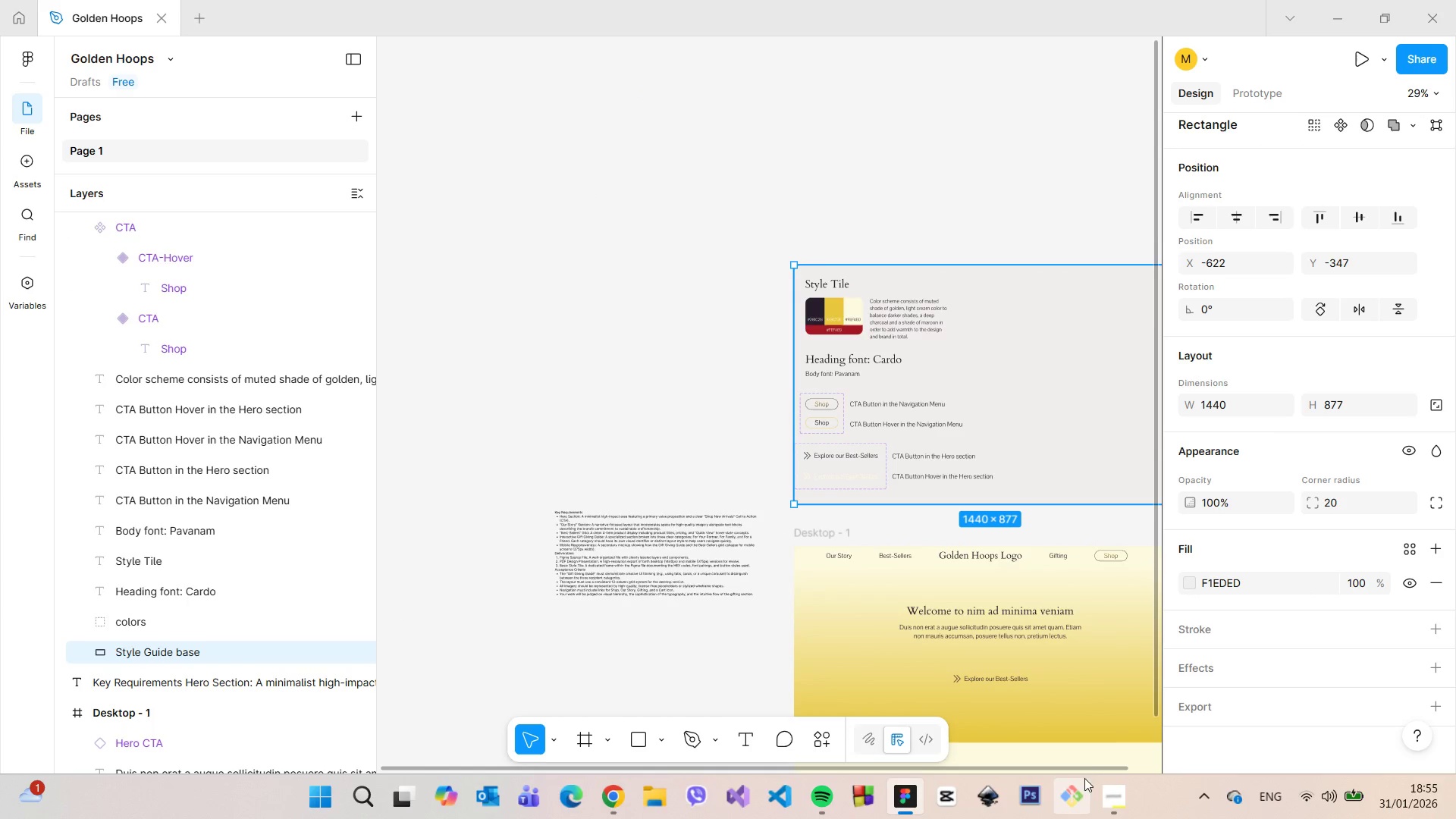 
left_click_drag(start_coordinate=[1087, 770], to_coordinate=[1138, 755])
 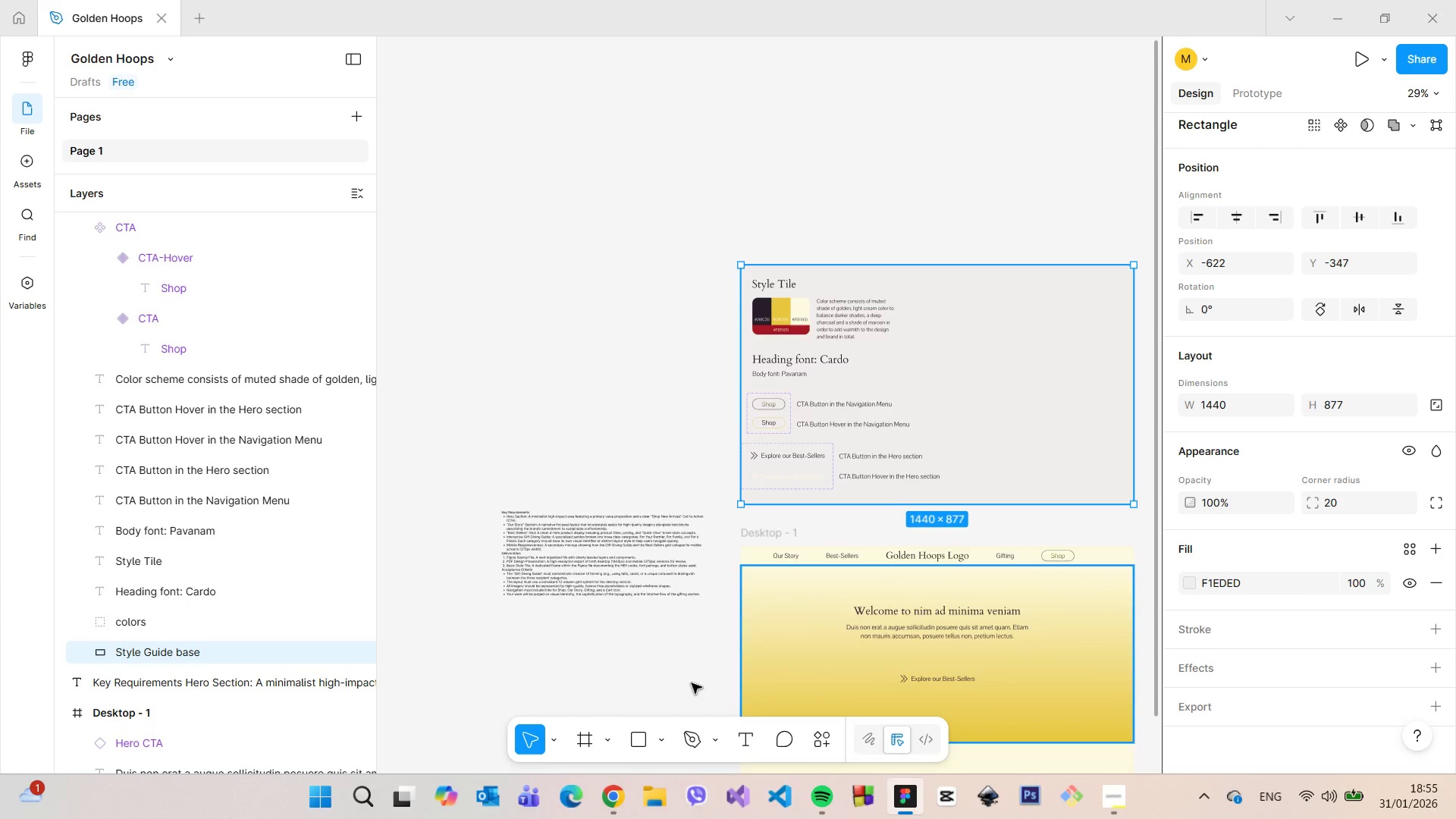 
scroll: coordinate [617, 654], scroll_direction: up, amount: 9.0
 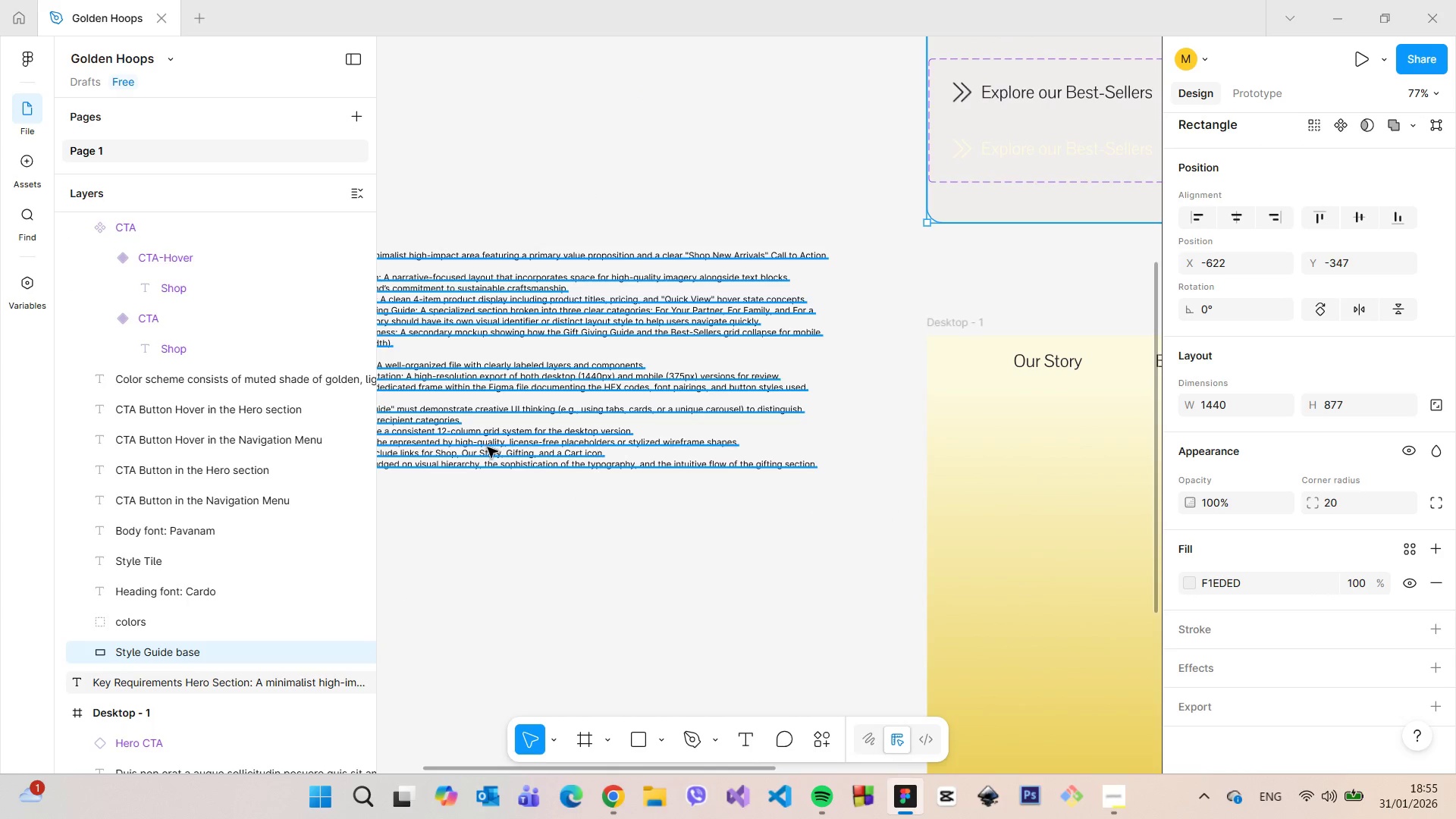 
left_click_drag(start_coordinate=[495, 450], to_coordinate=[556, 463])
 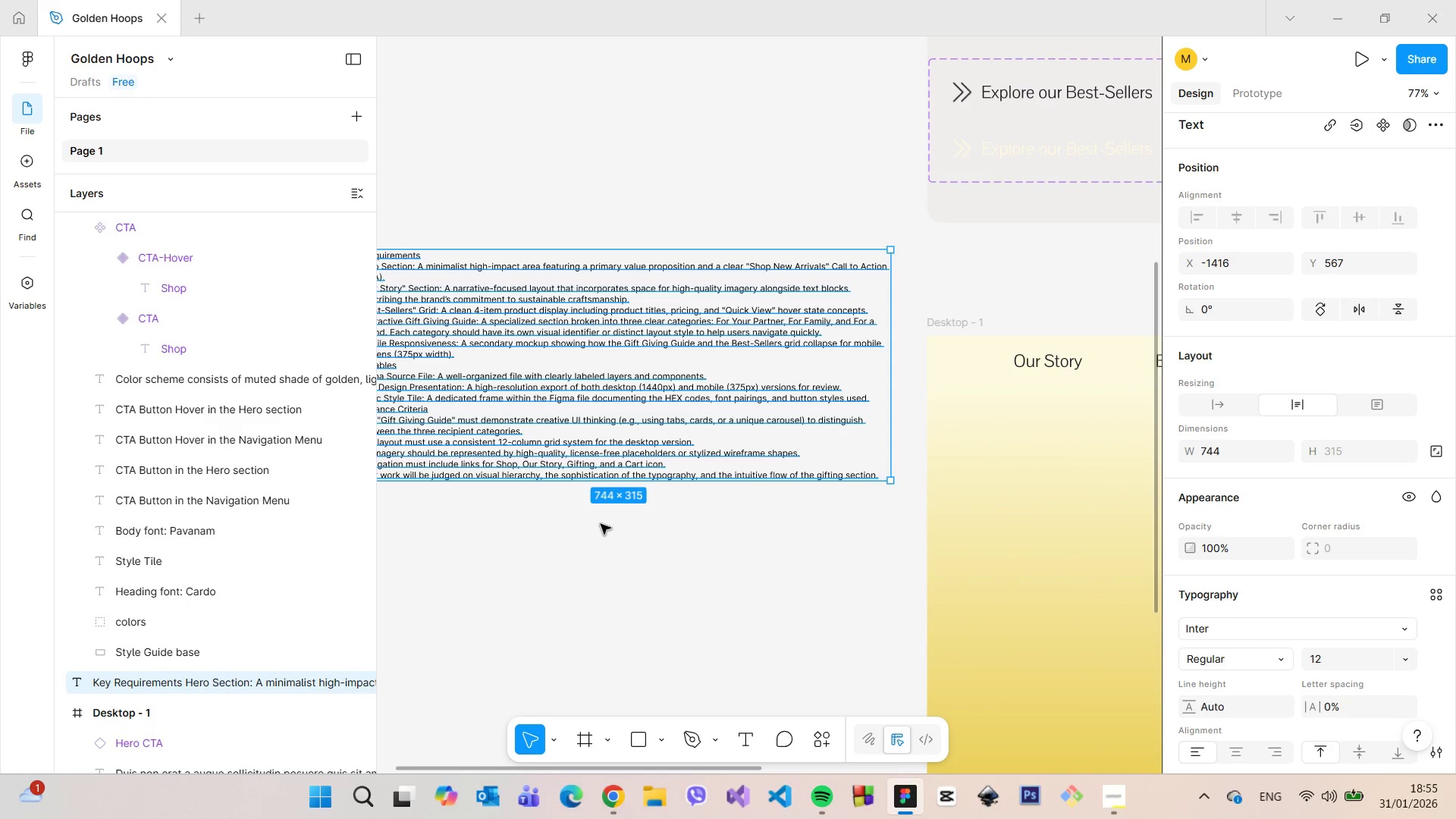 
scroll: coordinate [619, 529], scroll_direction: down, amount: 12.0
 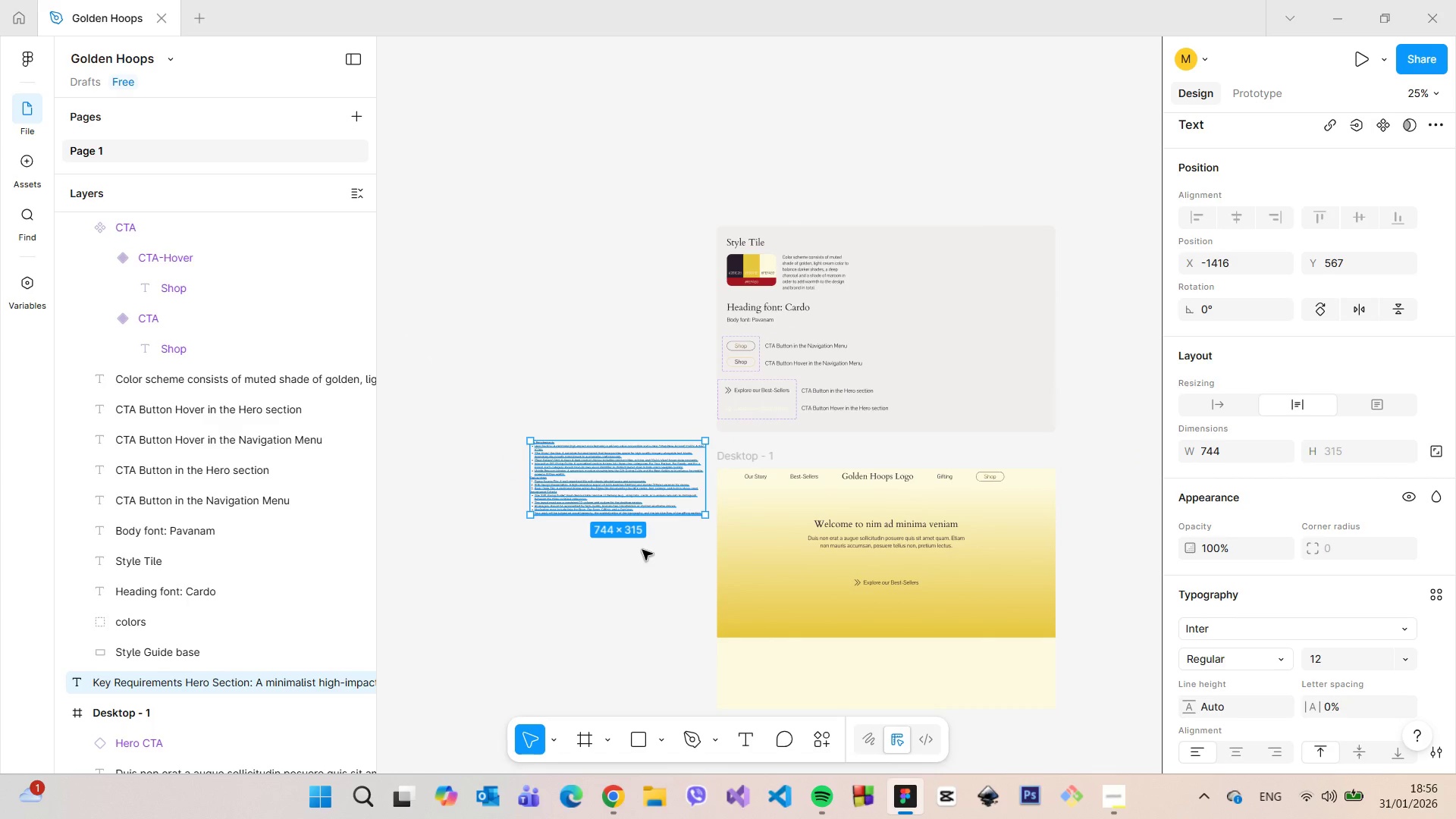 
scroll: coordinate [581, 454], scroll_direction: up, amount: 13.0
 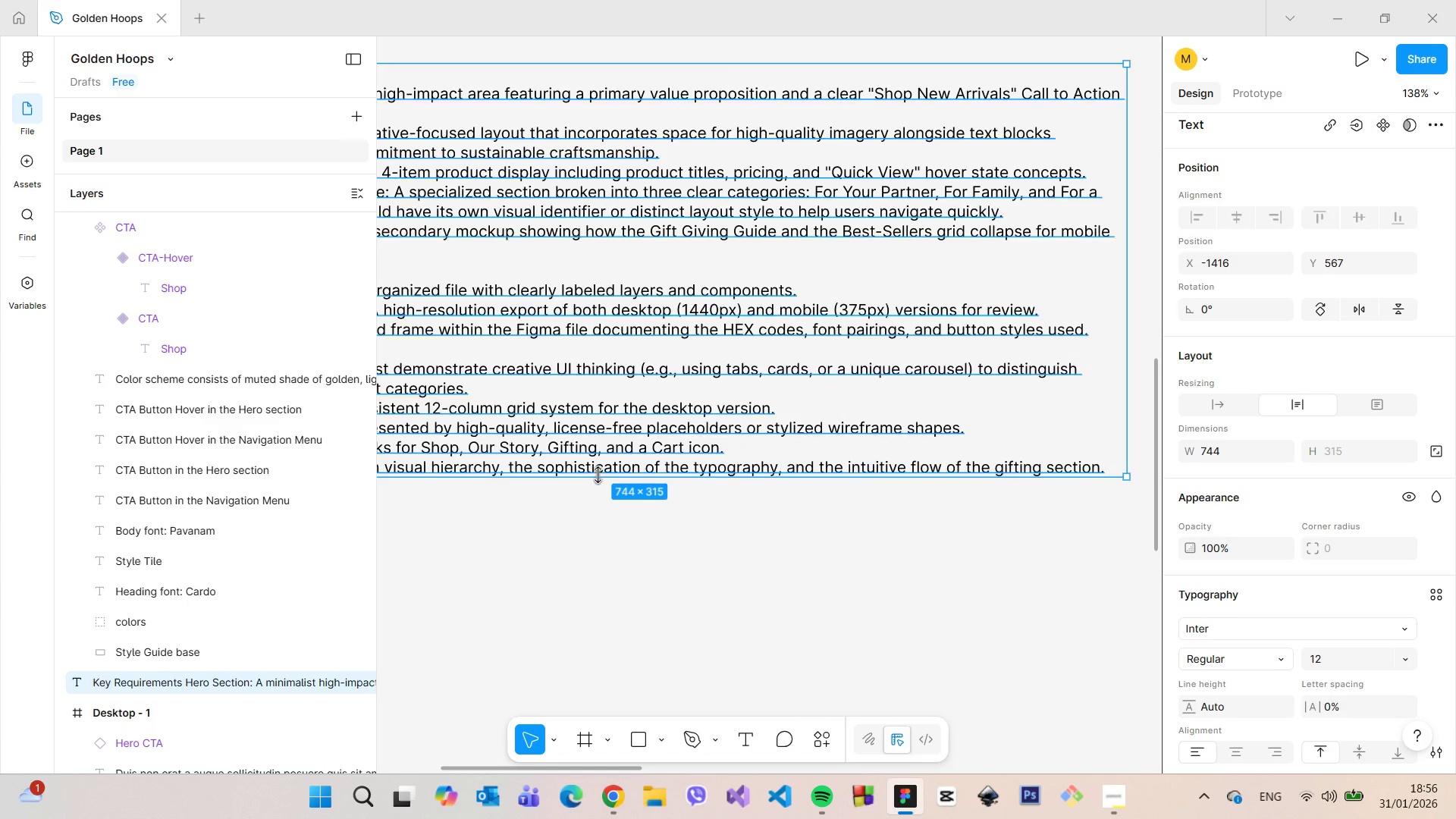 
scroll: coordinate [605, 480], scroll_direction: down, amount: 11.0
 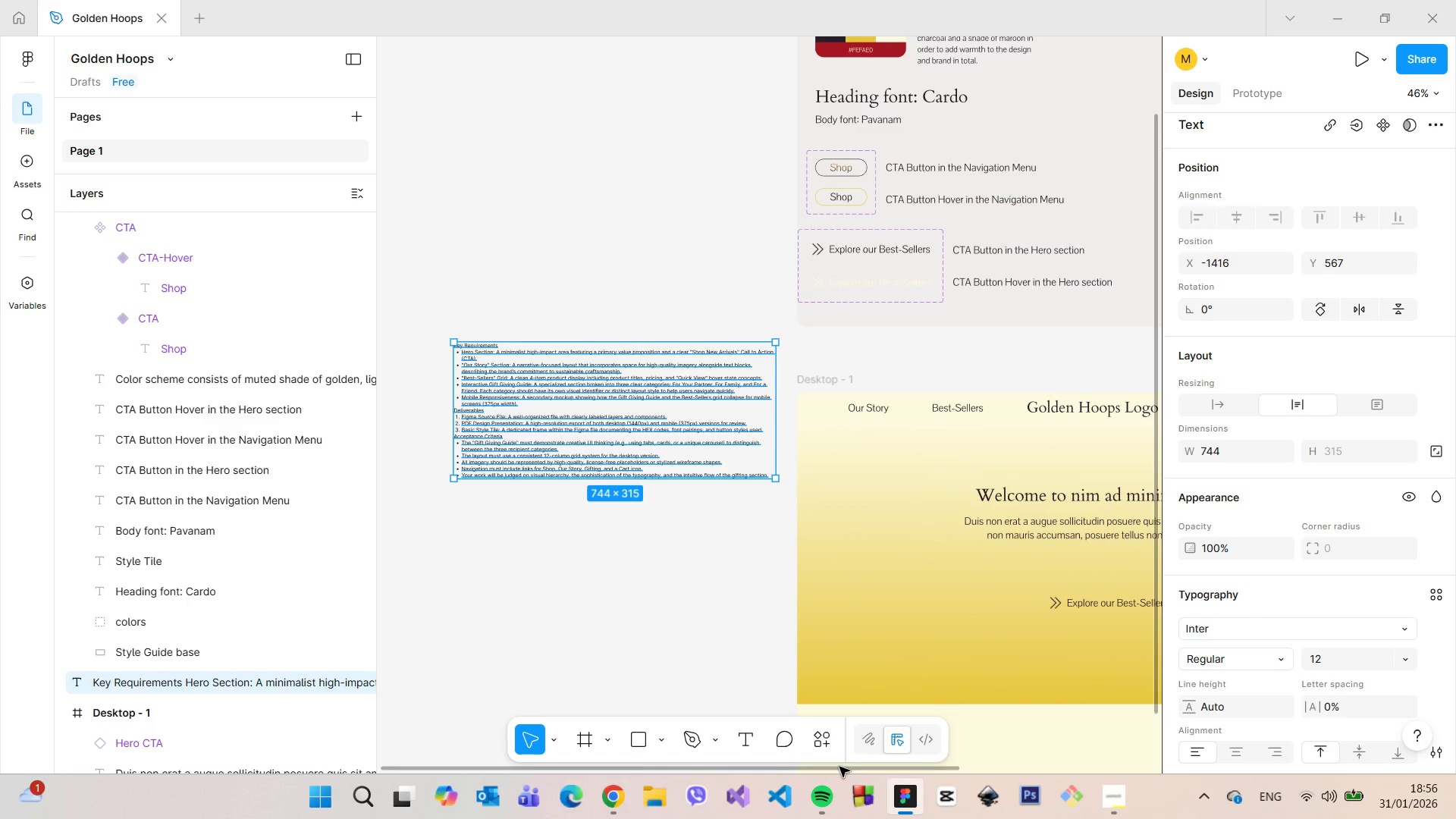 
left_click_drag(start_coordinate=[840, 772], to_coordinate=[1108, 727])
 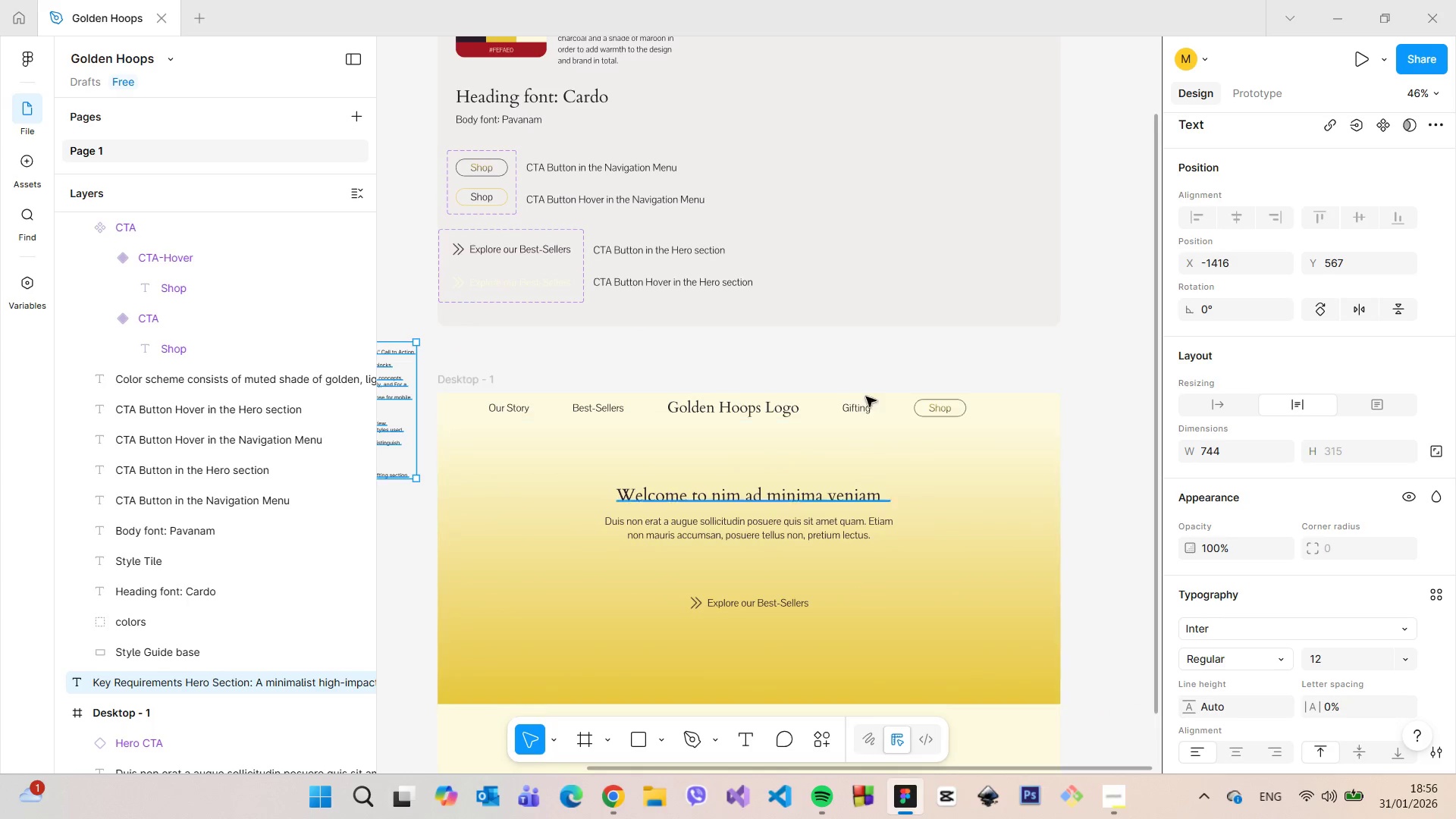 
left_click([866, 365])
 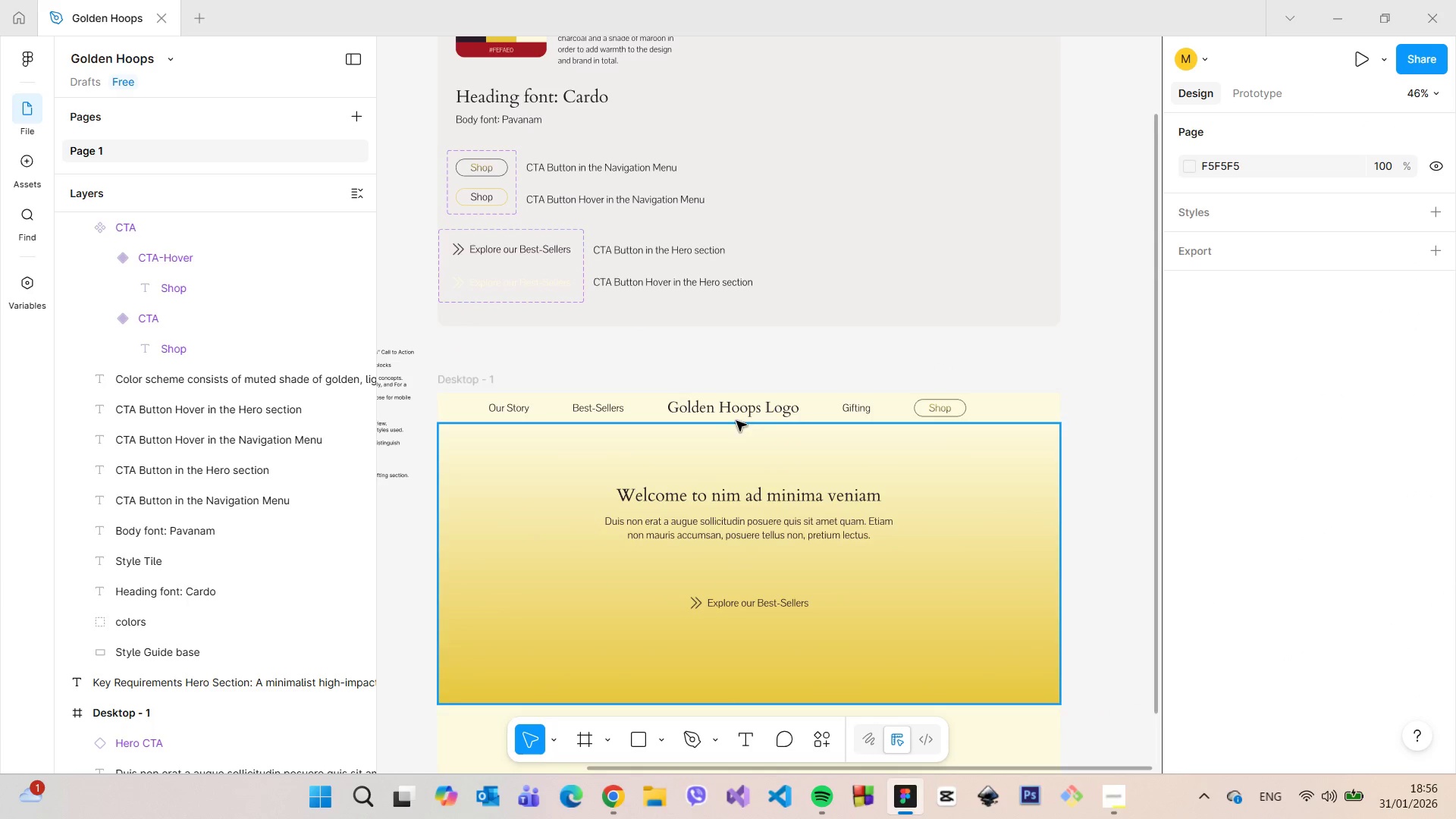 
left_click([774, 502])
 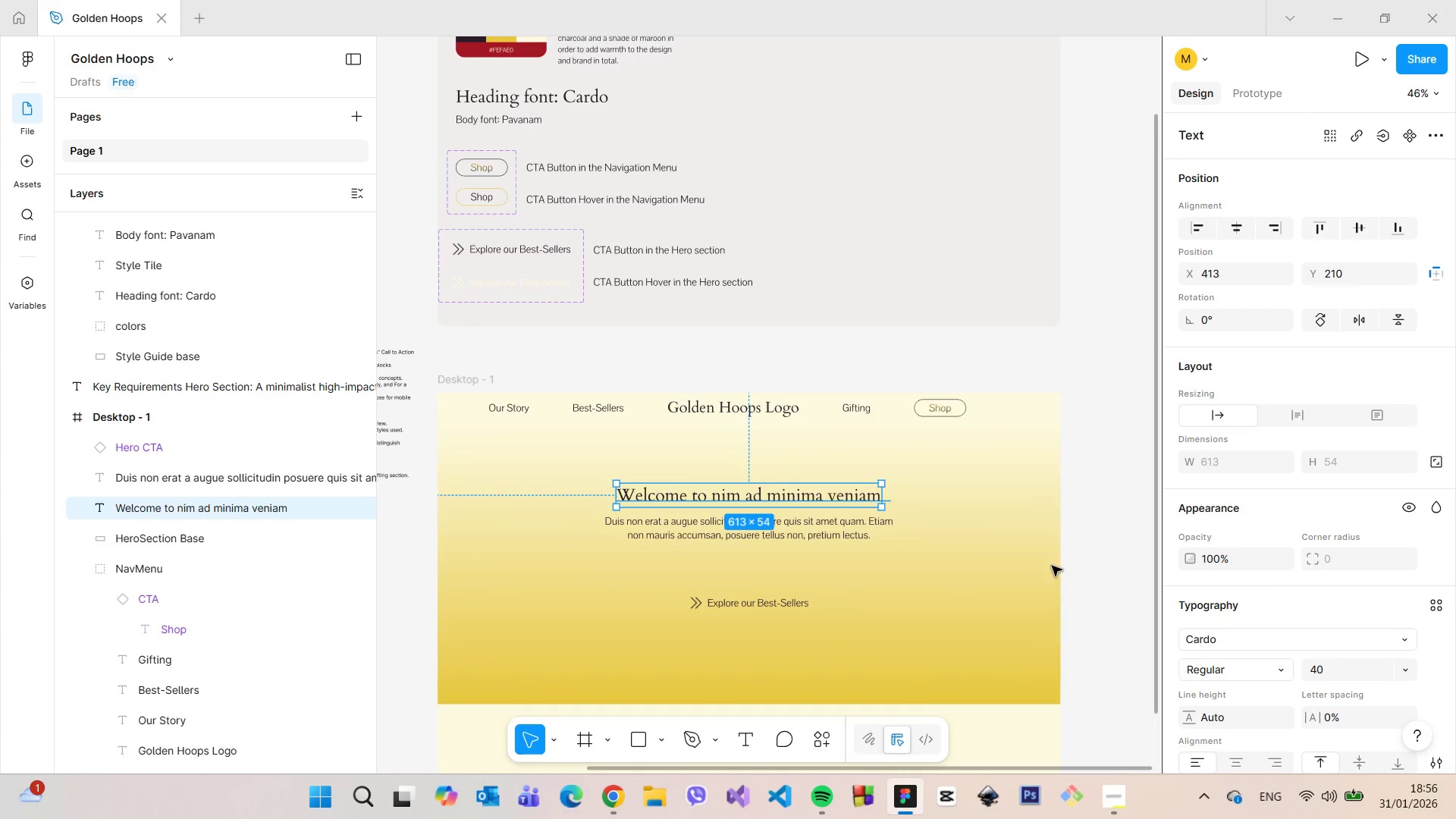 
scroll: coordinate [1268, 571], scroll_direction: down, amount: 4.0
 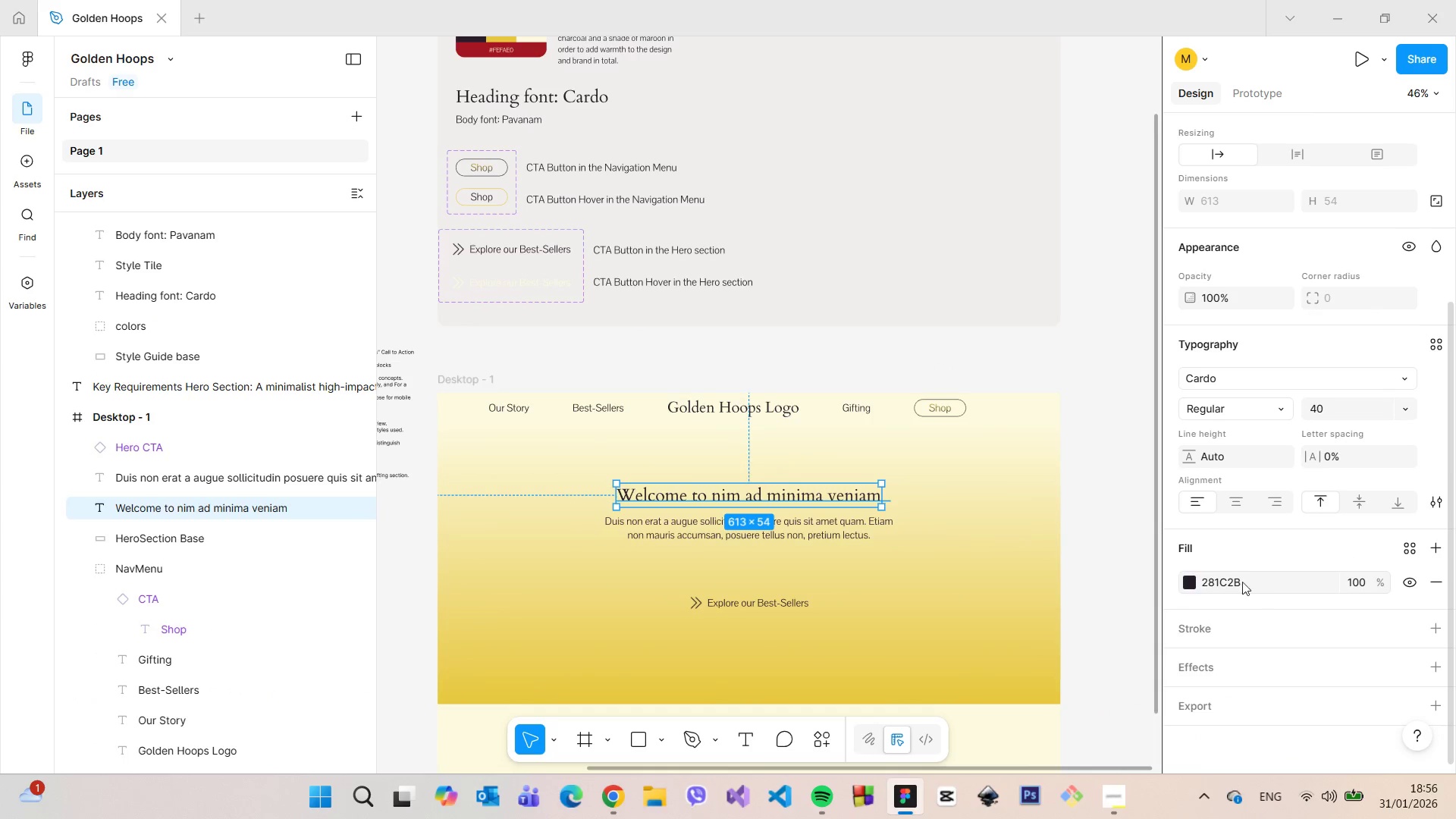 
left_click([1232, 576])
 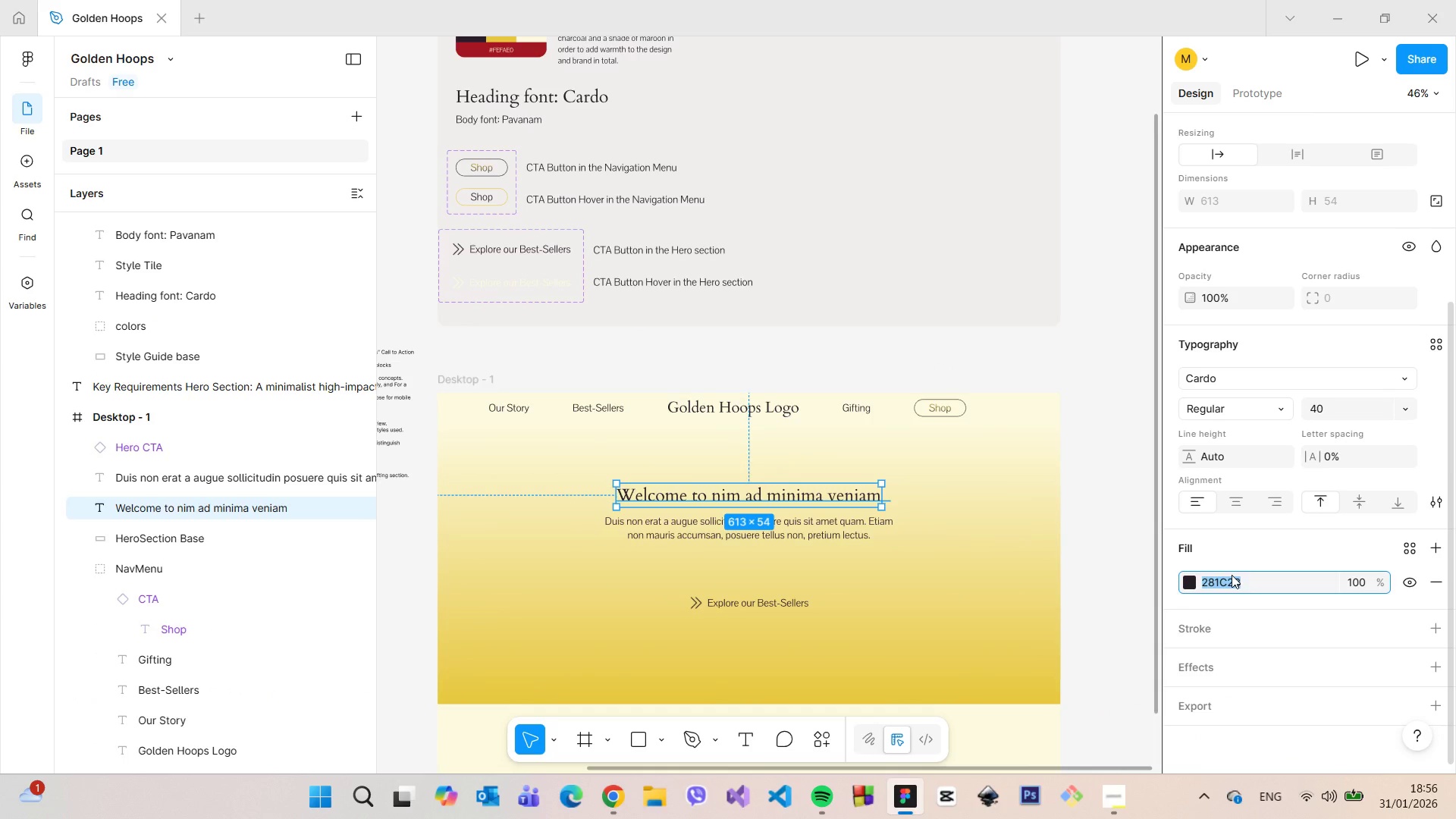 
key(Control+C)
 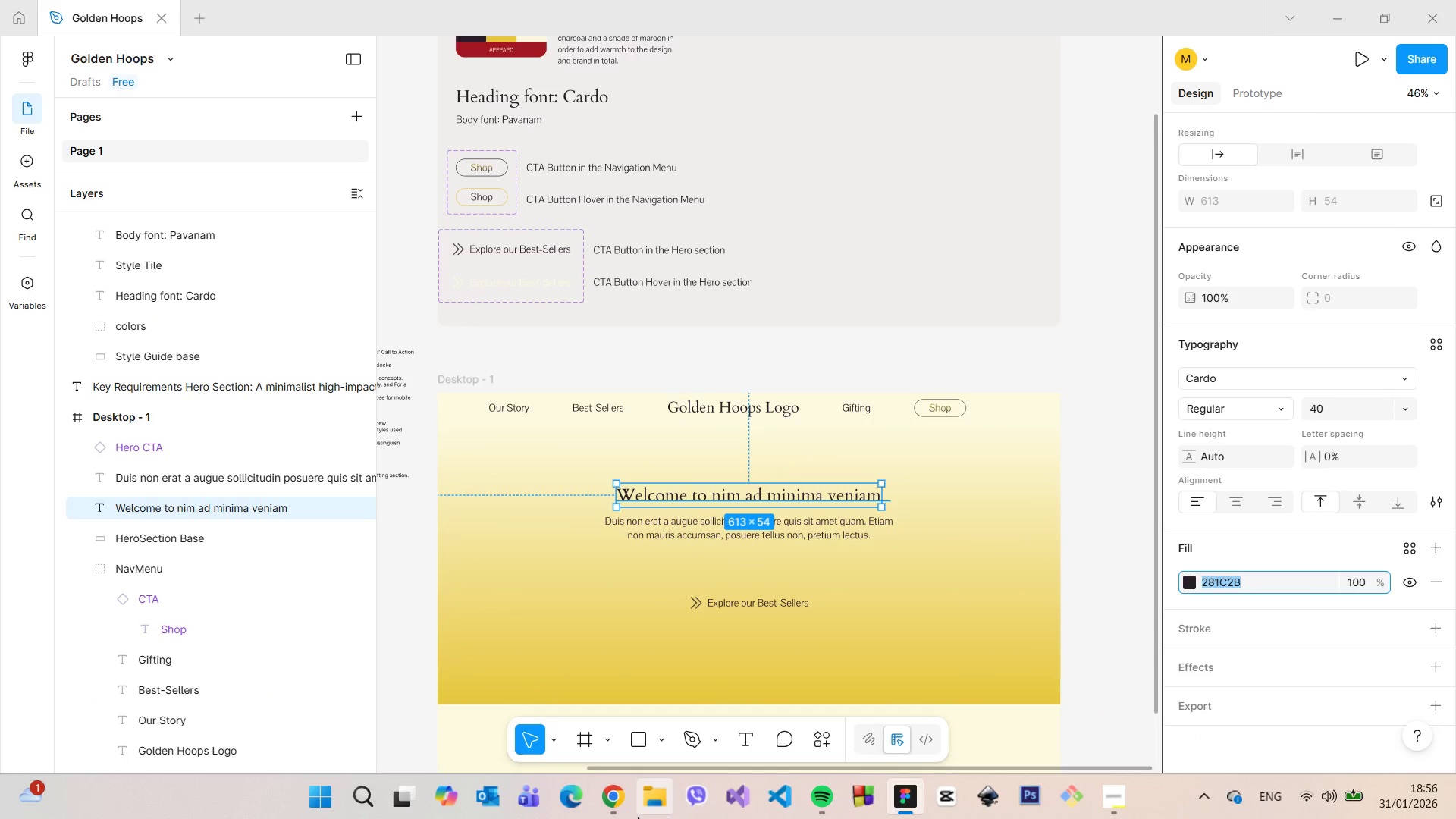 
left_click([624, 817])
 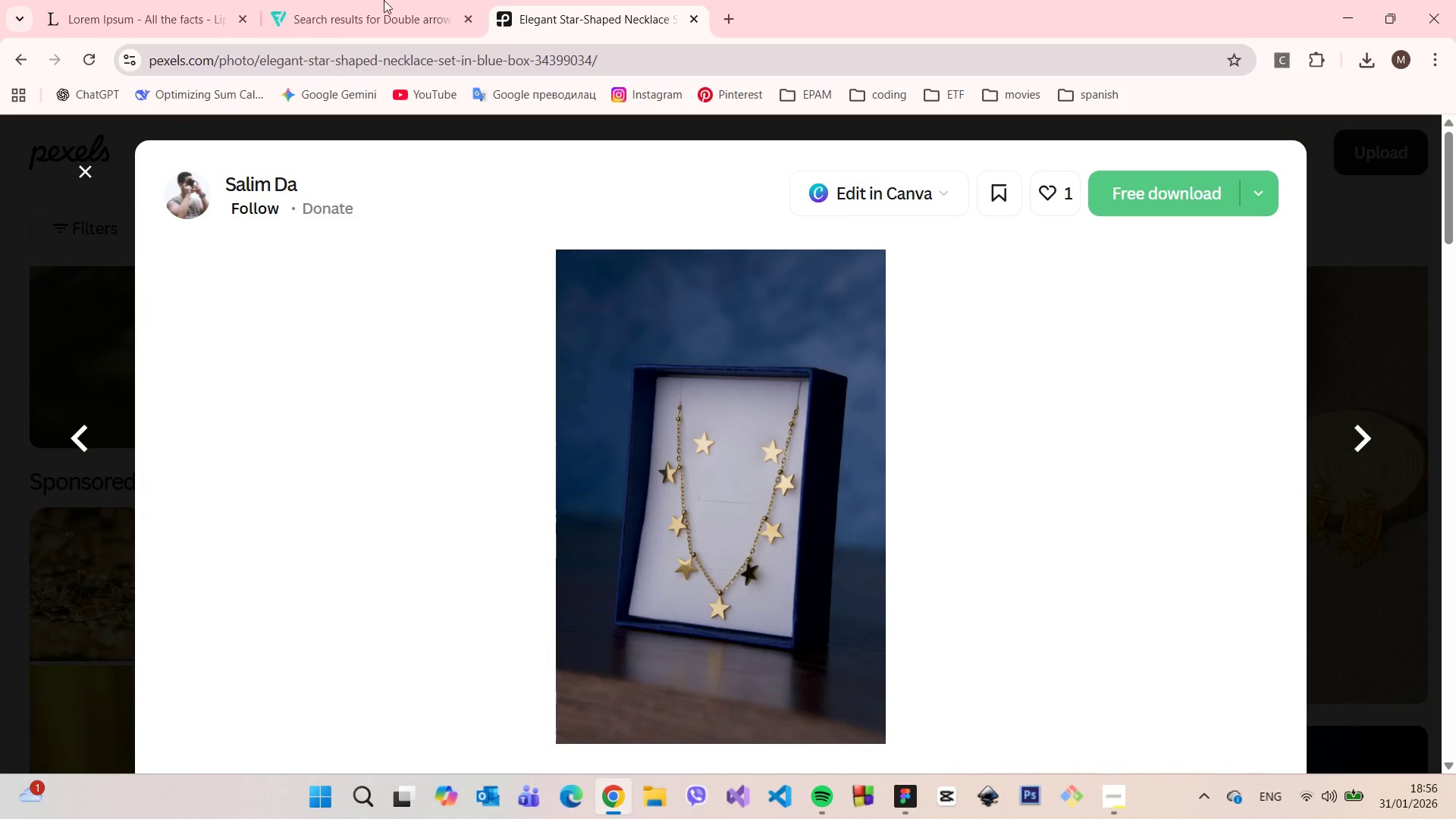 
left_click([366, 0])
 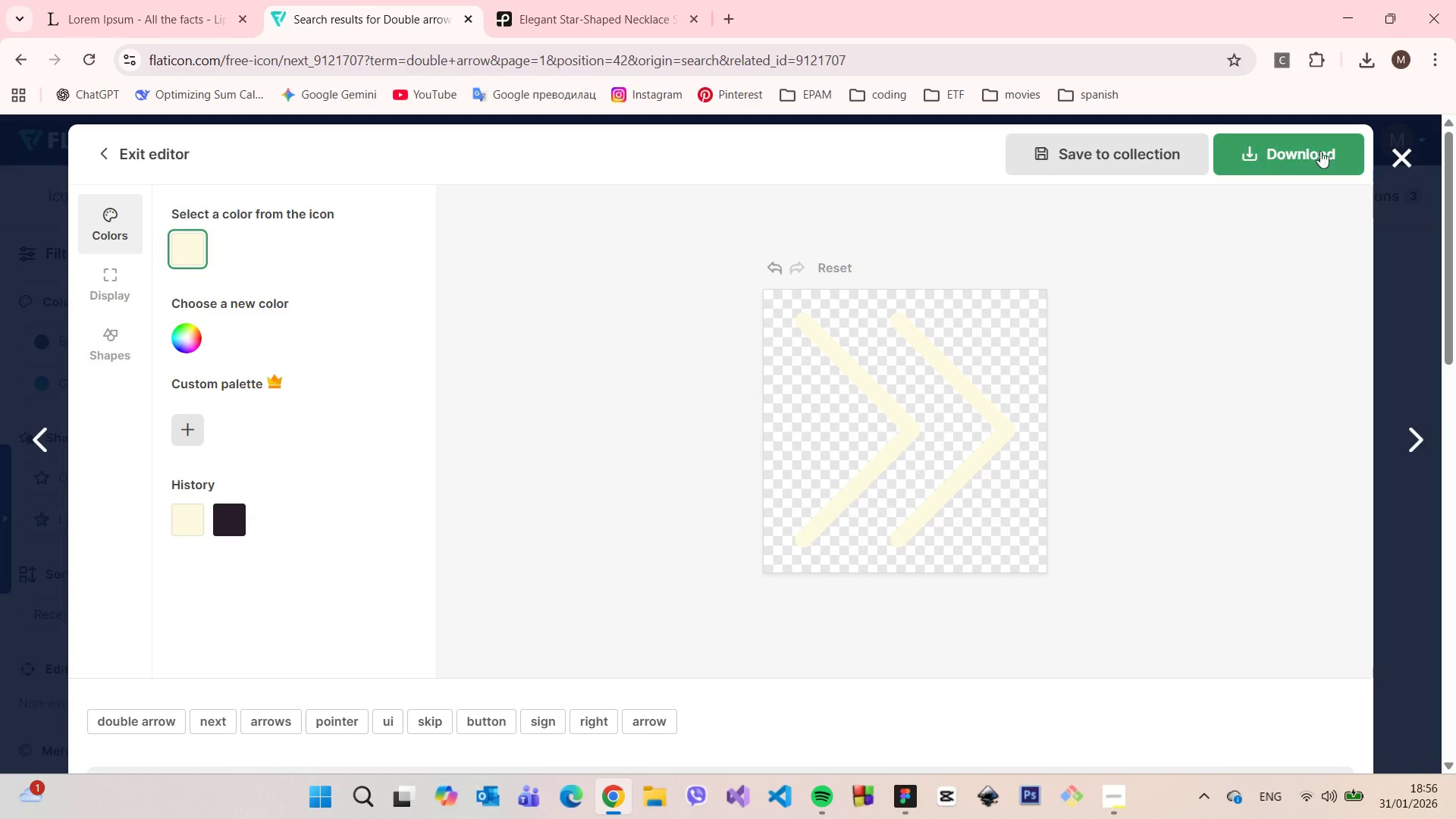 
left_click([1399, 152])
 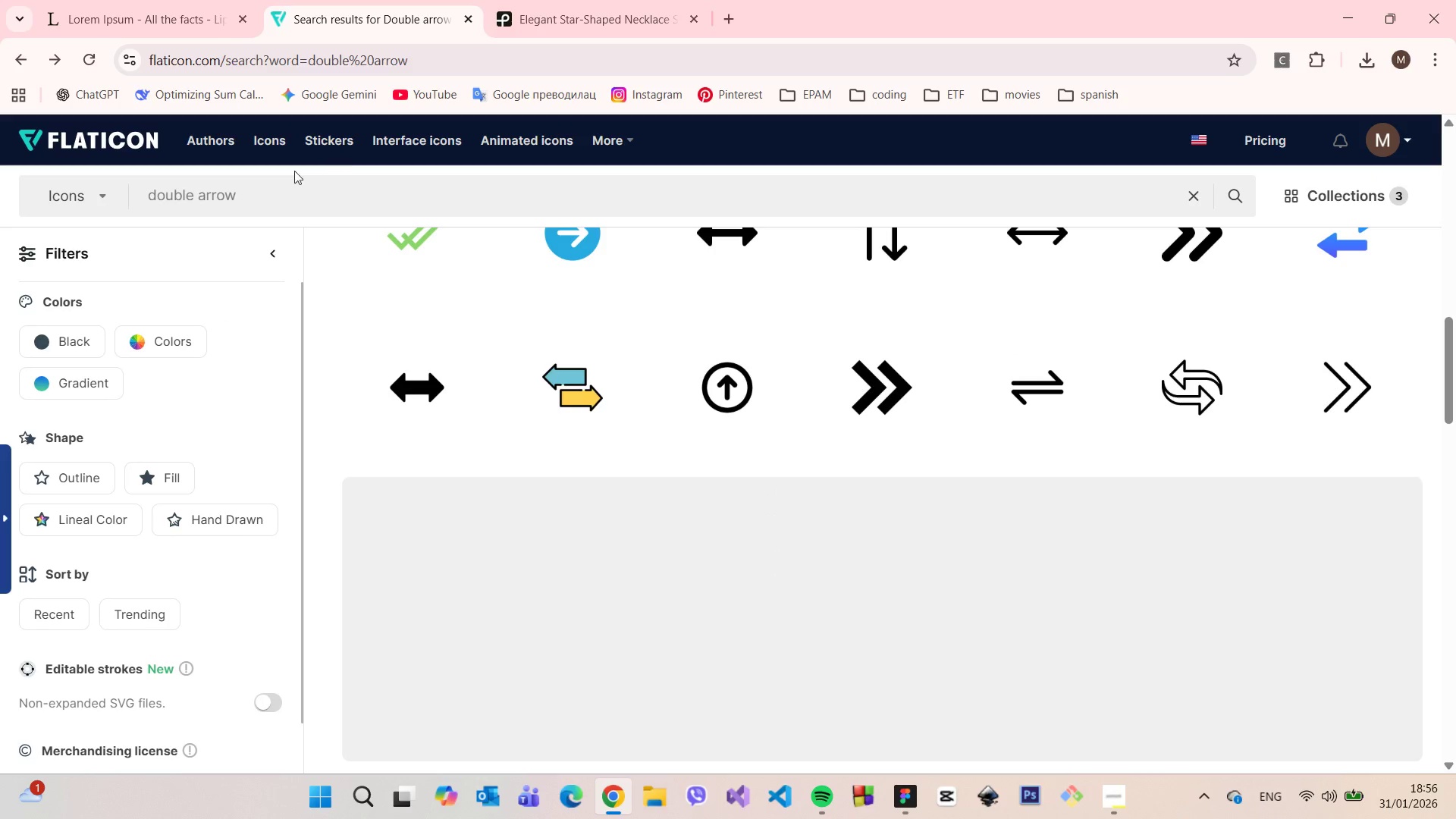 
double_click([225, 197])
 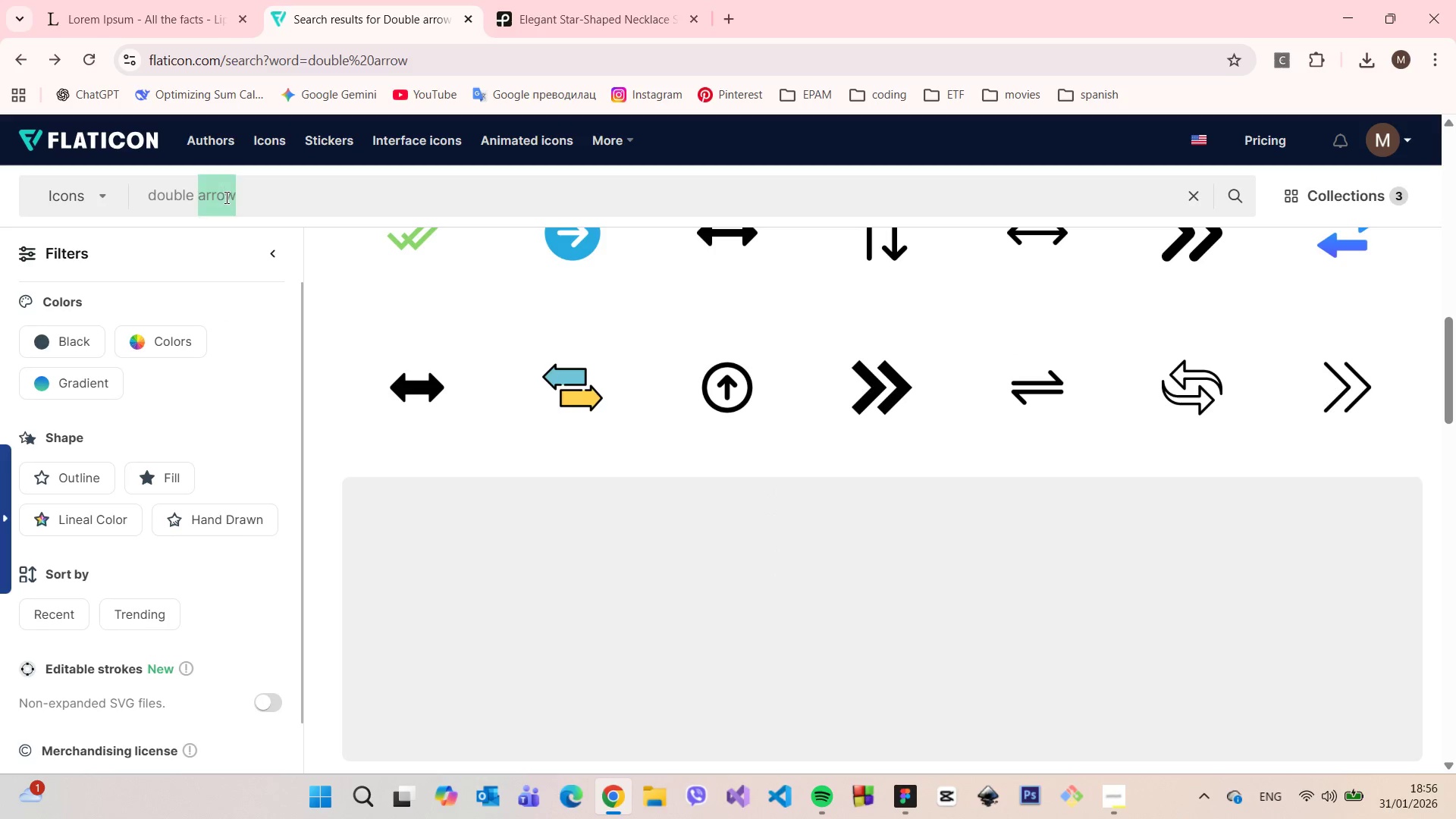 
triple_click([225, 197])
 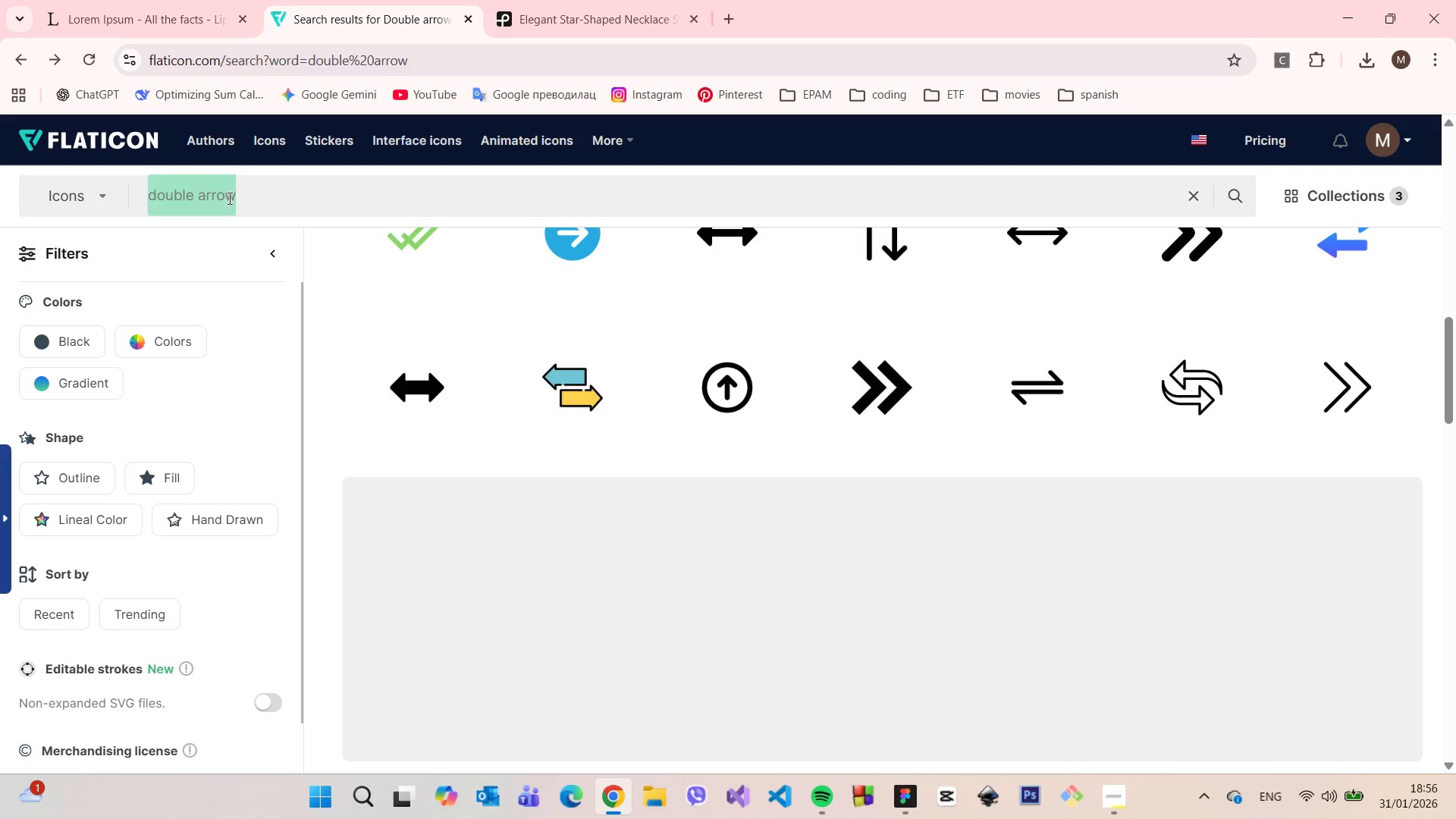 
type(cart)
 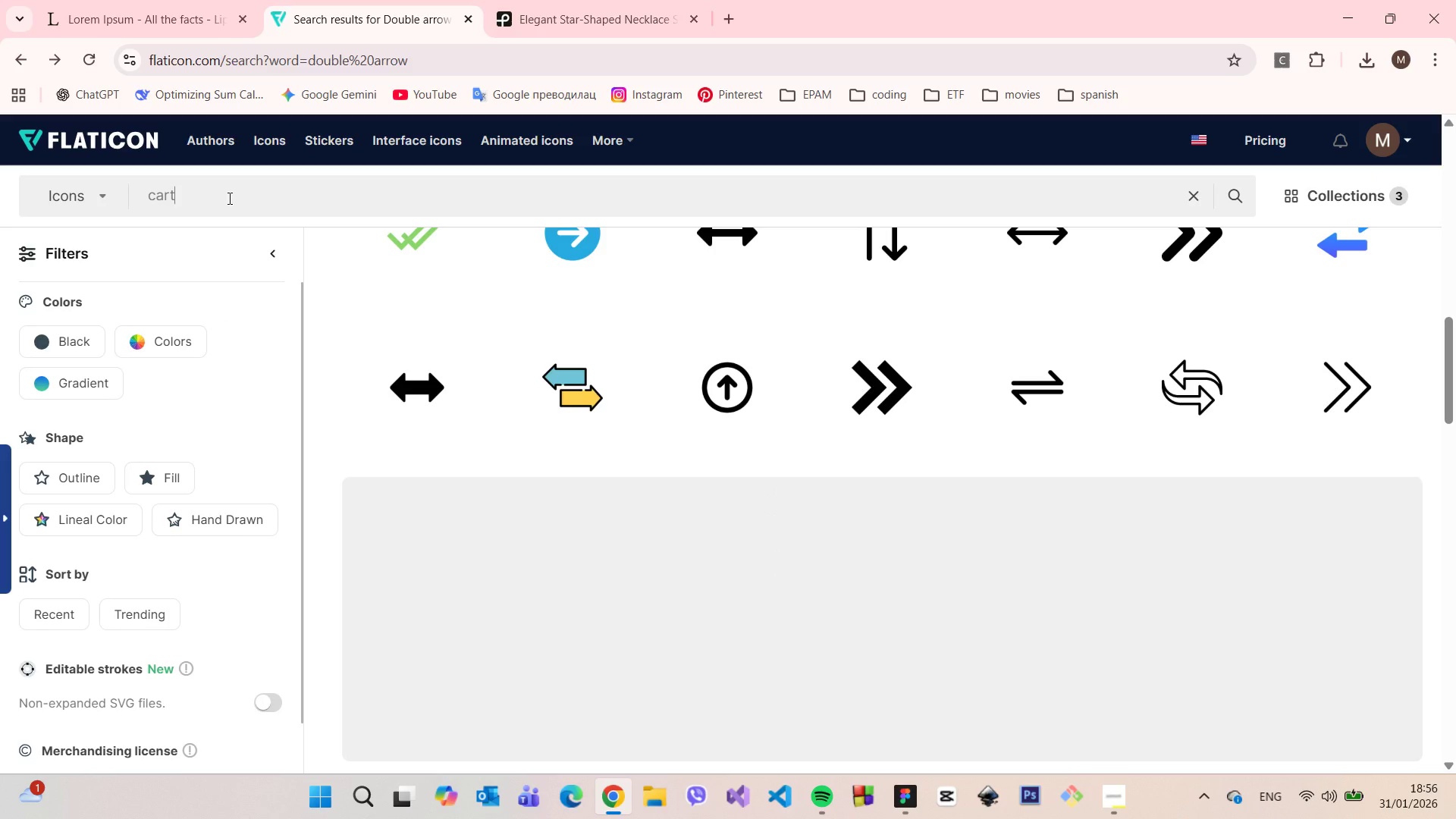 
key(Enter)
 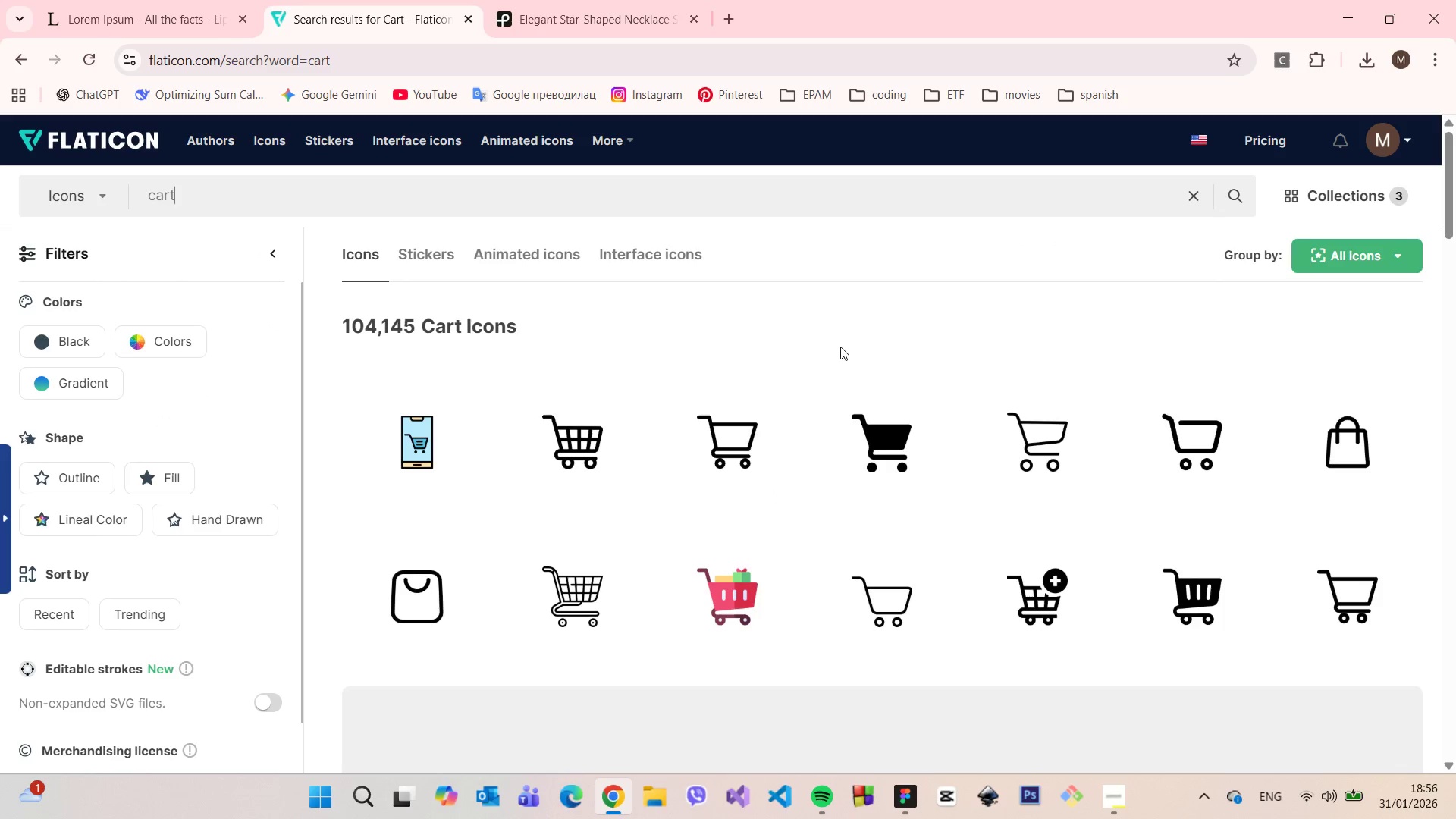 
wait(7.47)
 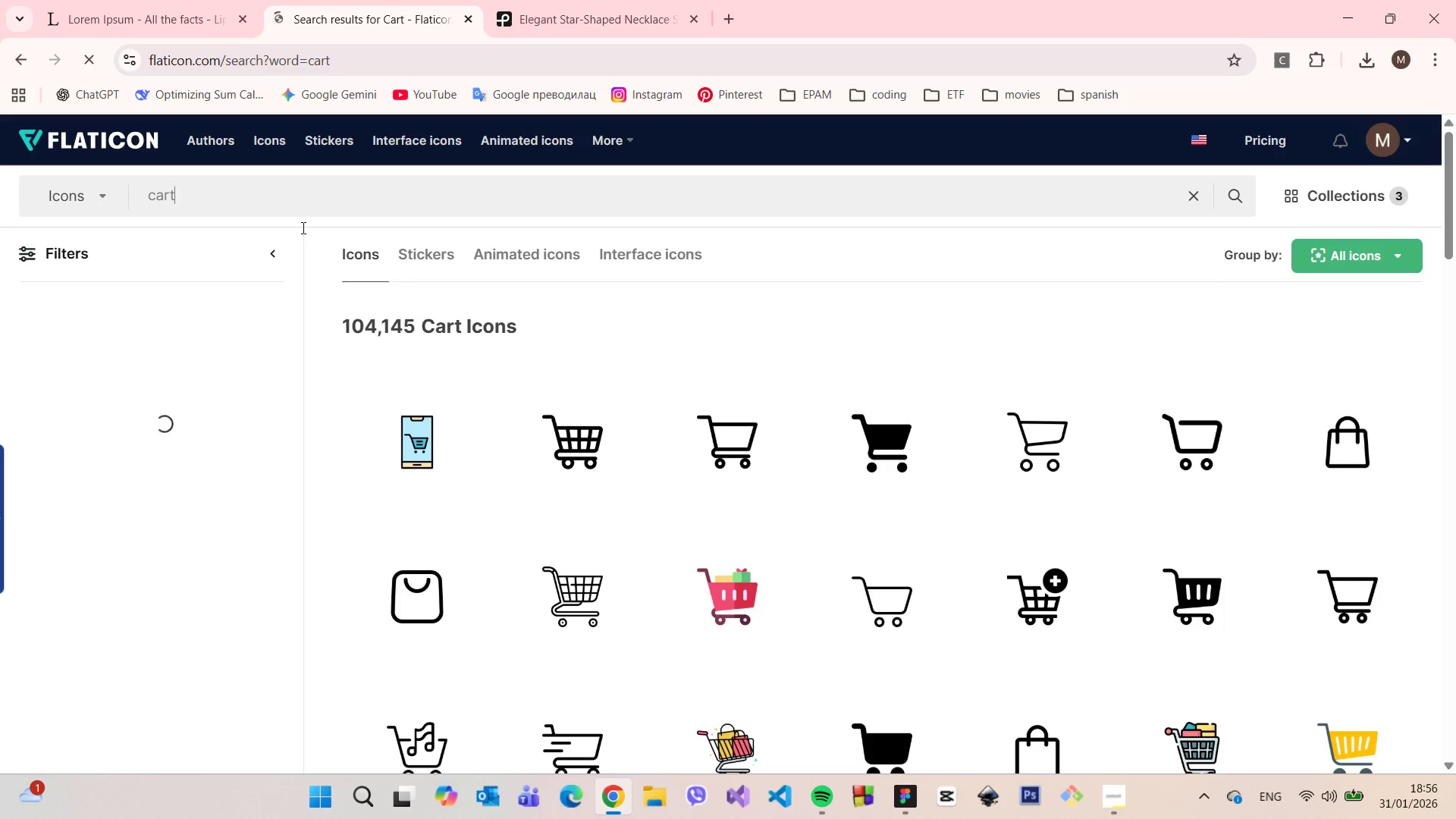 
left_click([854, 457])
 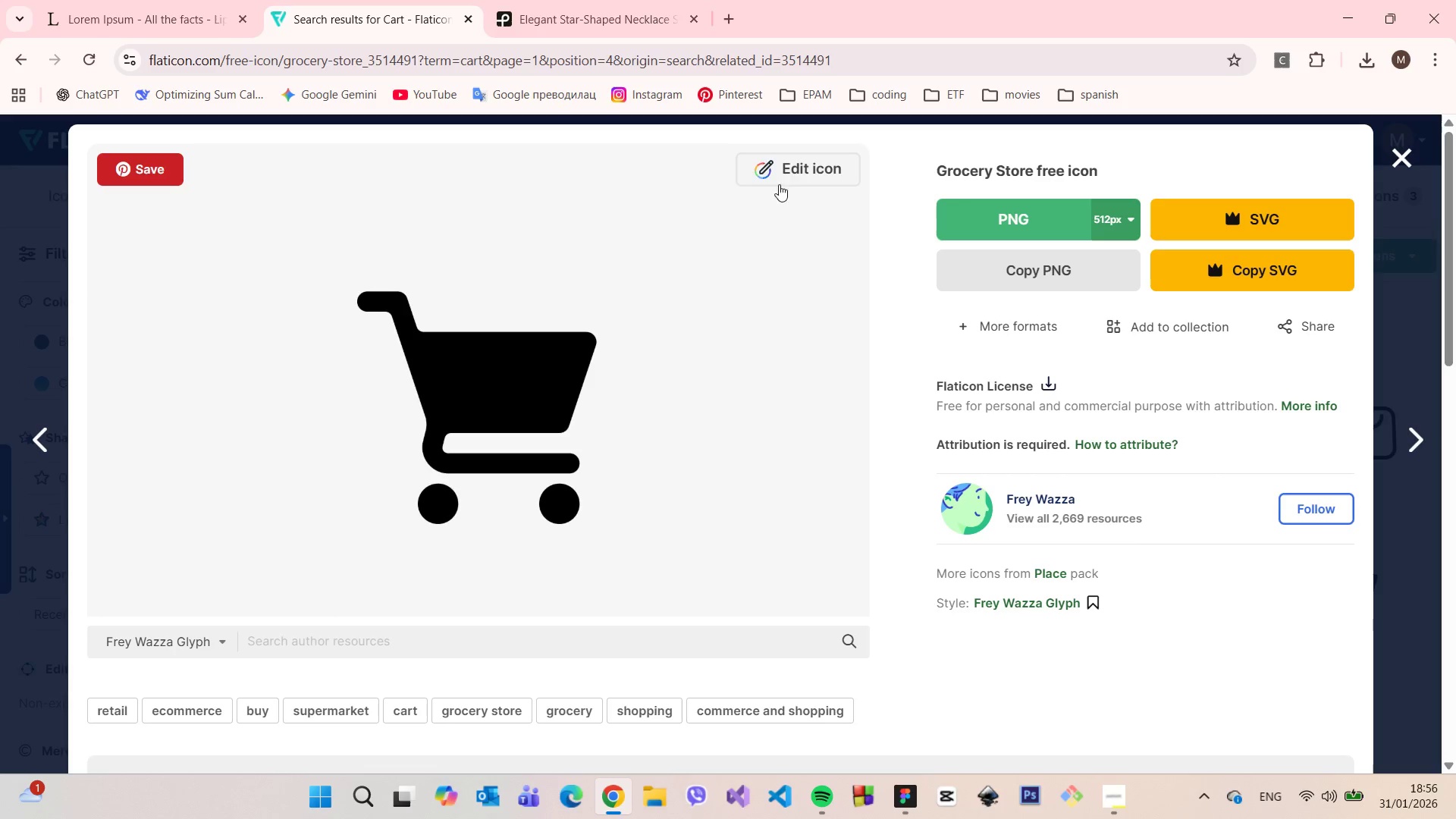 
left_click([786, 170])
 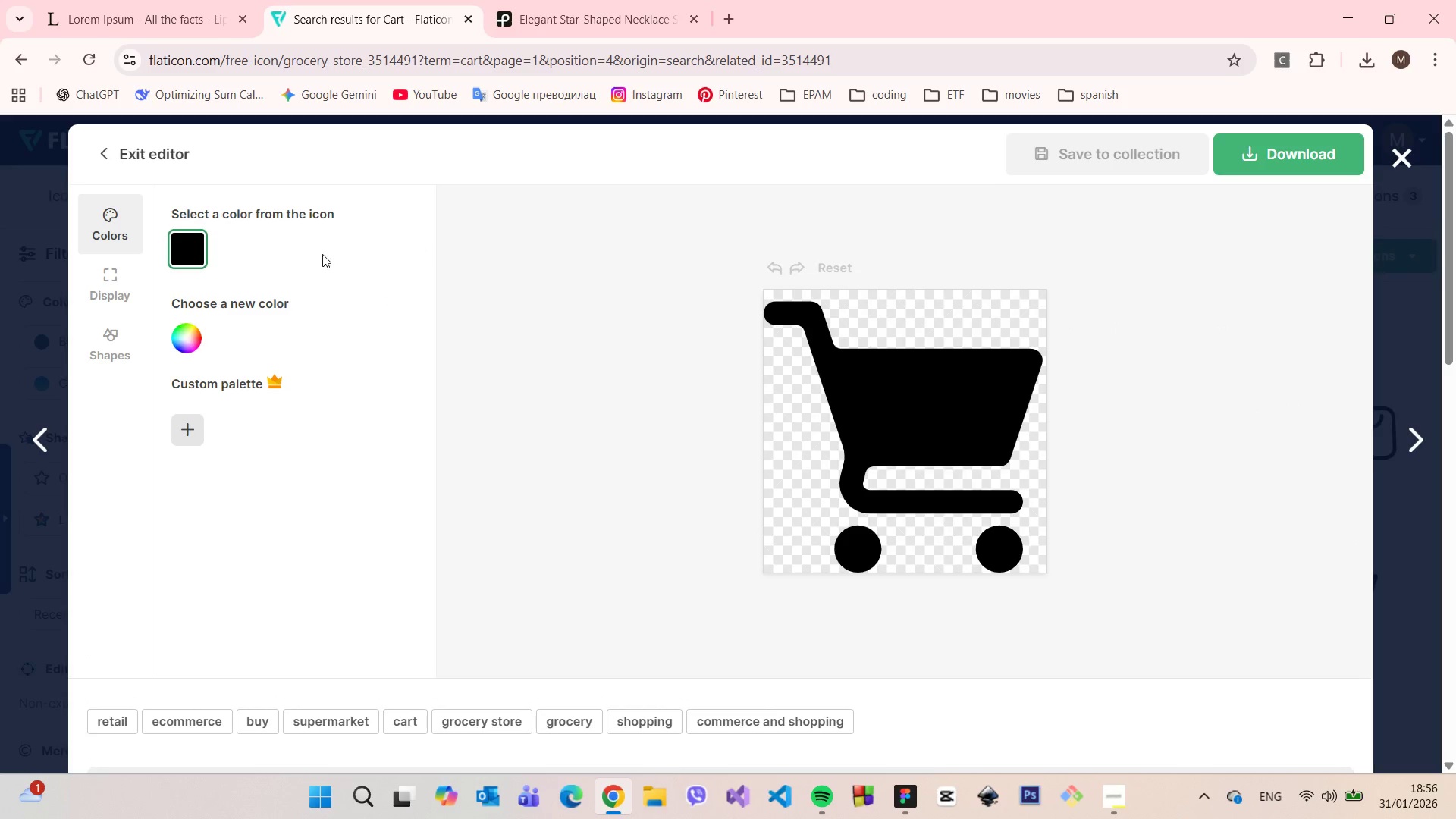 
left_click([193, 336])
 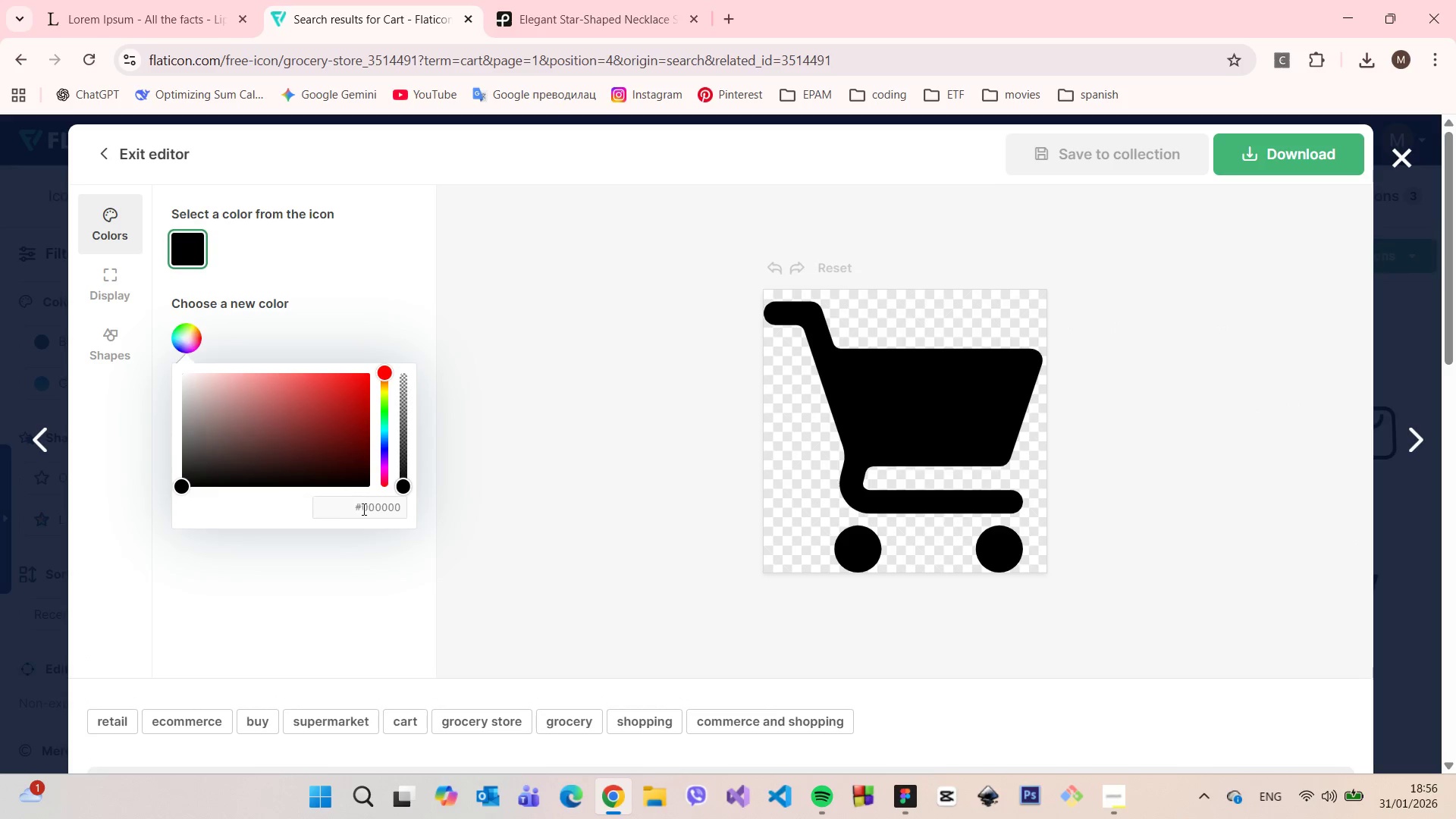 
double_click([362, 509])
 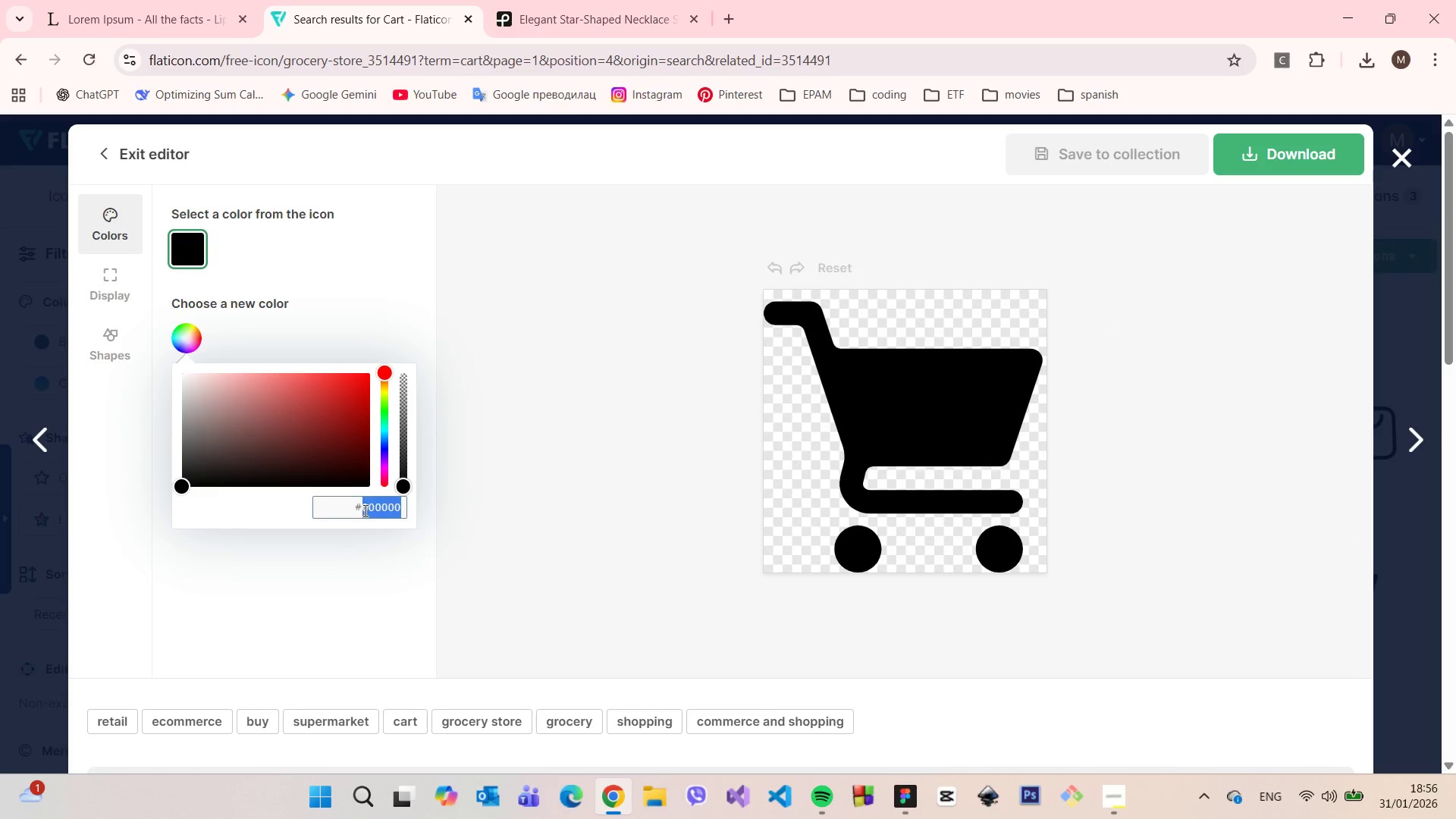 
key(Control+V)
 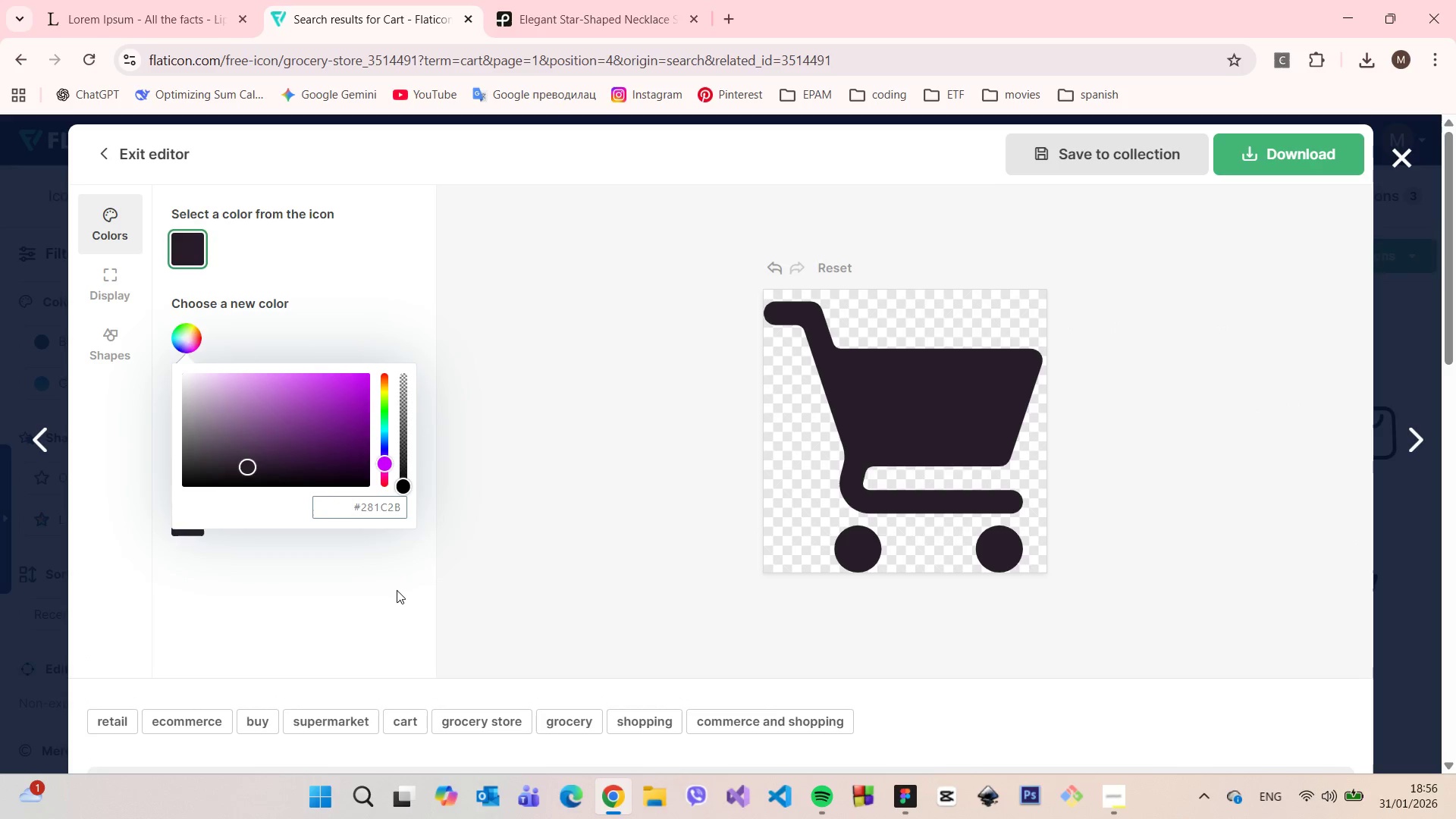 
left_click([396, 589])
 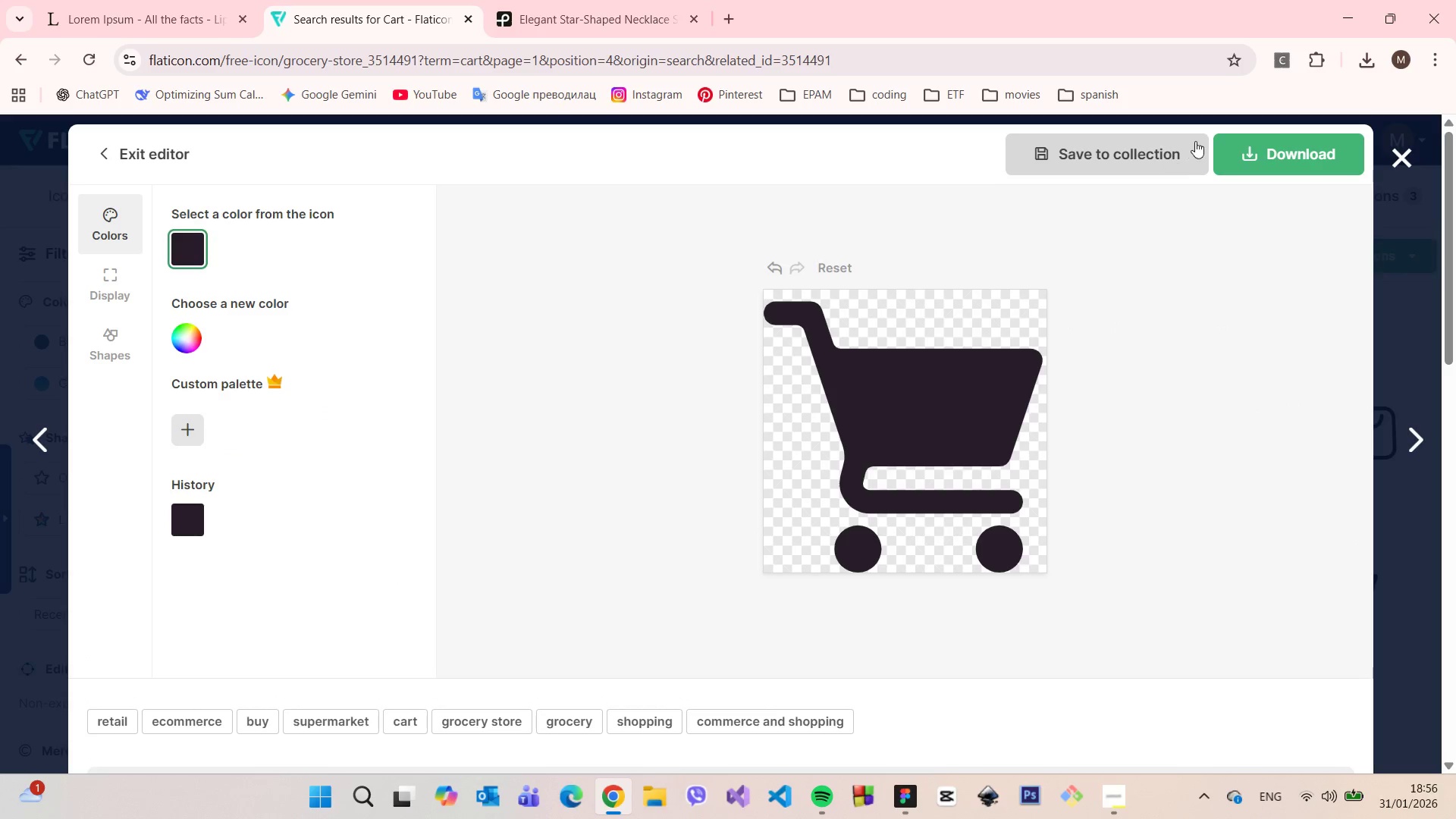 
left_click([1237, 146])
 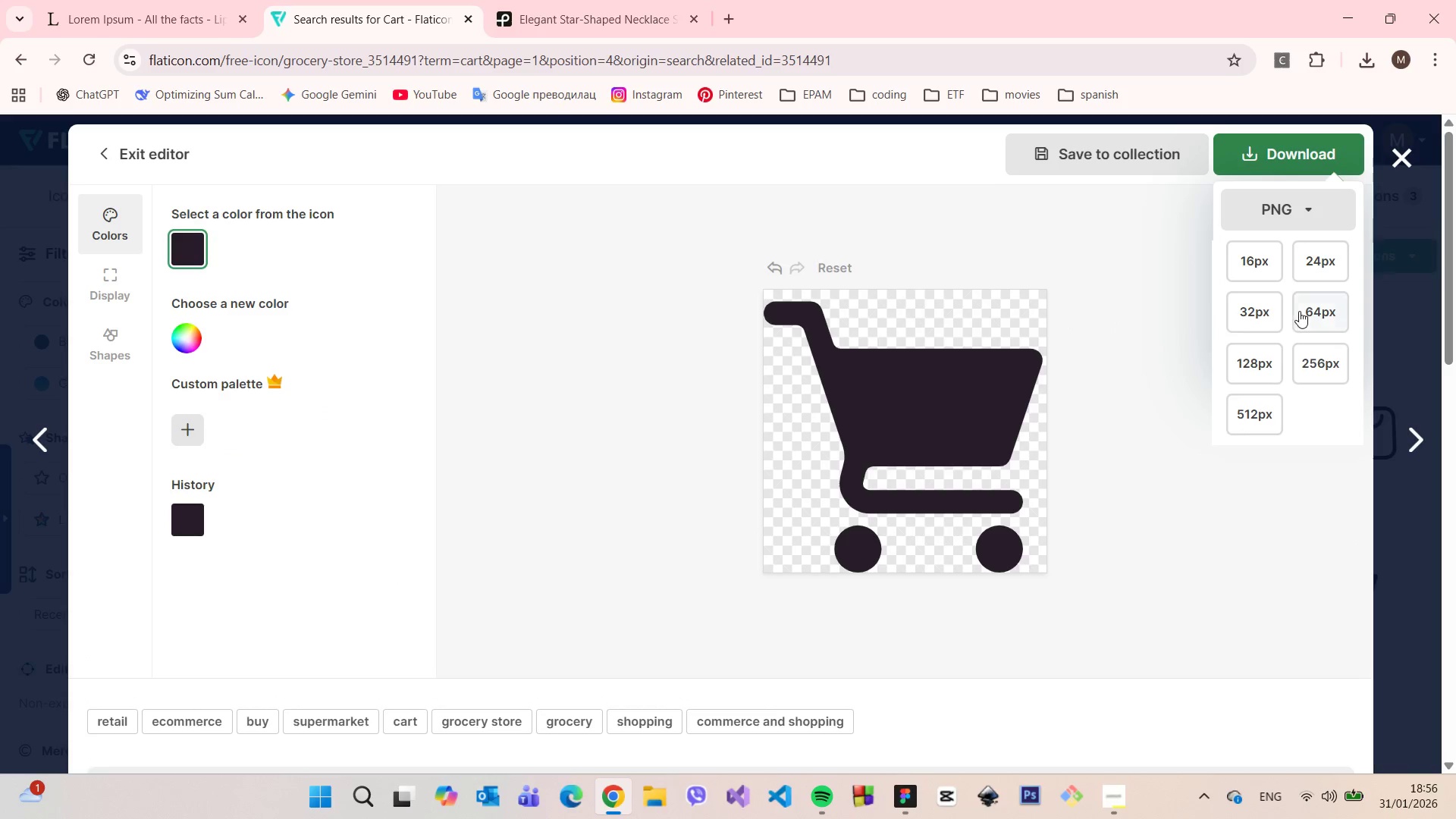 
left_click([977, 414])
 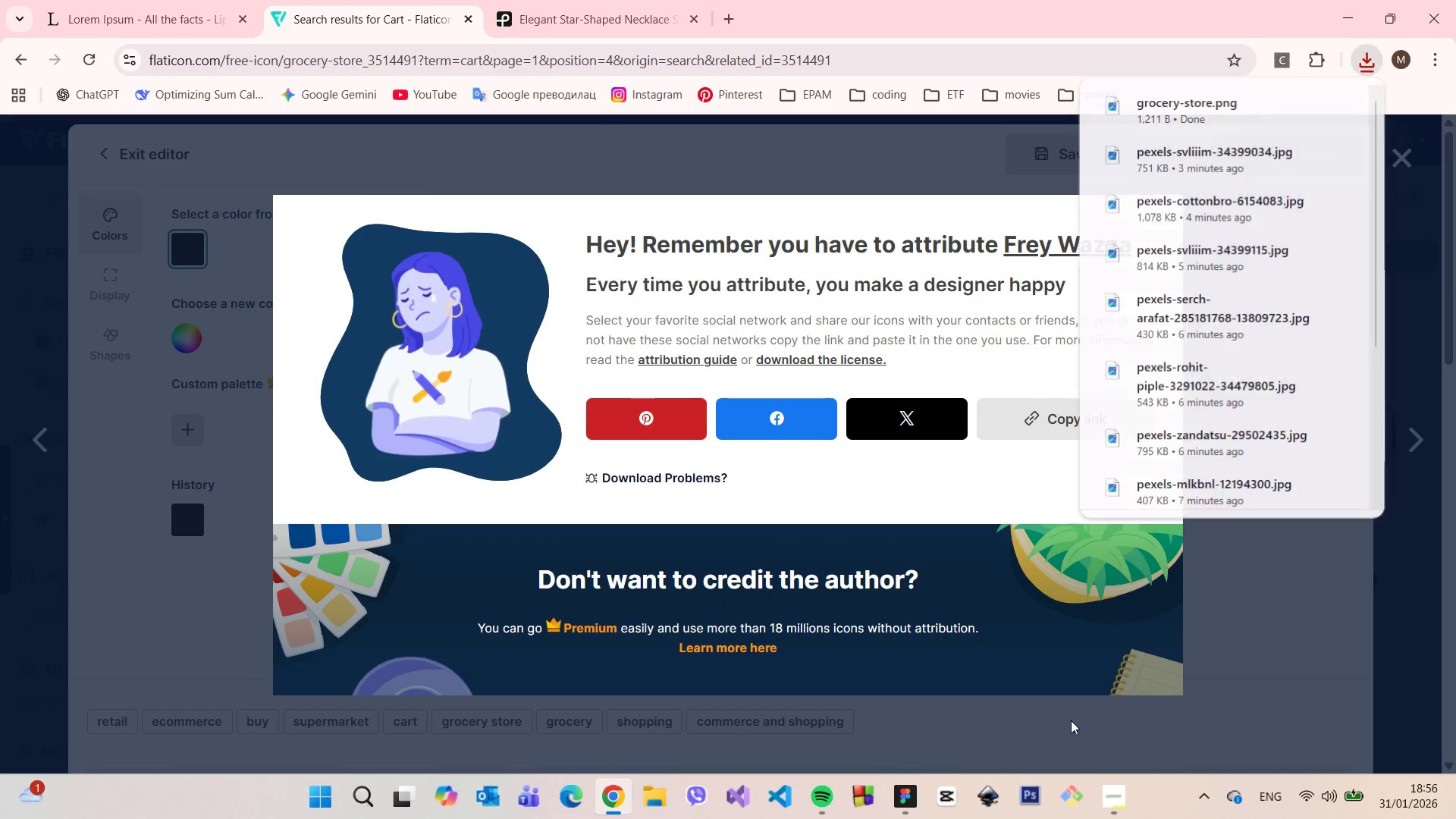 
left_click([914, 792])
 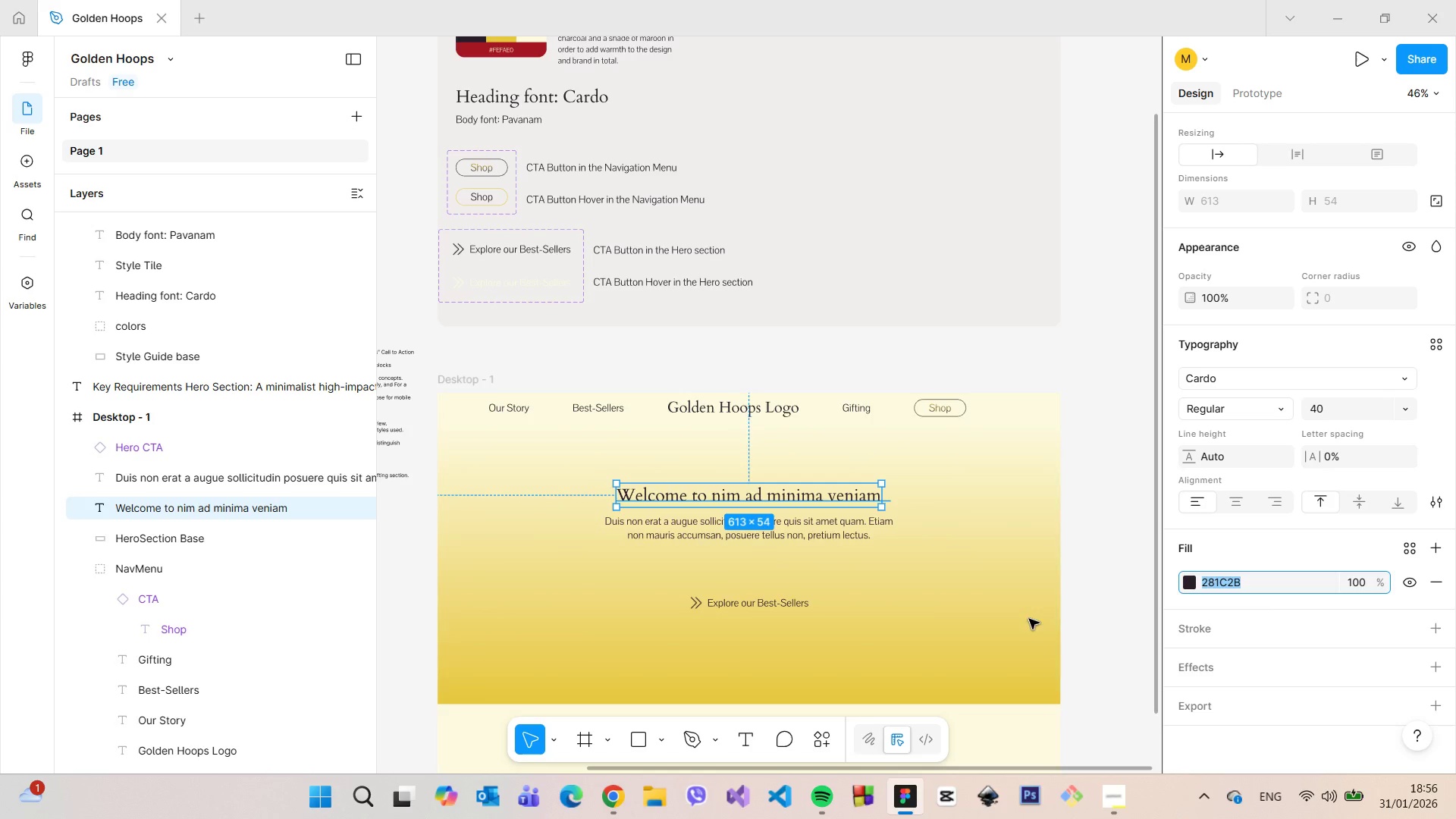 
left_click([1082, 543])
 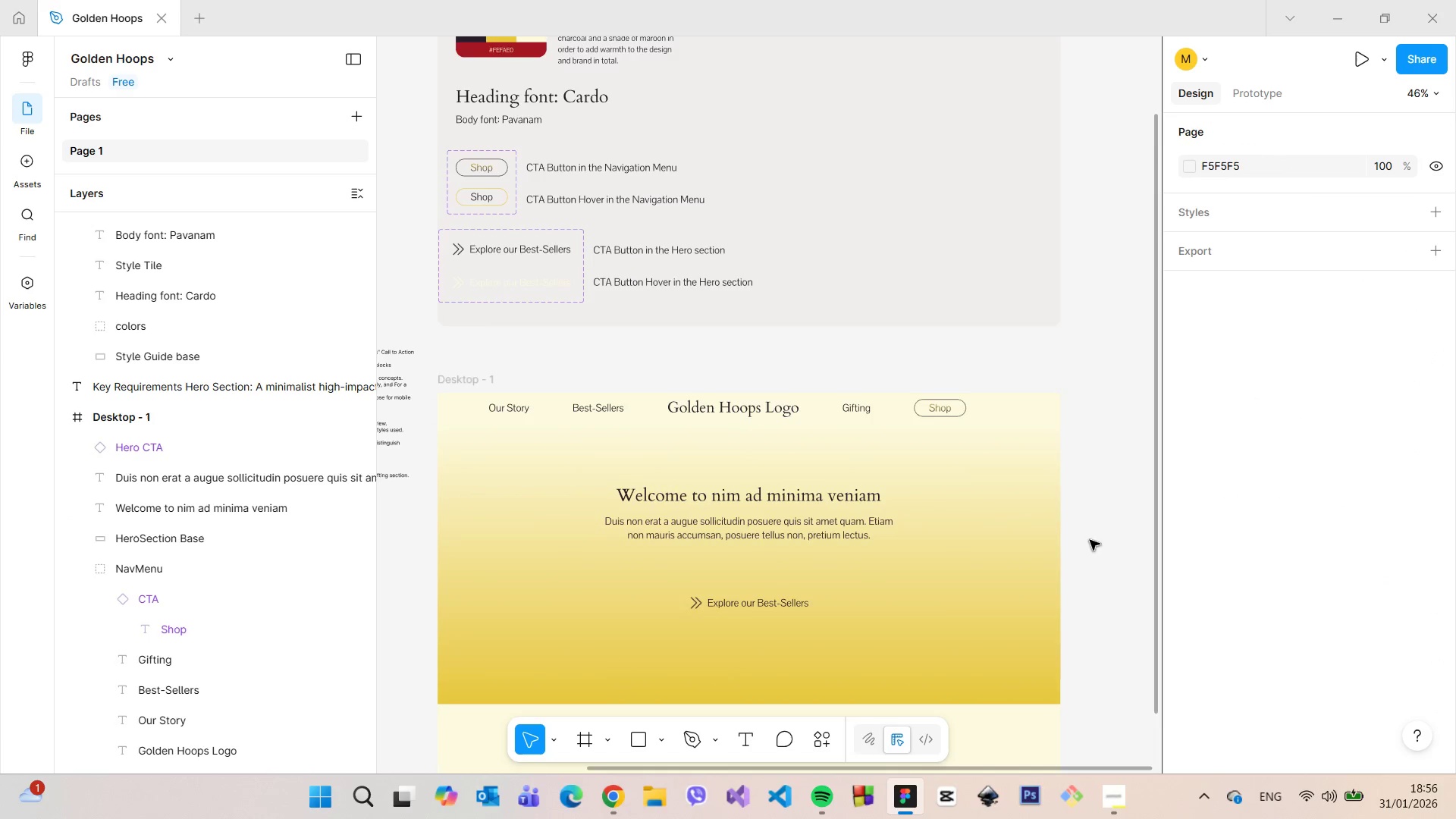 
scroll: coordinate [1036, 394], scroll_direction: up, amount: 8.0
 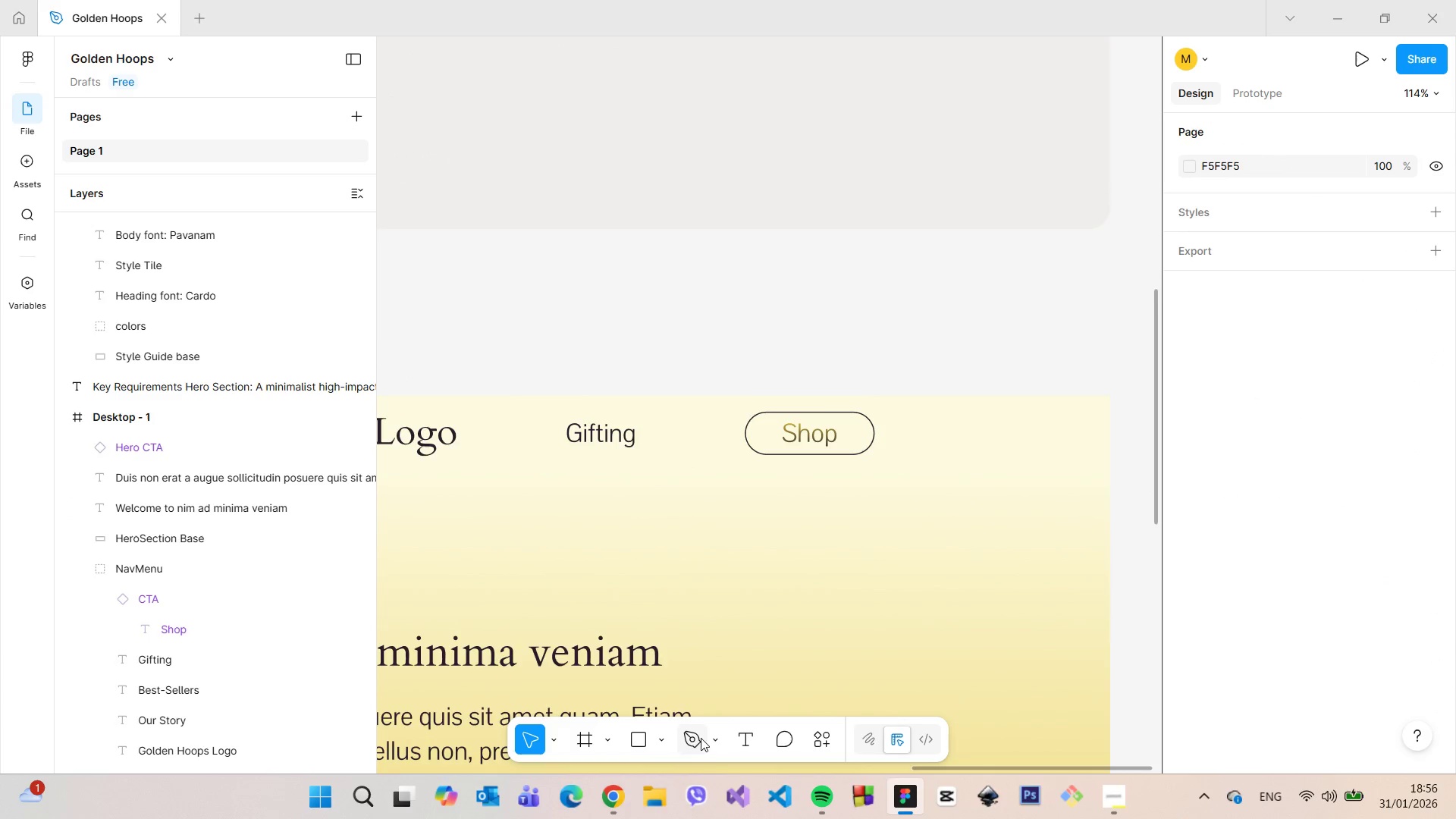 
left_click([670, 742])
 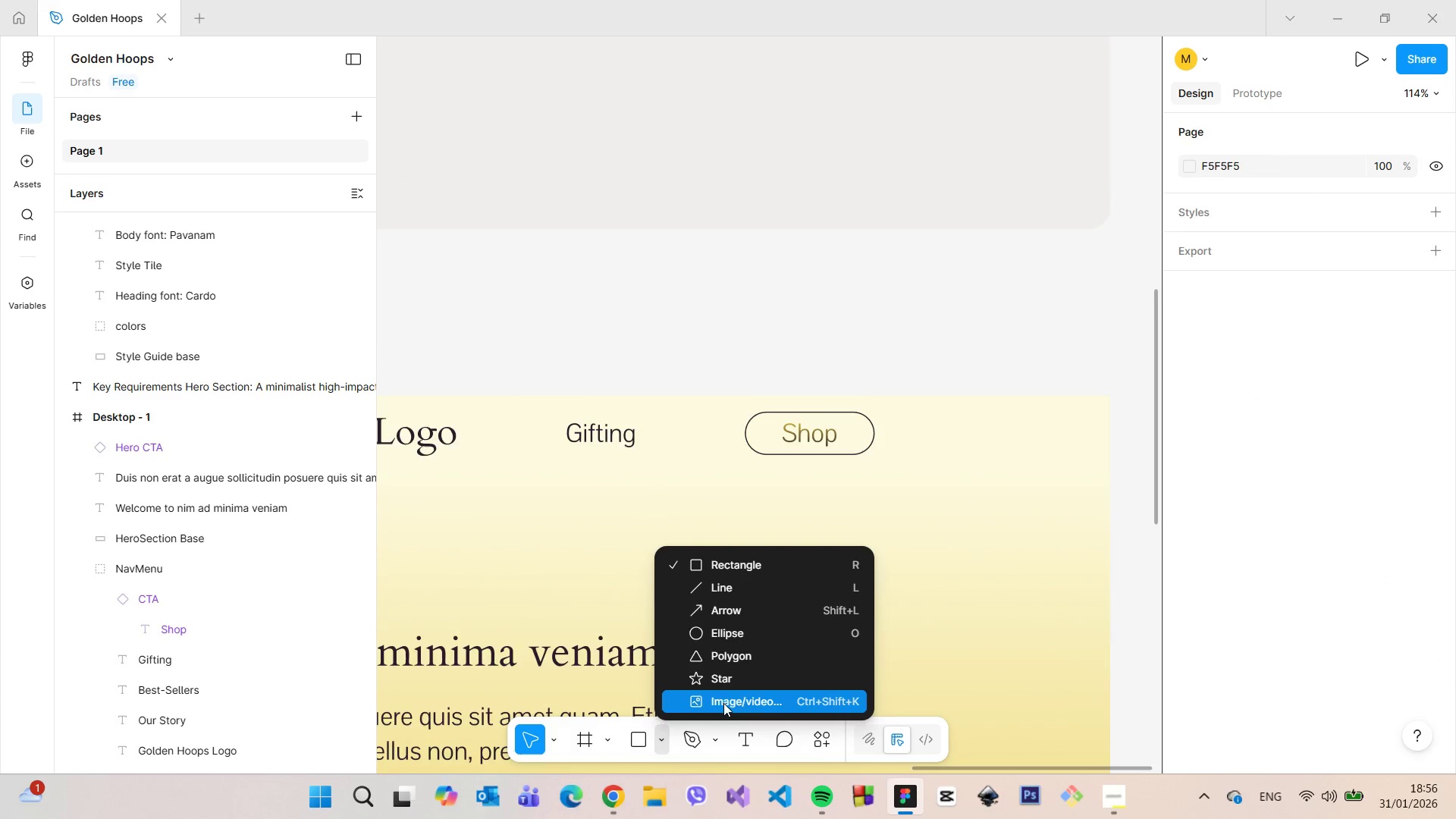 
left_click([725, 698])
 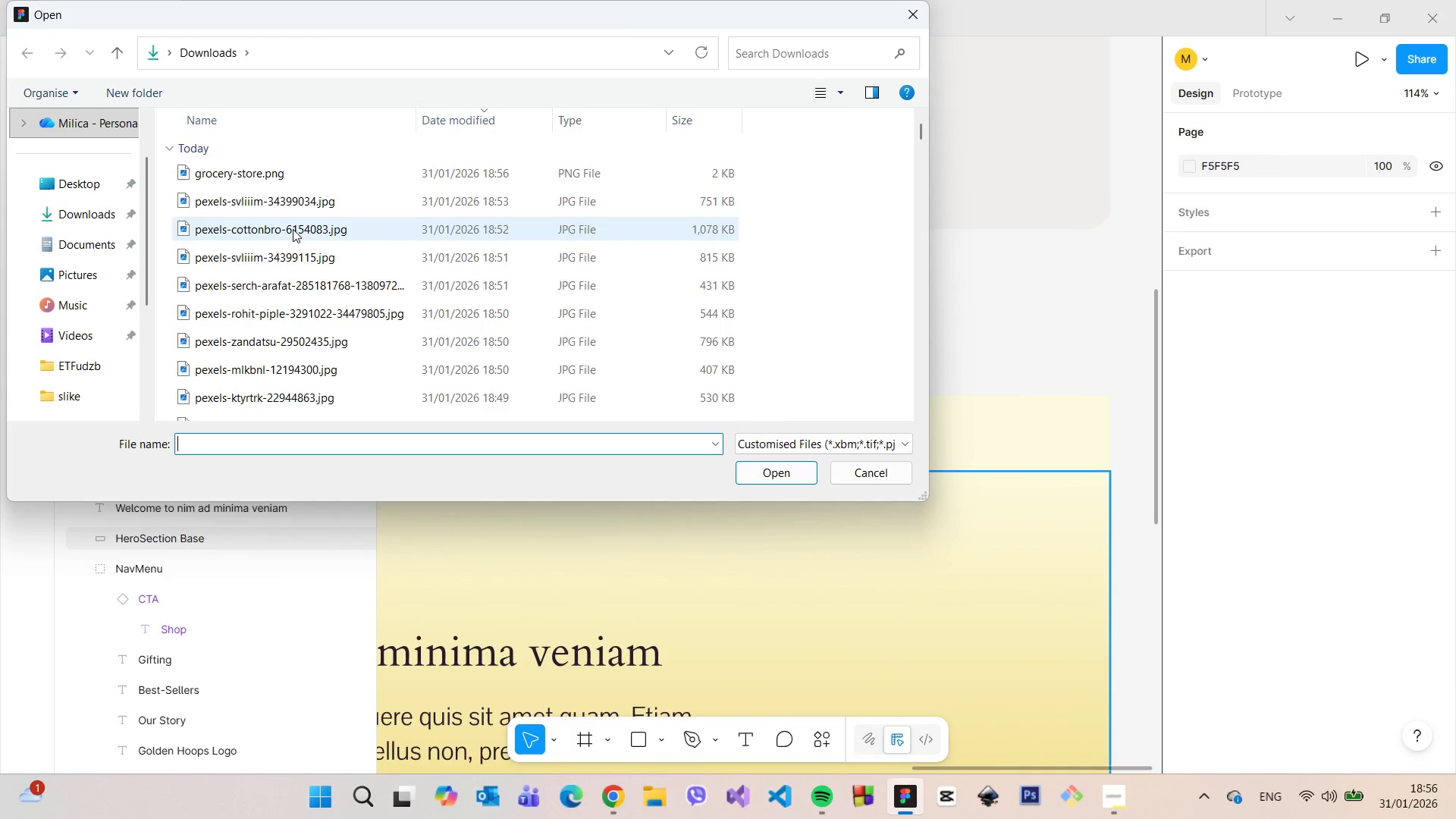 
left_click([278, 175])
 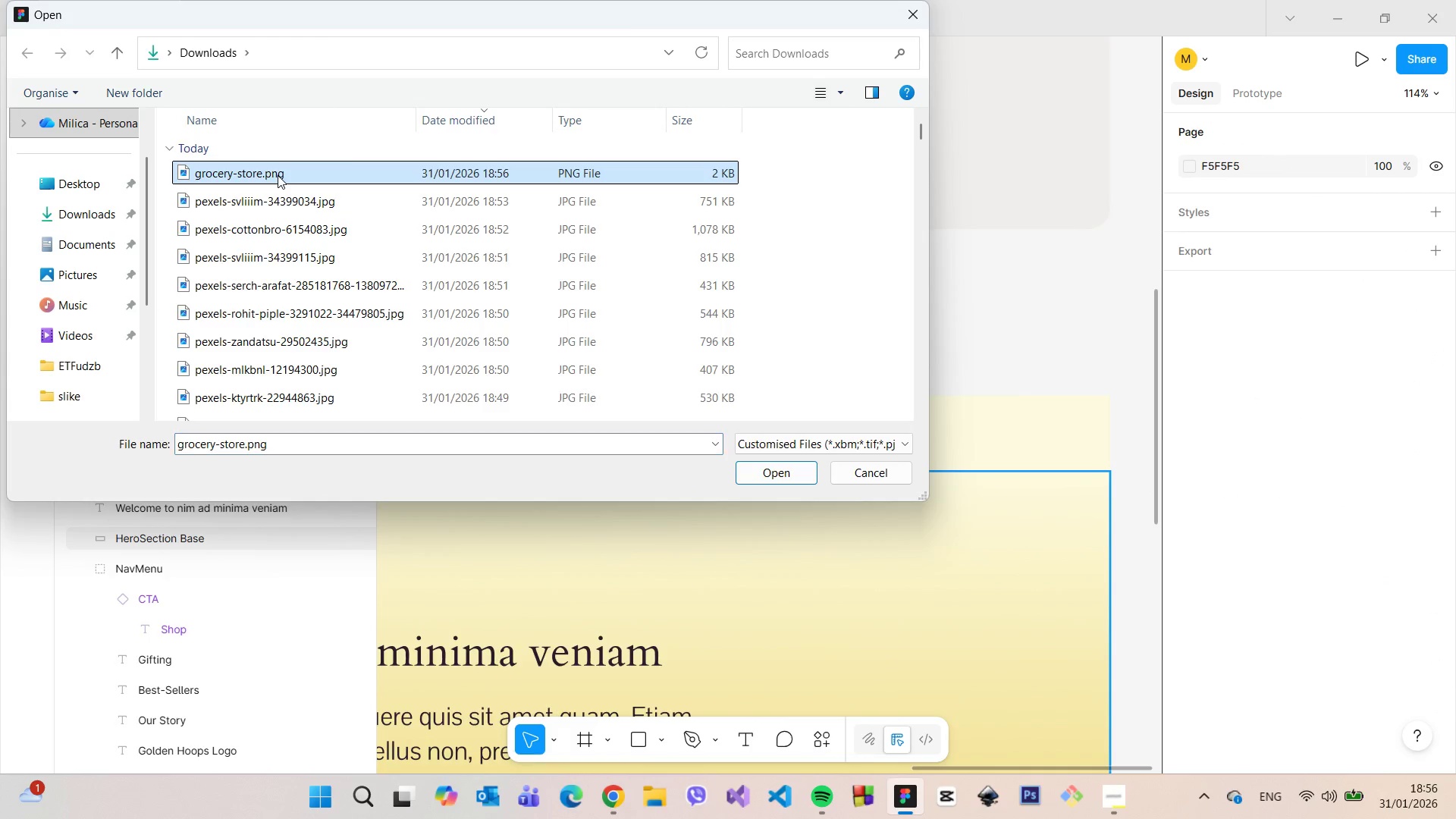 
left_click_drag(start_coordinate=[279, 175], to_coordinate=[945, 392])
 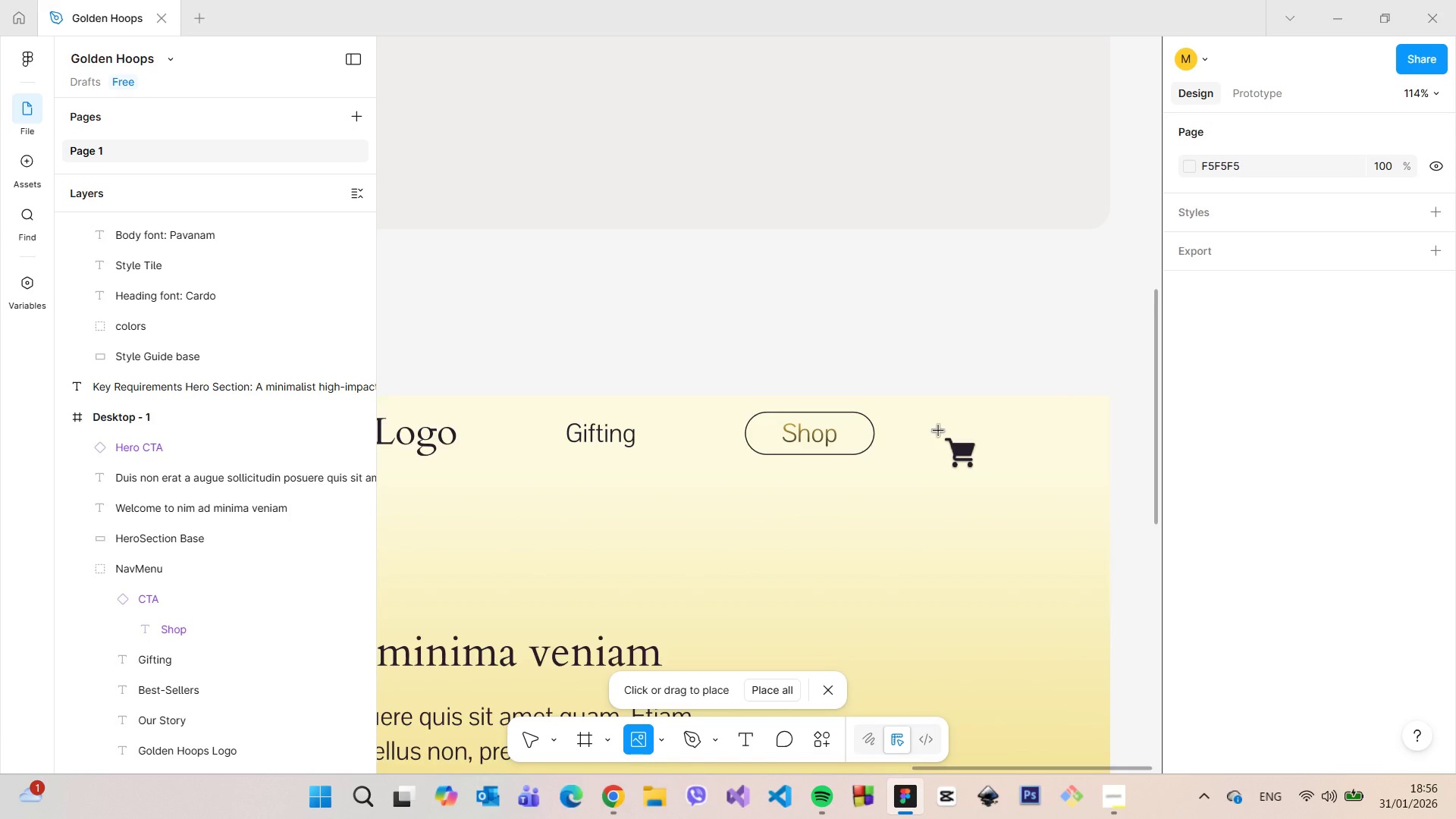 
left_click([939, 431])
 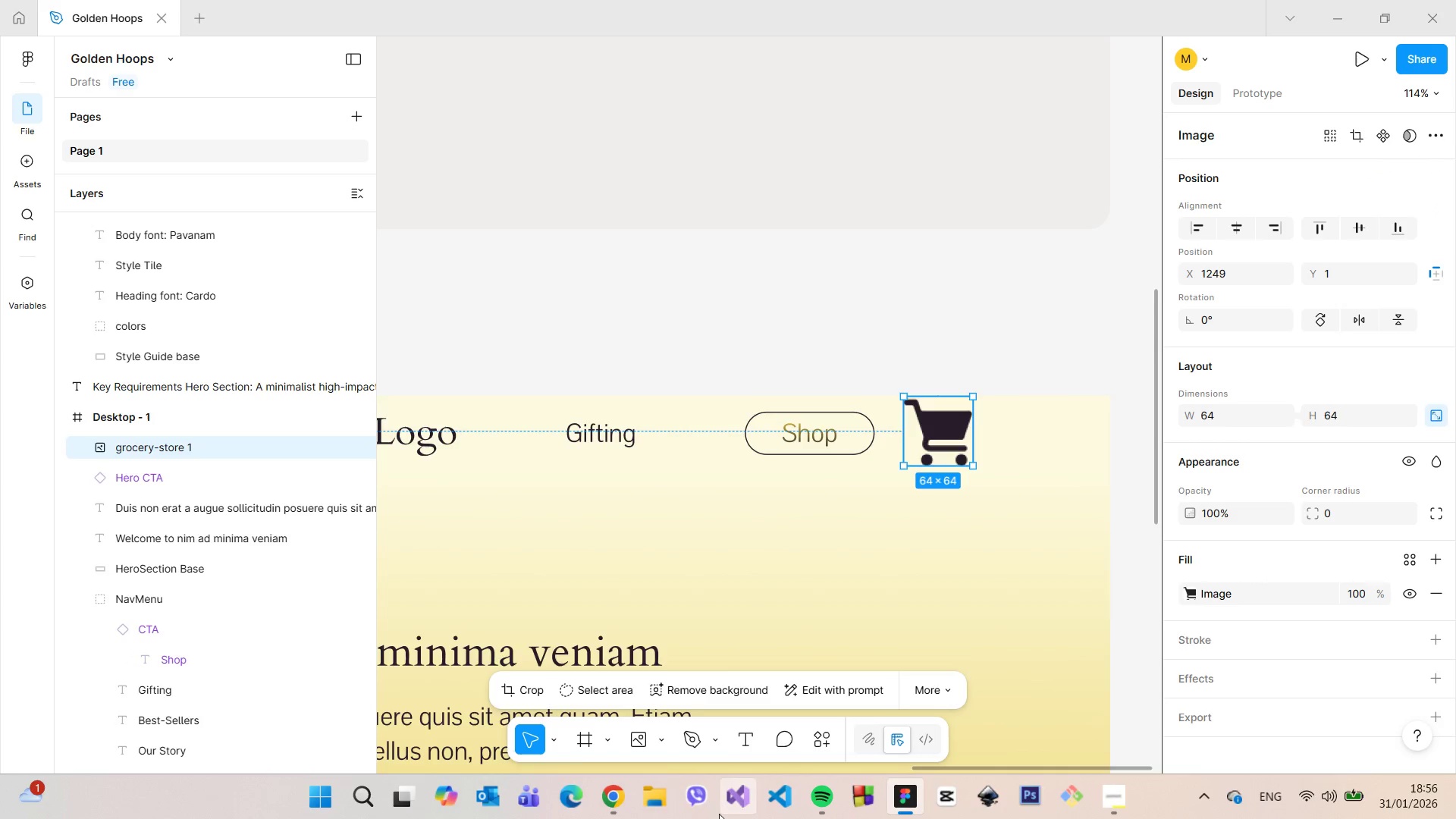 
left_click([625, 791])
 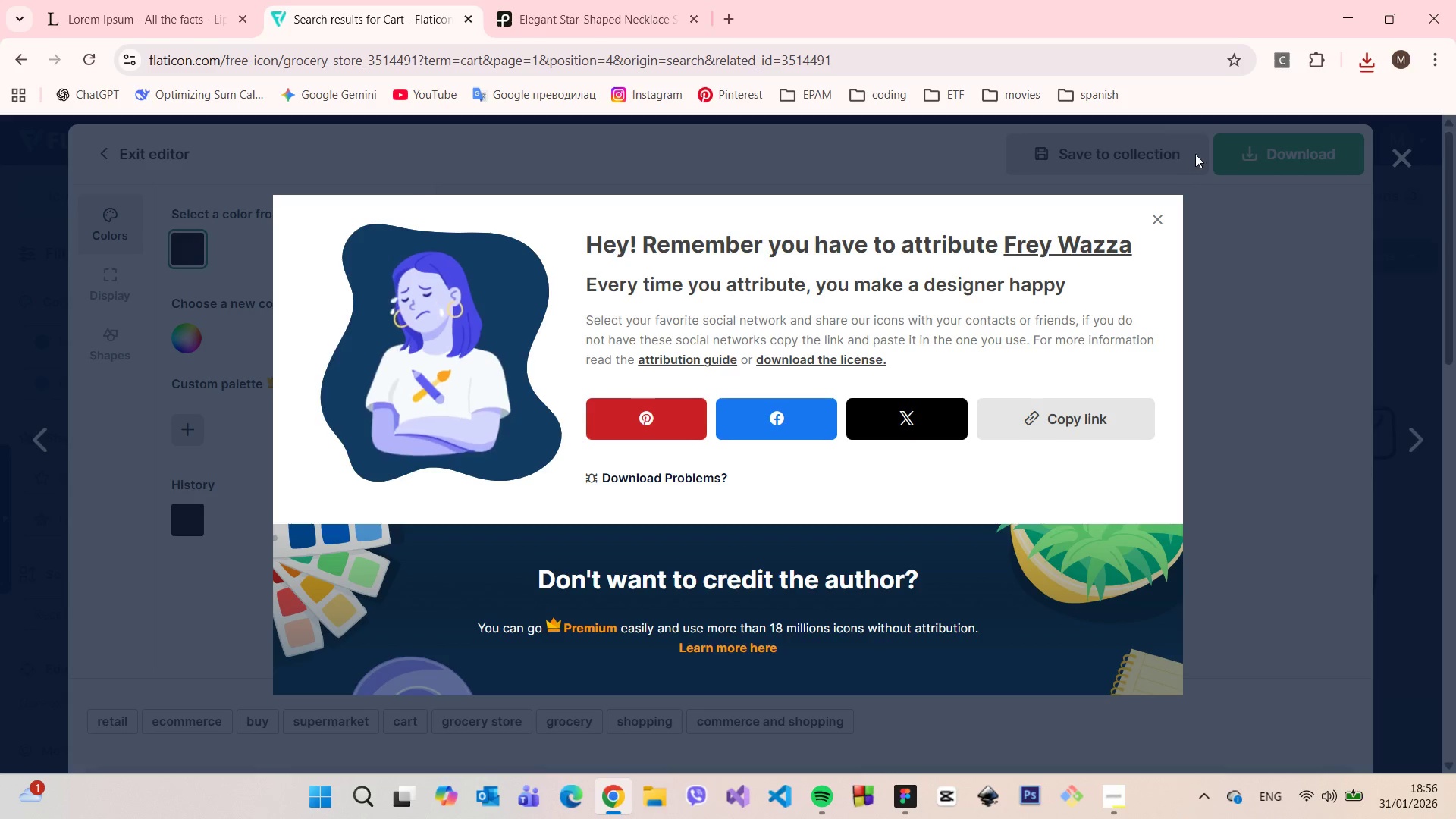 
left_click([1161, 212])
 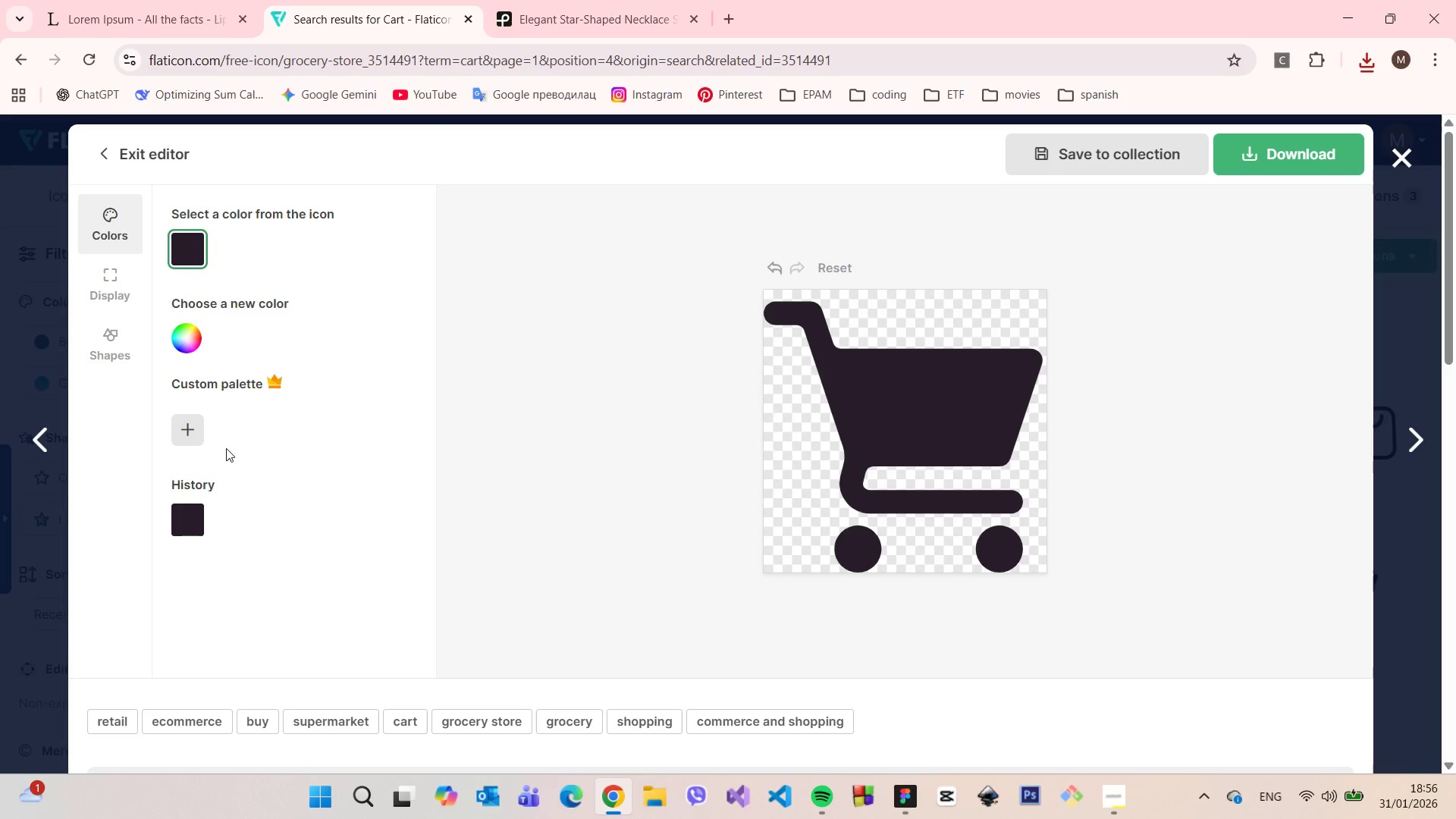 
left_click([200, 518])
 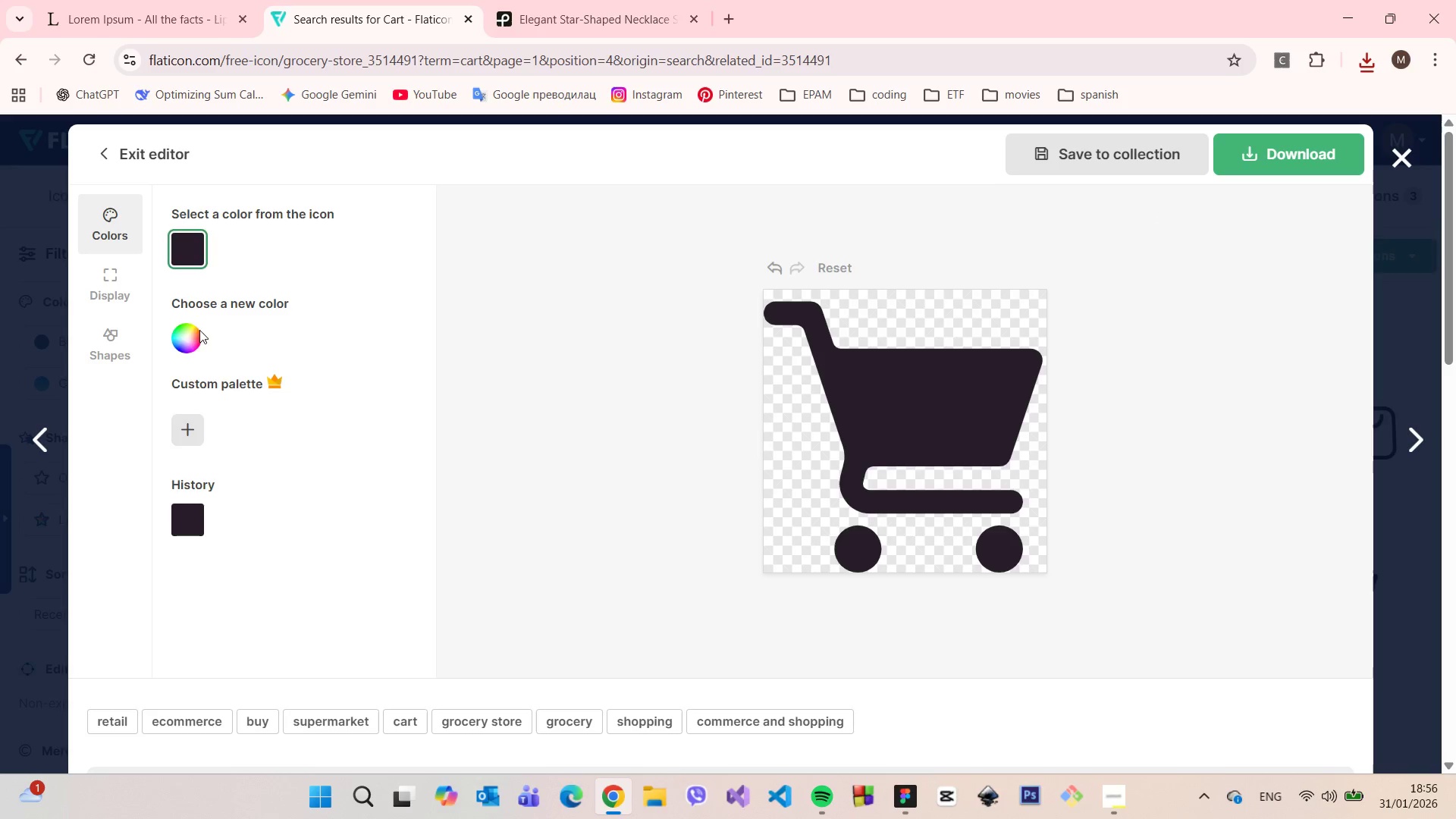 
left_click([196, 334])
 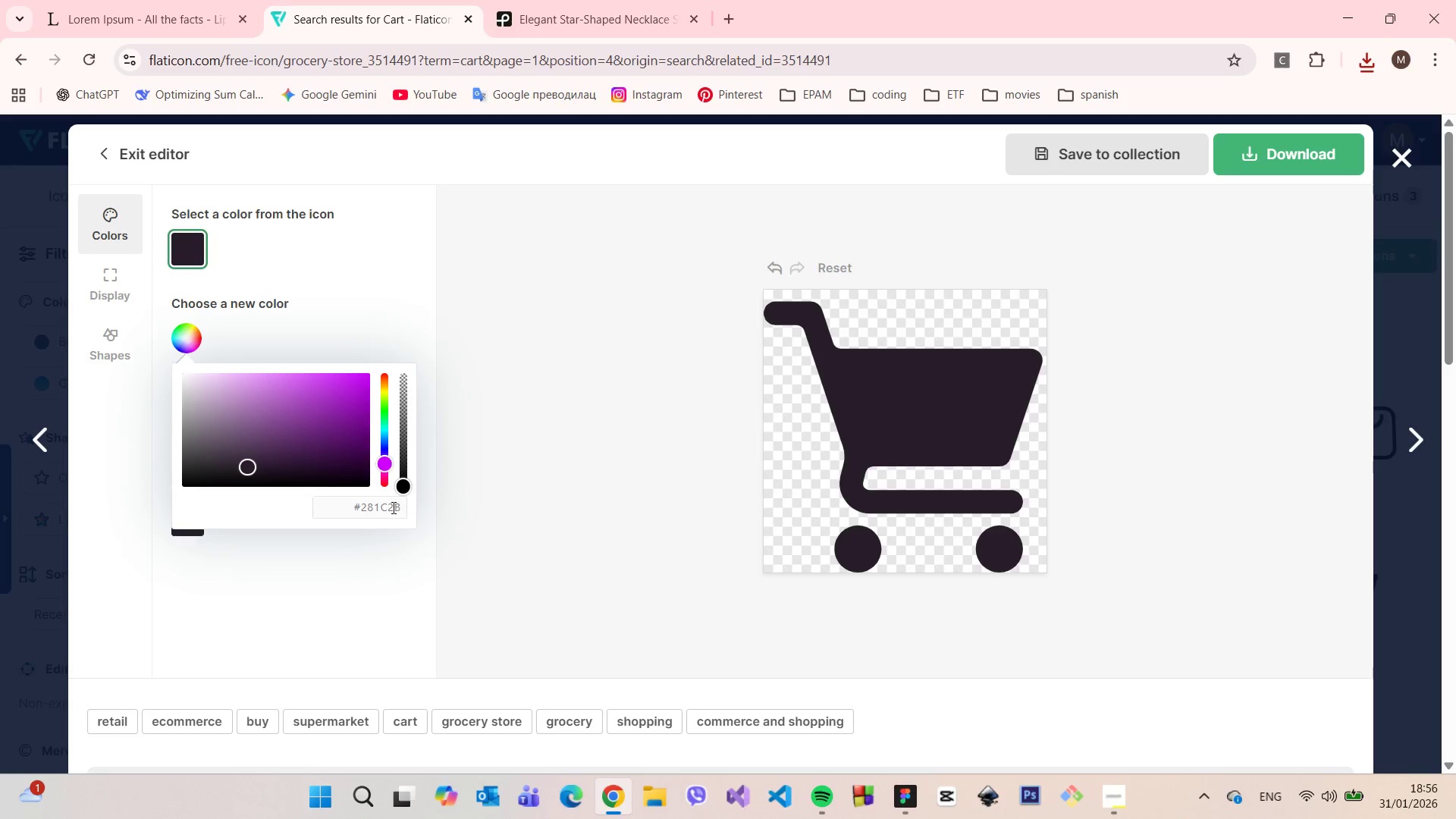 
double_click([392, 507])
 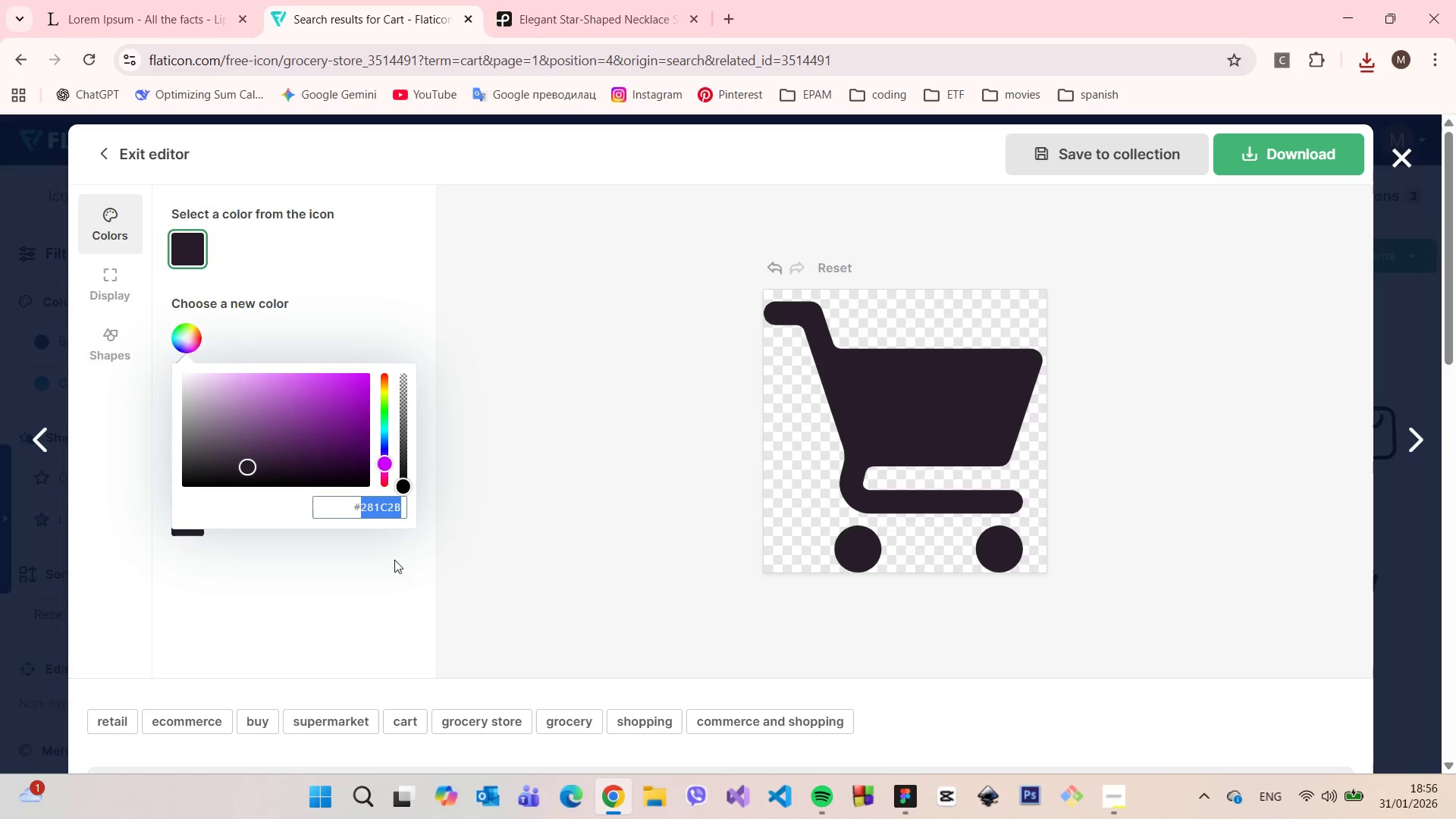 
key(Control+V)
 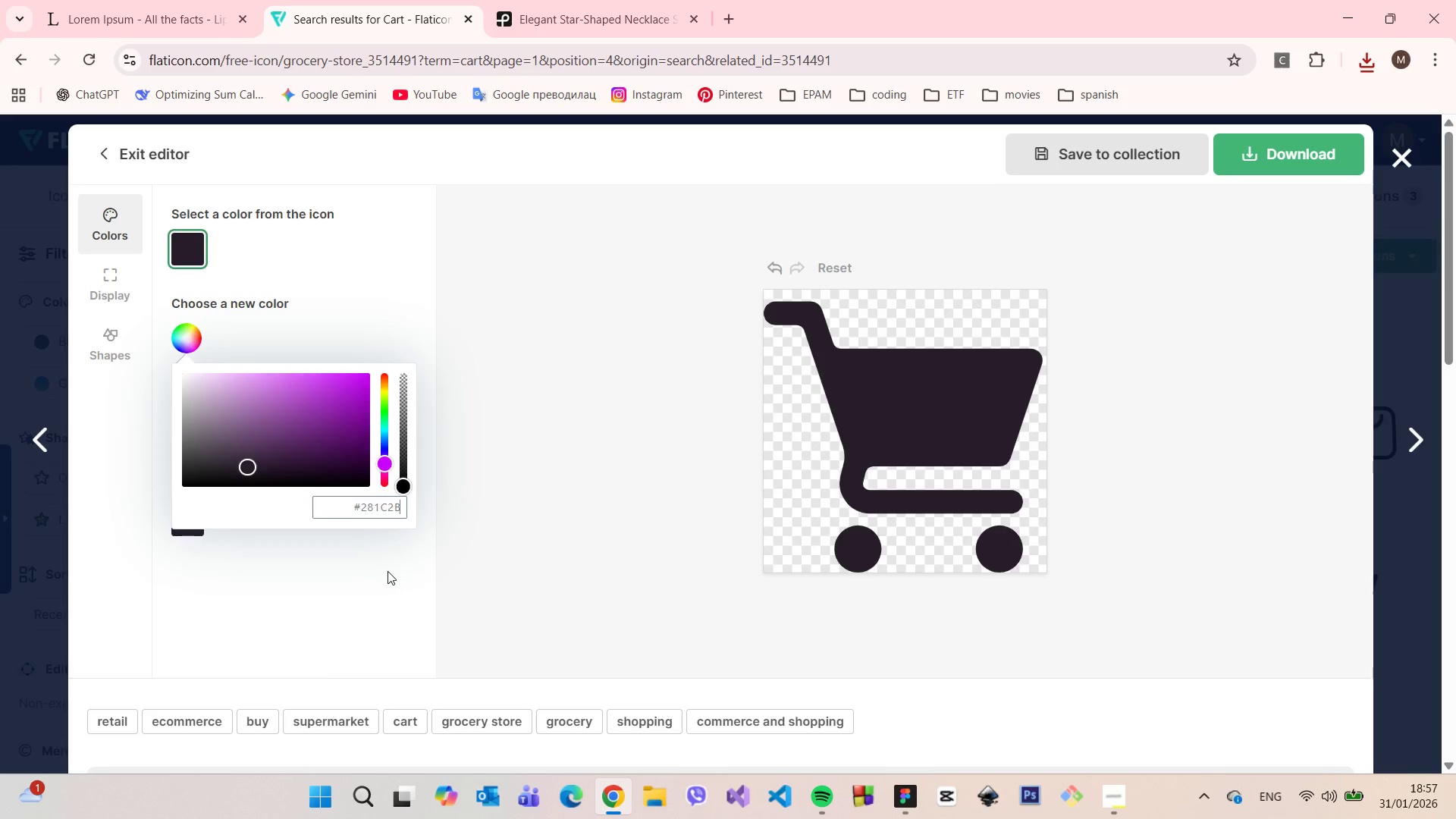 
left_click([388, 571])
 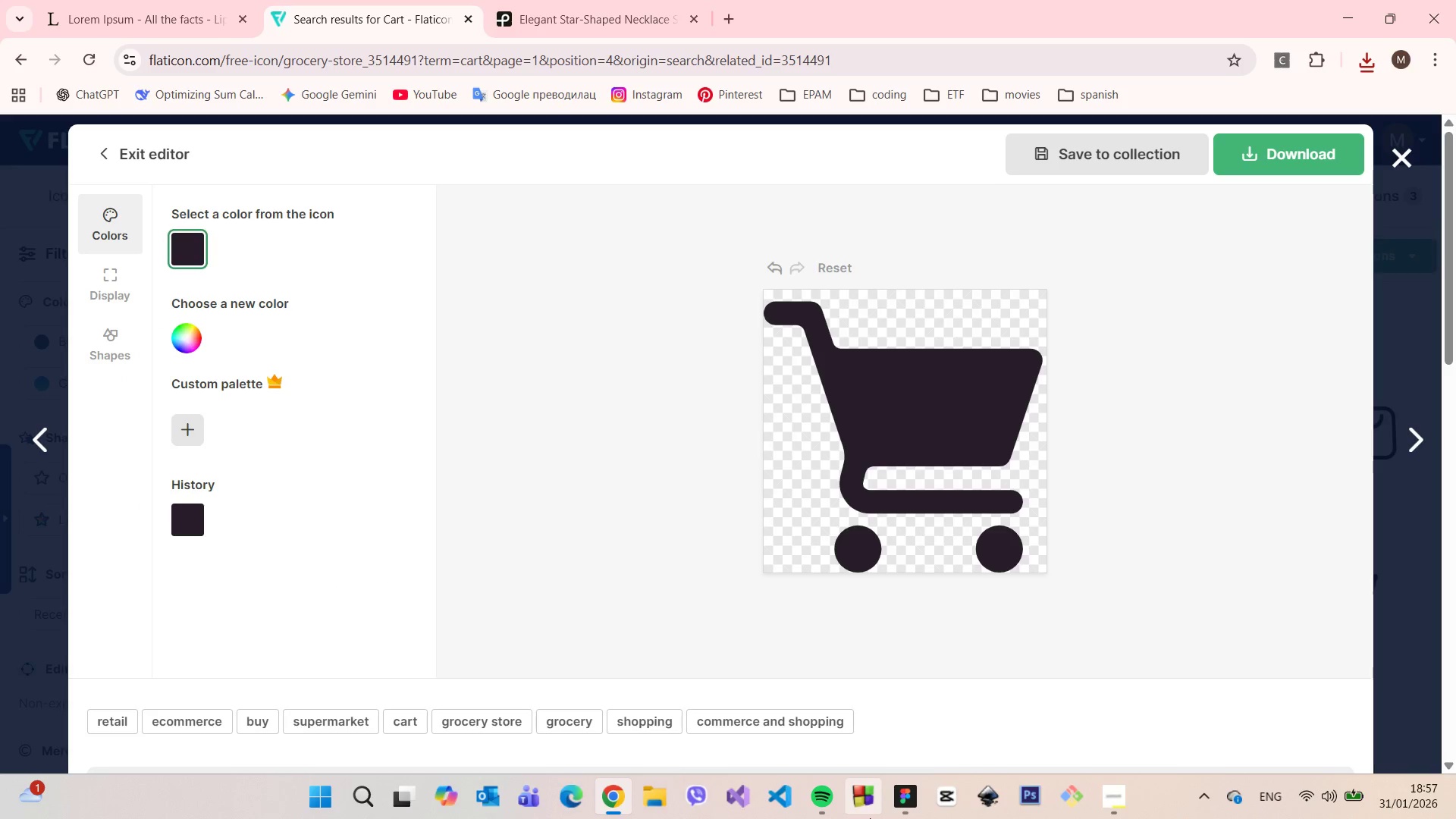 
left_click([909, 797])
 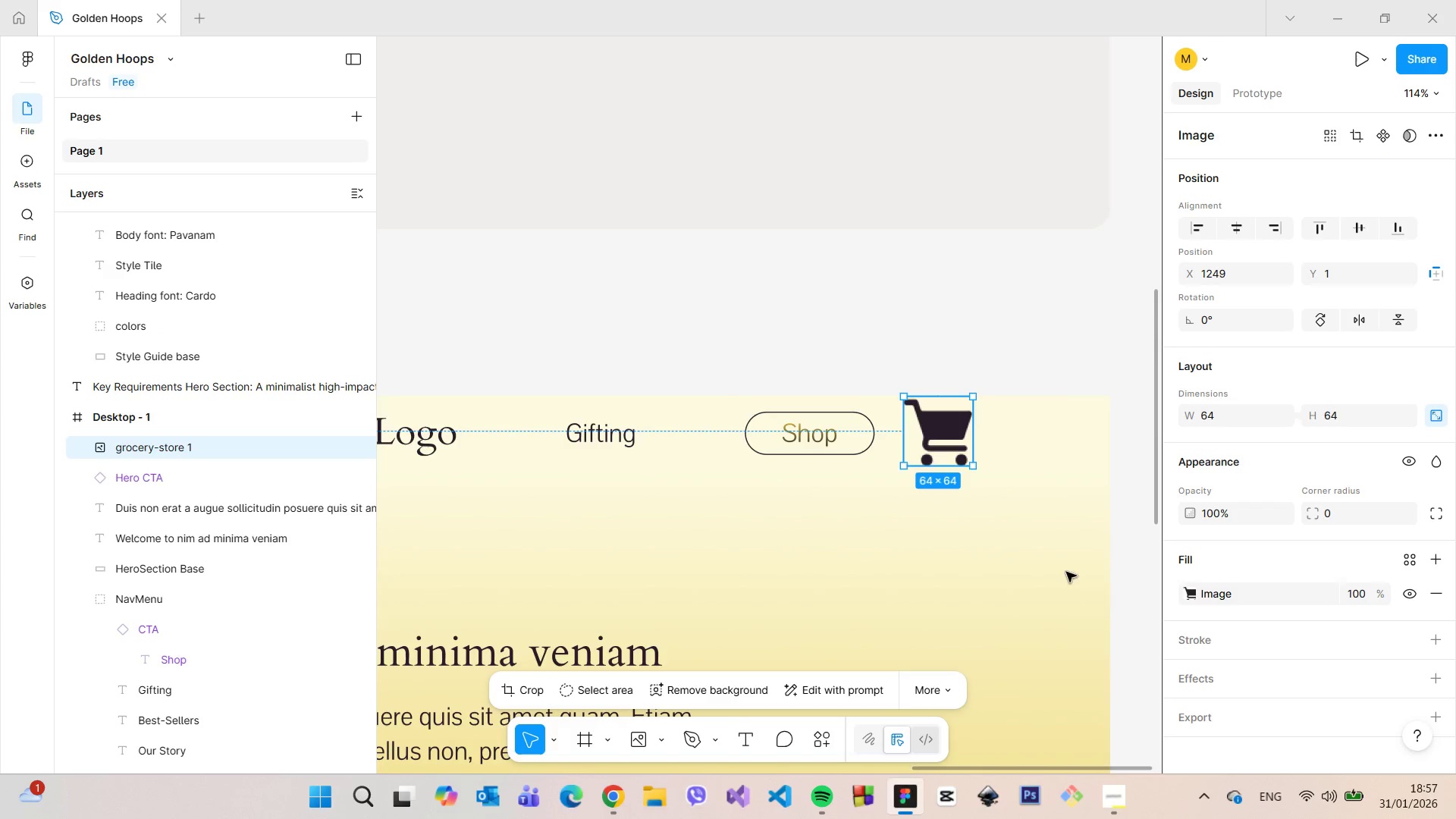 
left_click([1082, 549])
 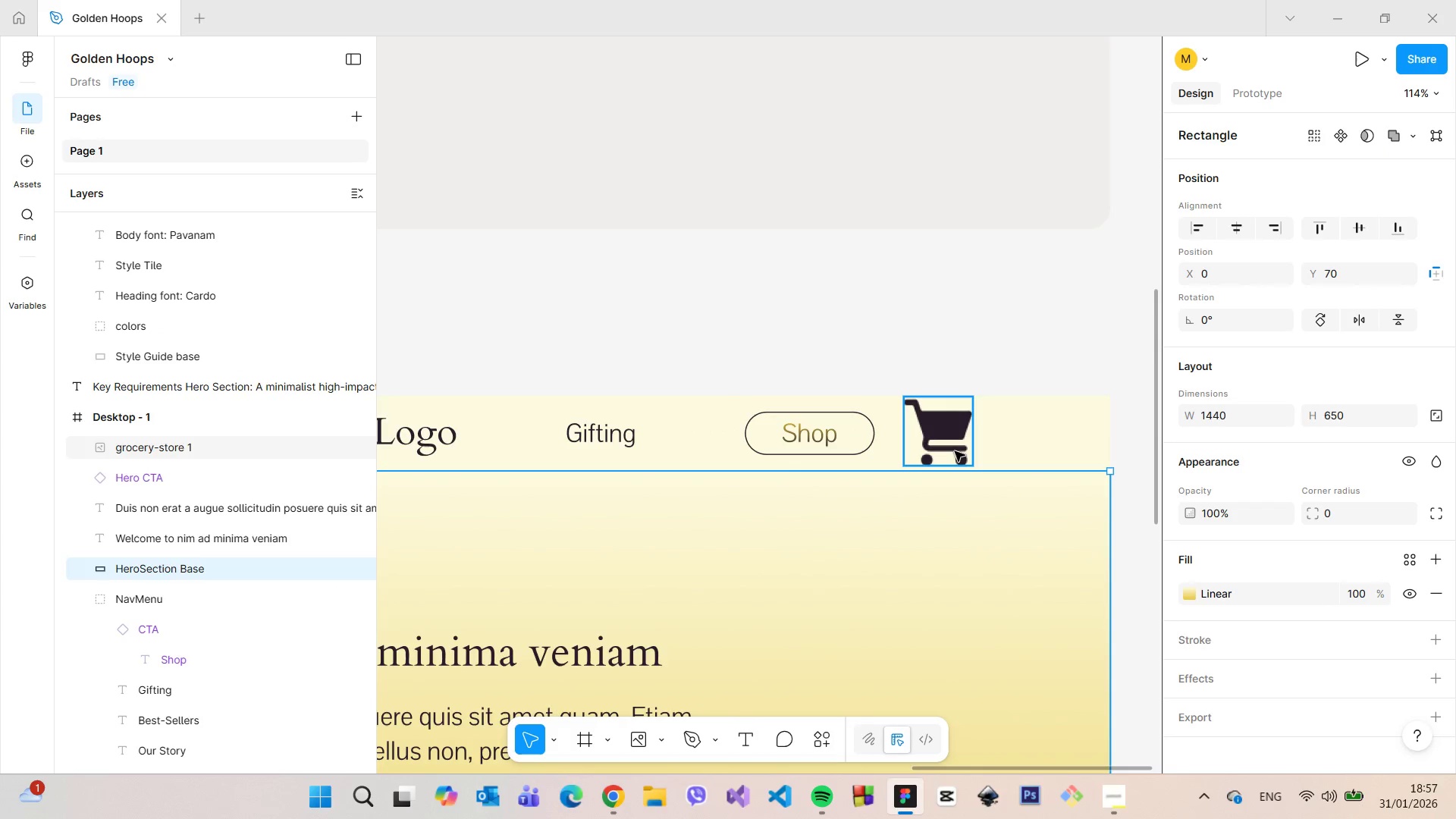 
left_click([955, 451])
 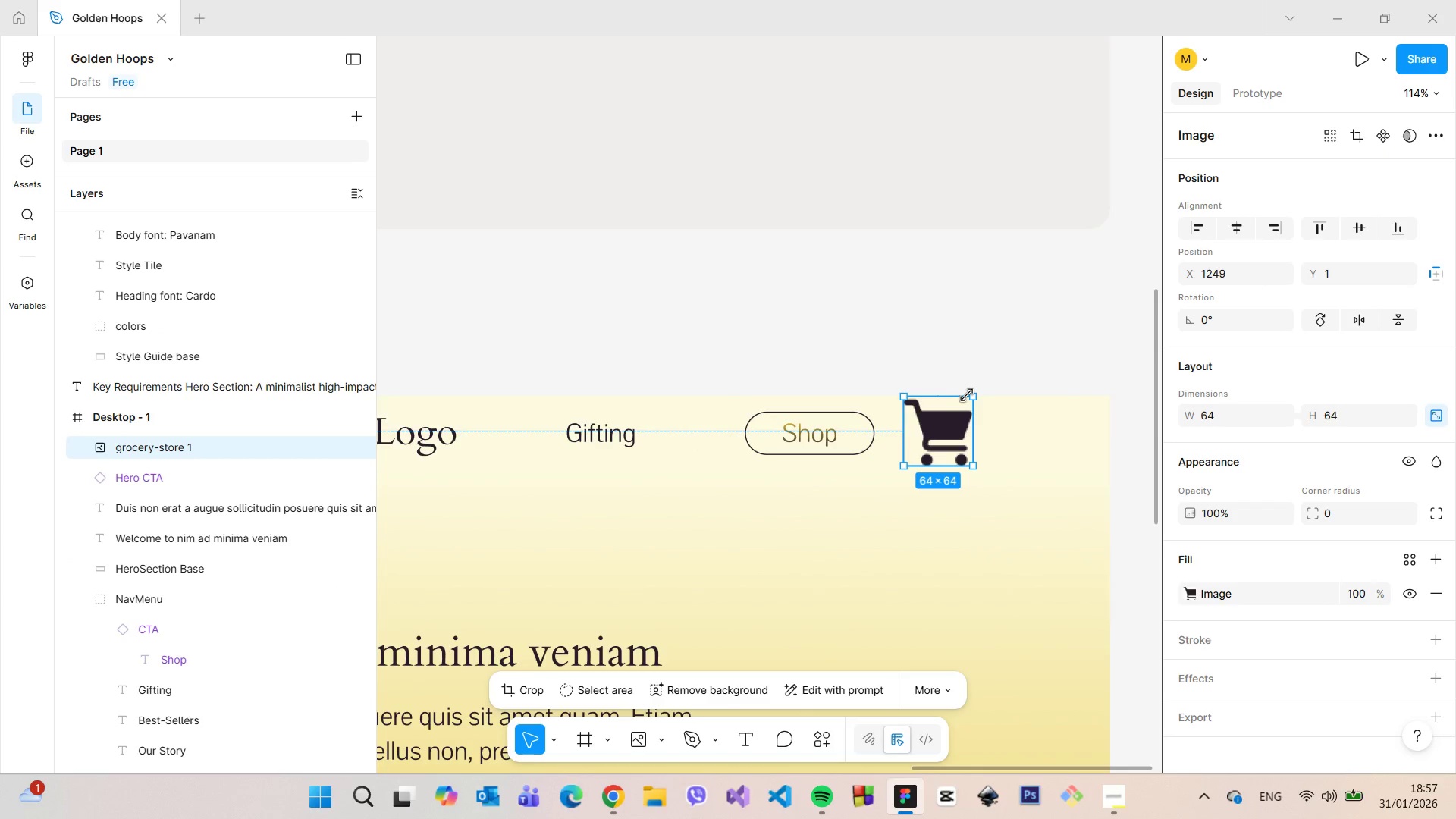 
left_click_drag(start_coordinate=[968, 395], to_coordinate=[931, 420])
 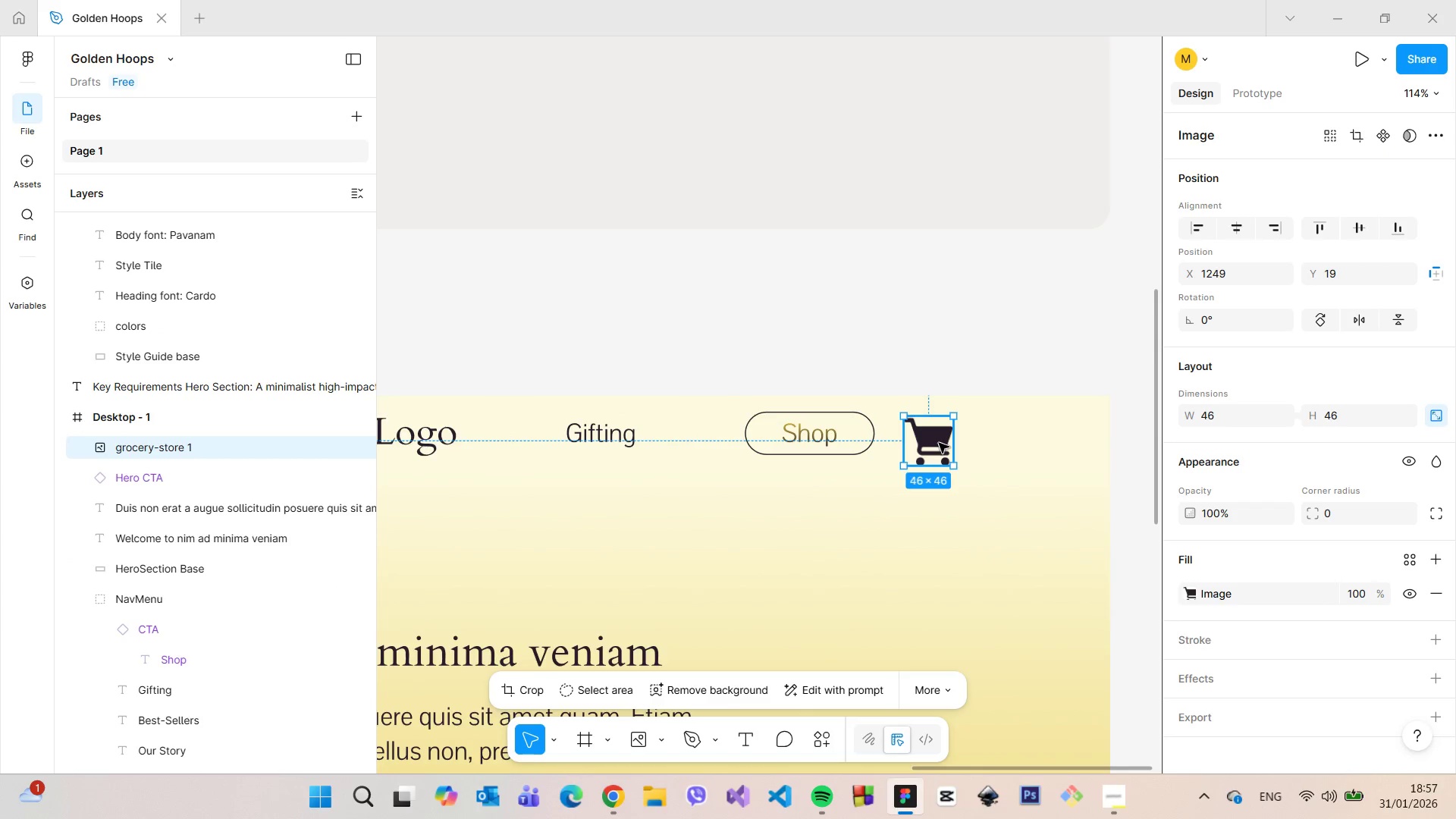 
left_click_drag(start_coordinate=[939, 443], to_coordinate=[960, 436])
 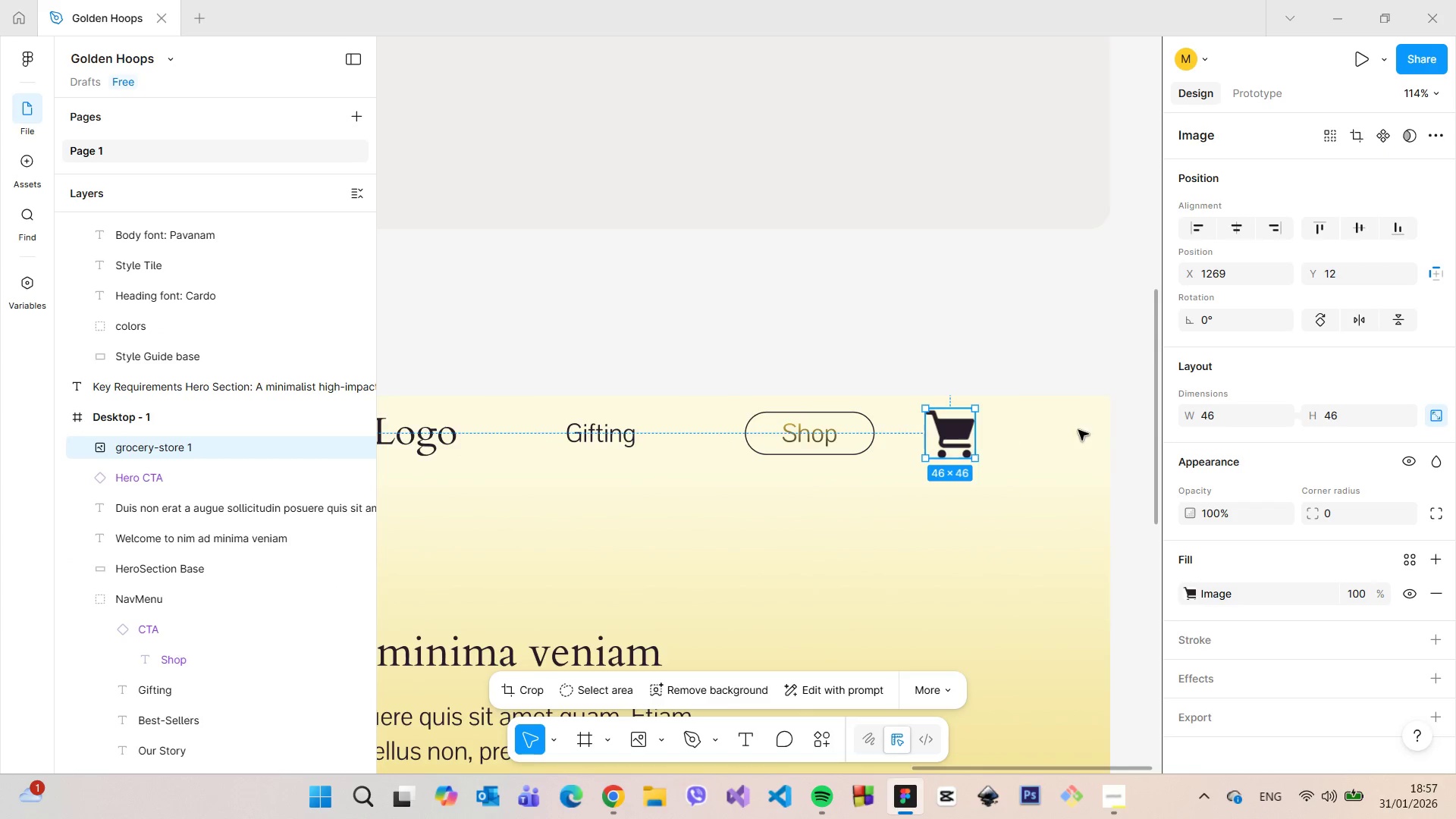 
hold_key(key=AltLeft, duration=0.67)
 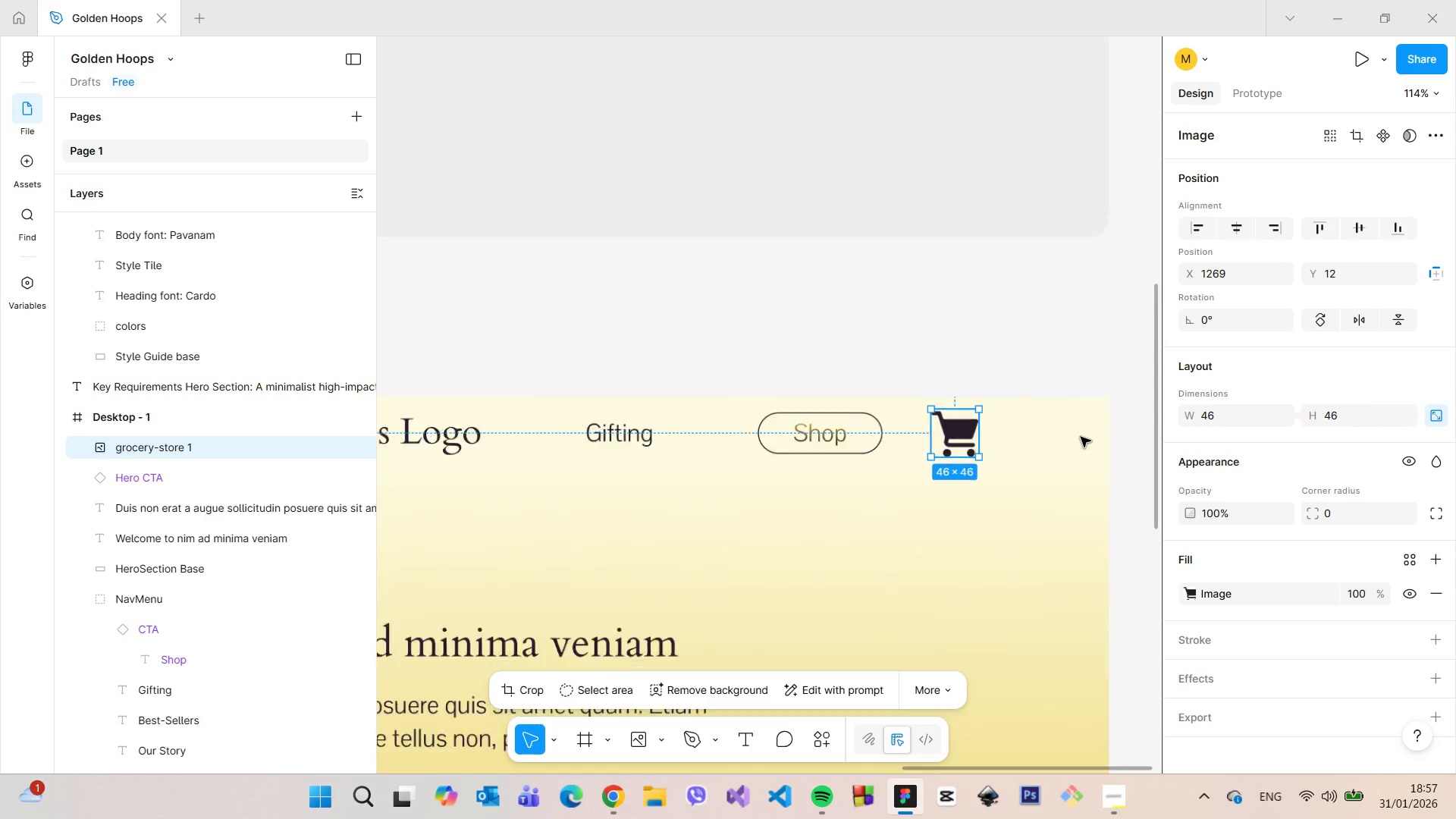 
scroll: coordinate [1085, 449], scroll_direction: down, amount: 12.0
 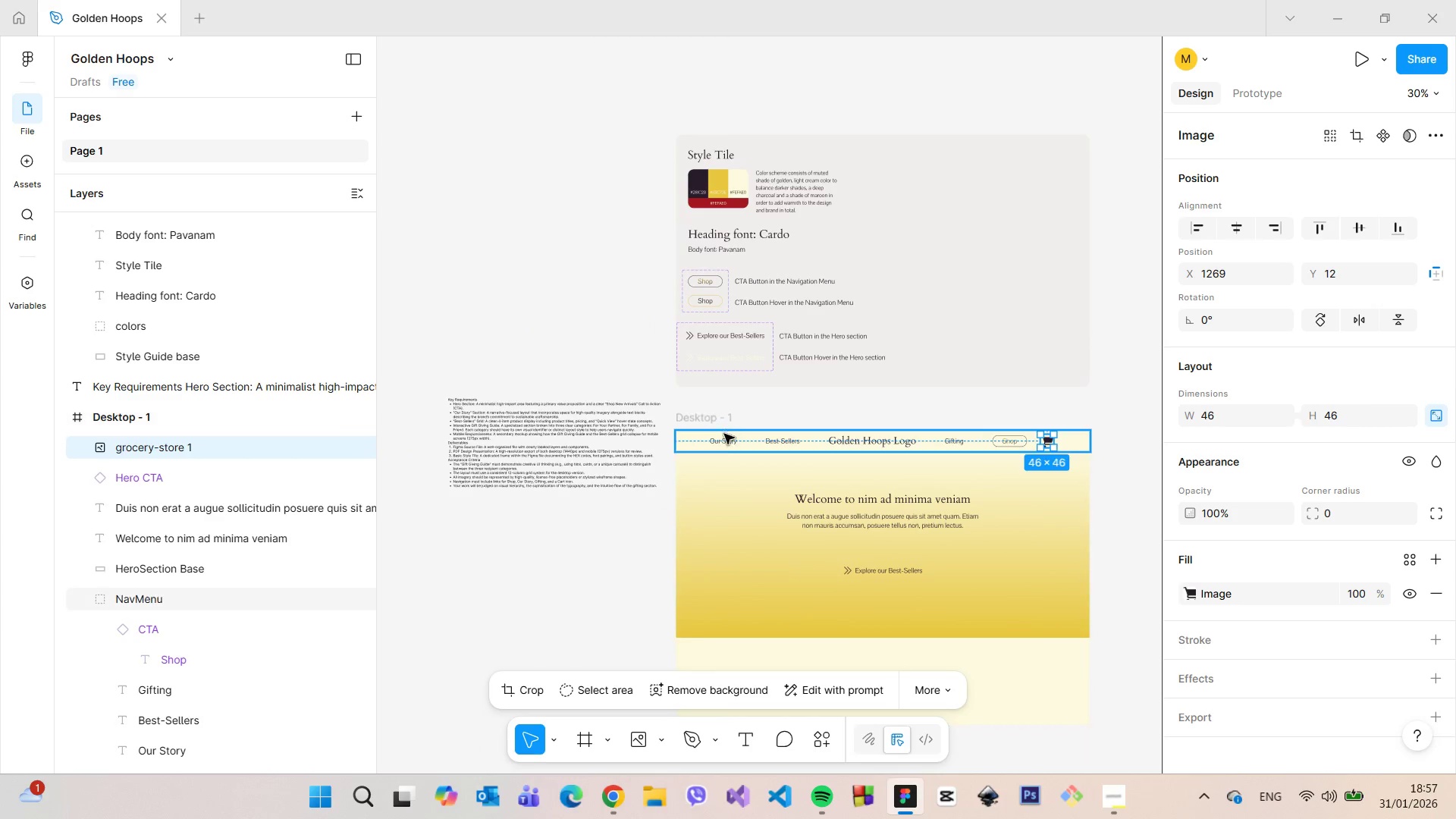 
double_click([721, 441])
 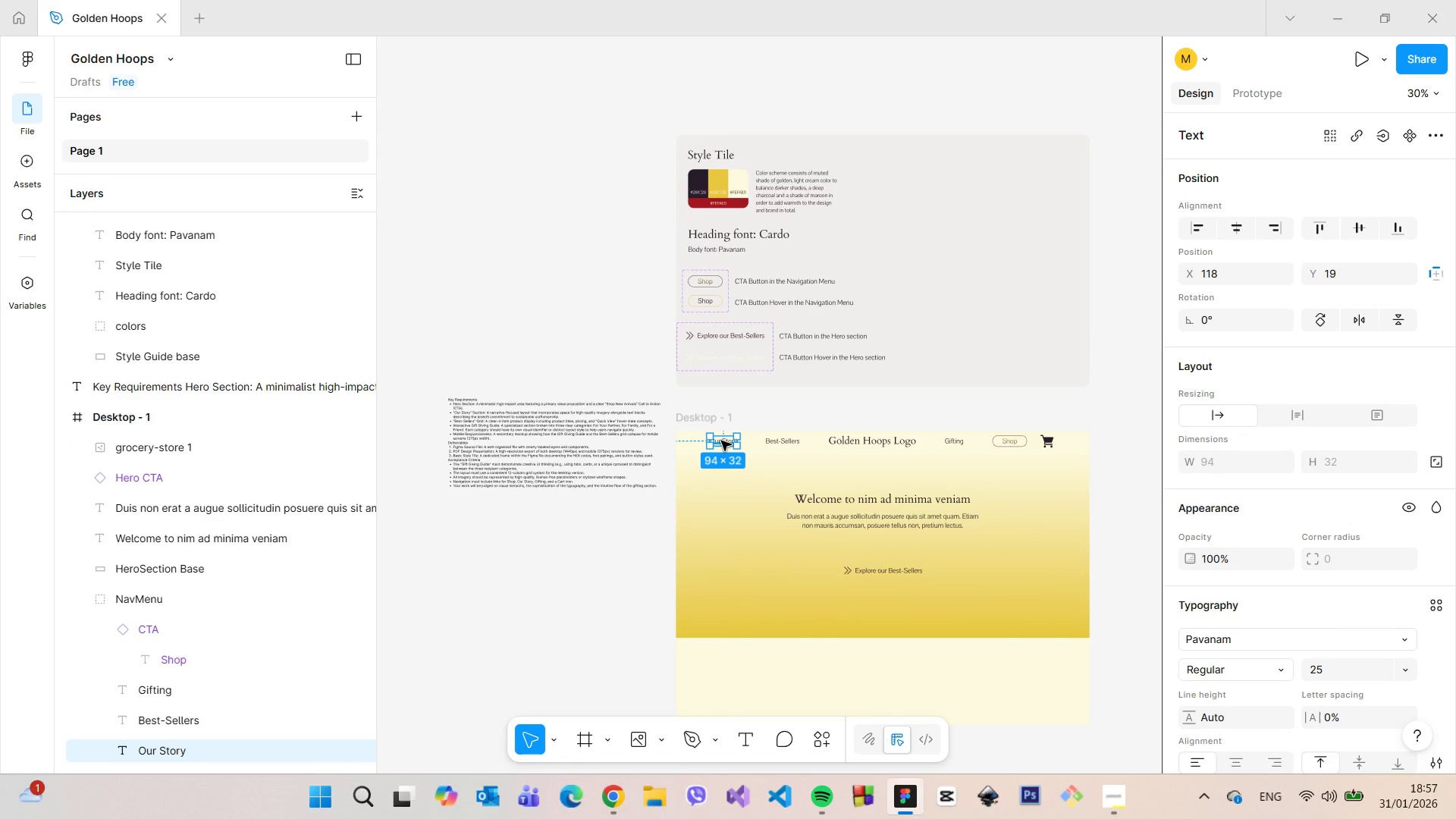 
hold_key(key=AltLeft, duration=0.89)
 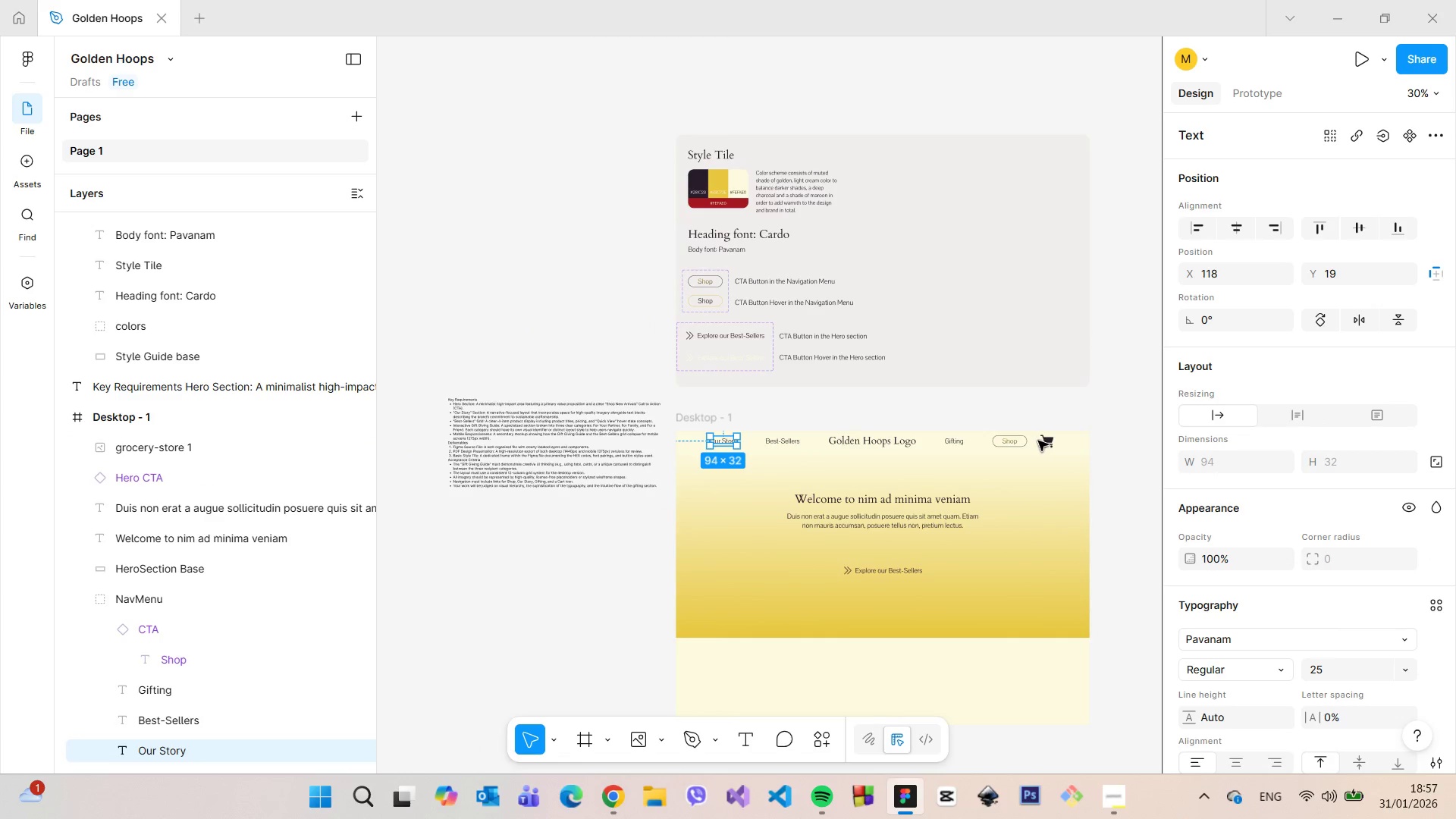 
left_click([1044, 440])
 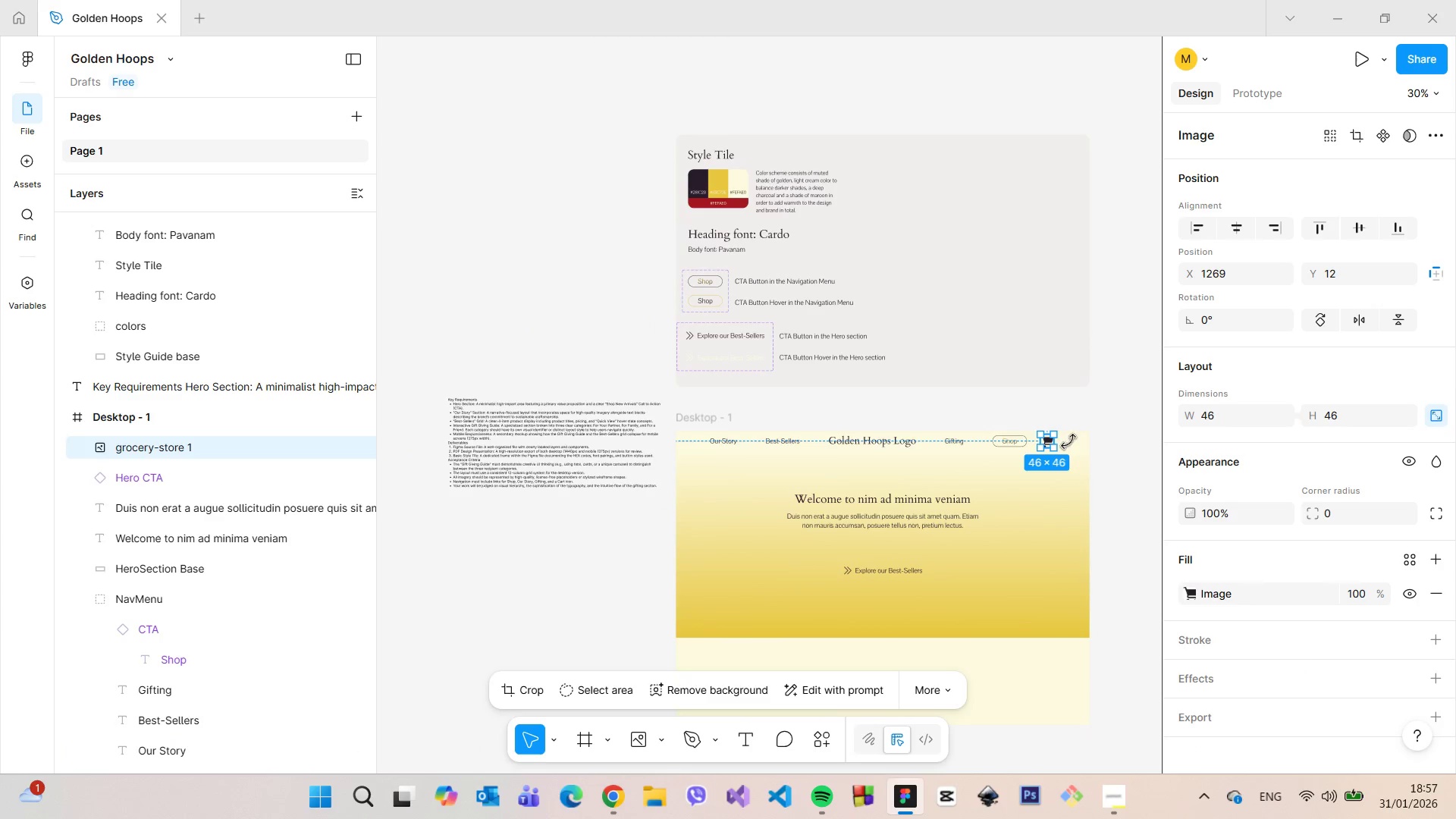 
hold_key(key=AltLeft, duration=0.69)
 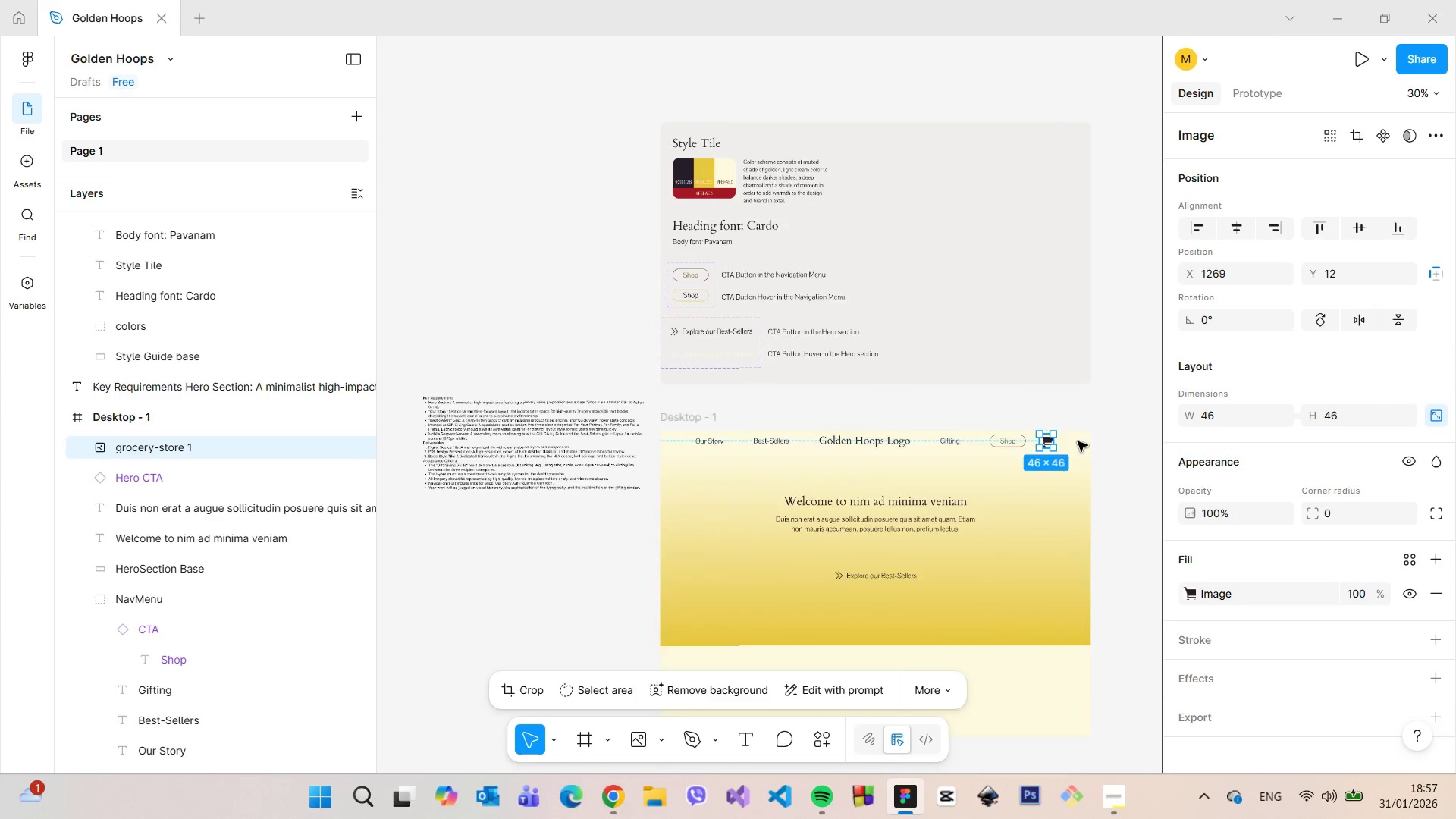 
scroll: coordinate [1078, 441], scroll_direction: up, amount: 15.0
 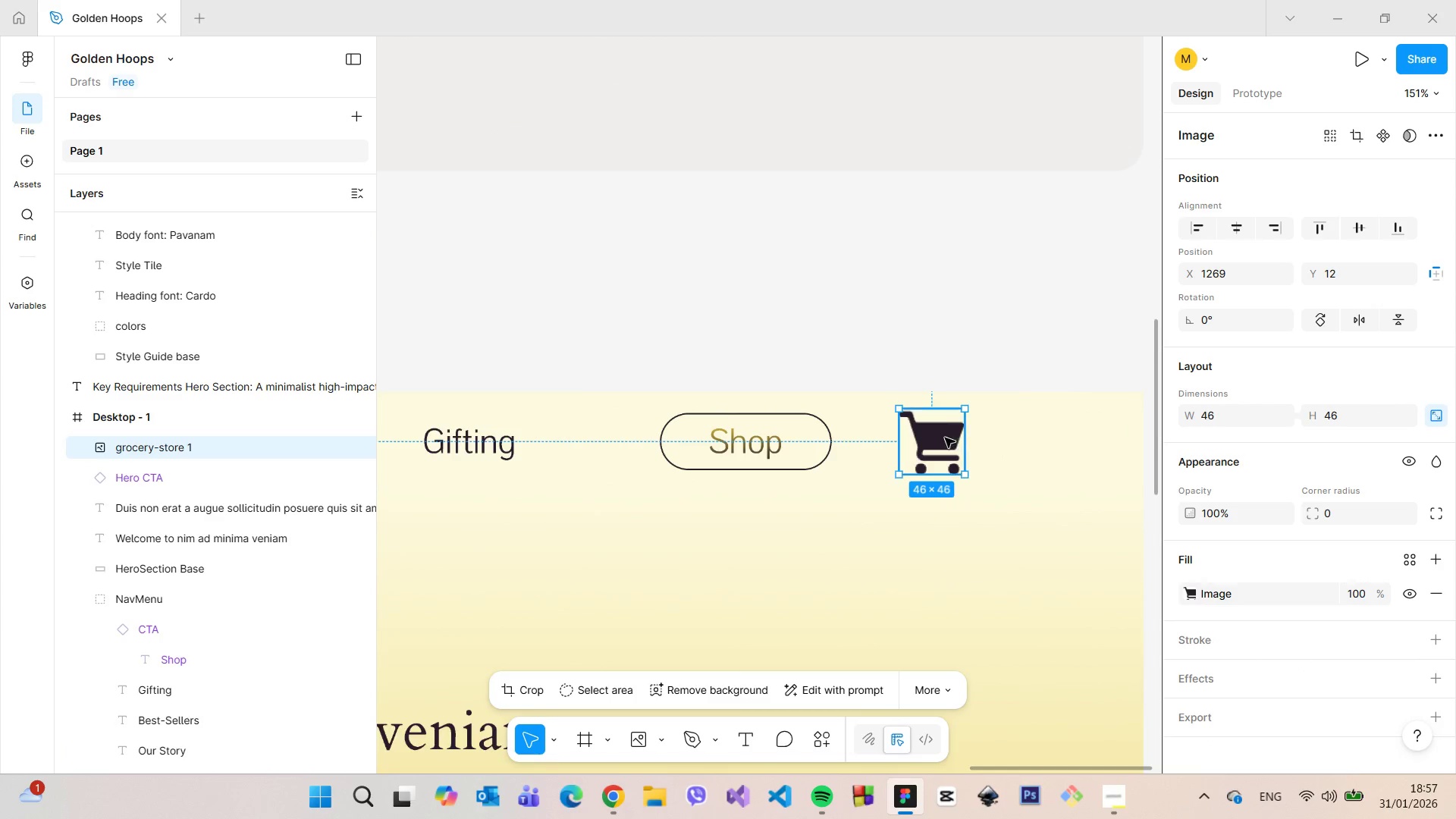 
left_click_drag(start_coordinate=[940, 440], to_coordinate=[986, 441])
 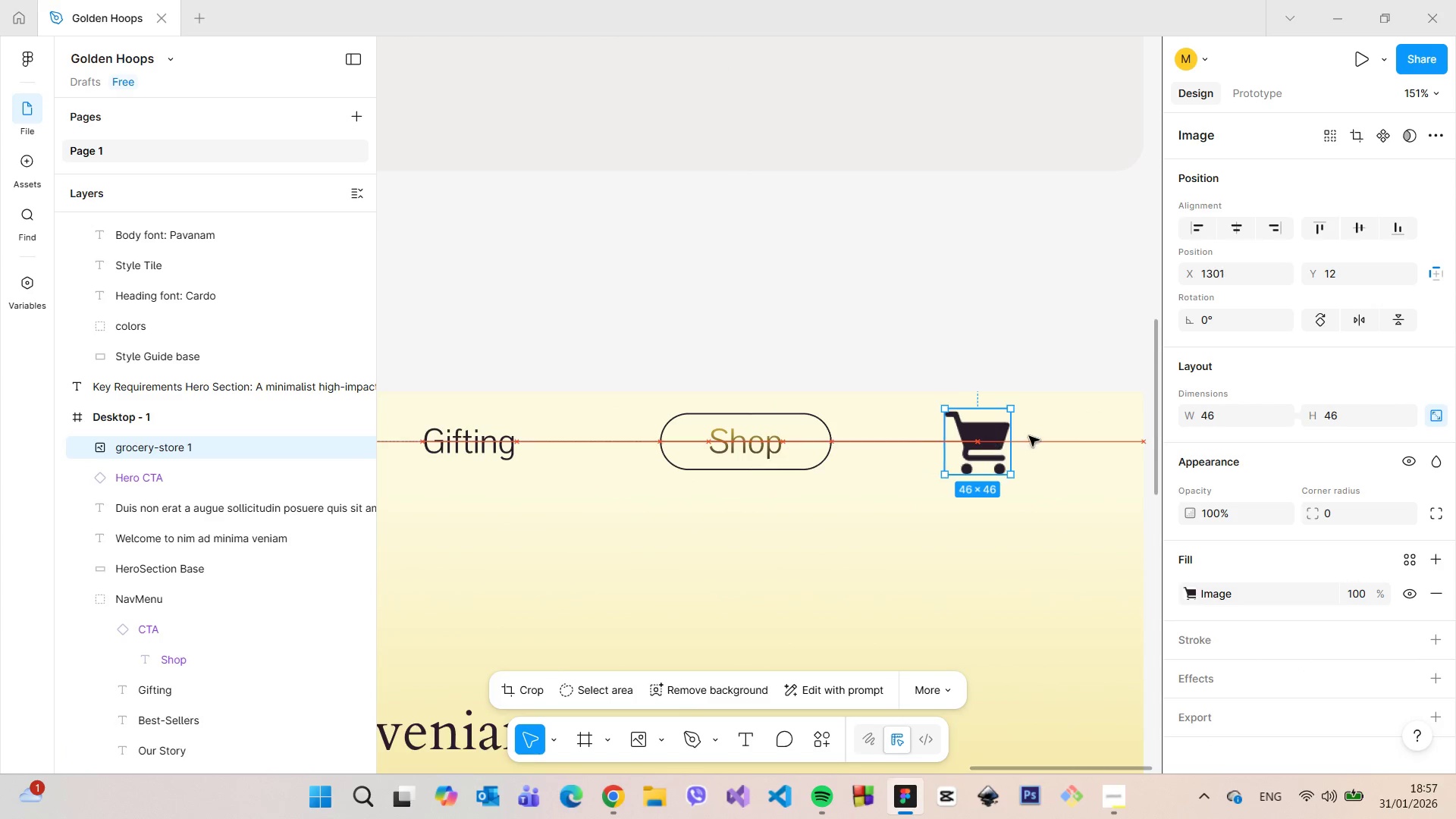 
hold_key(key=AltLeft, duration=0.45)
 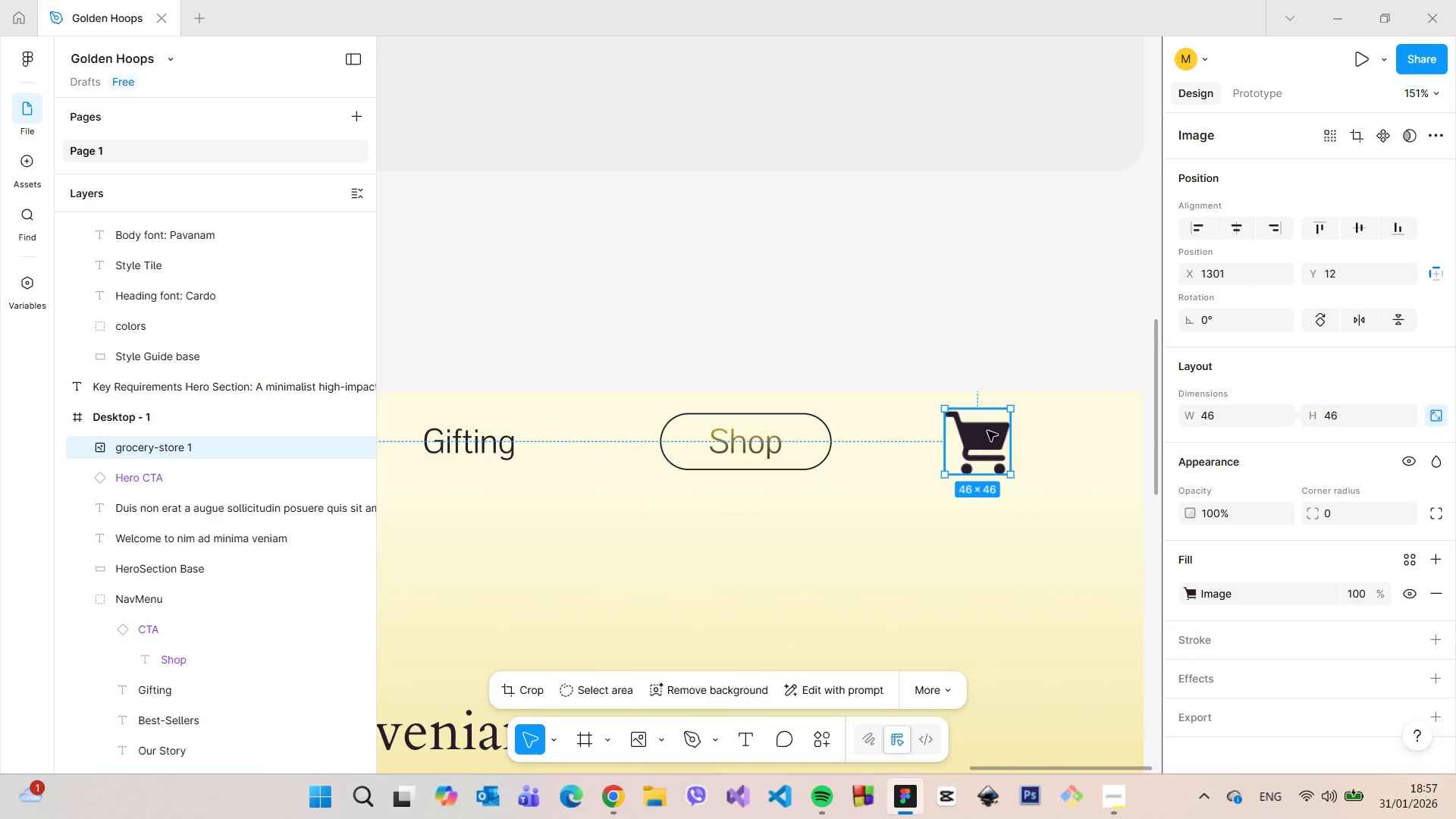 
left_click_drag(start_coordinate=[984, 431], to_coordinate=[951, 431])
 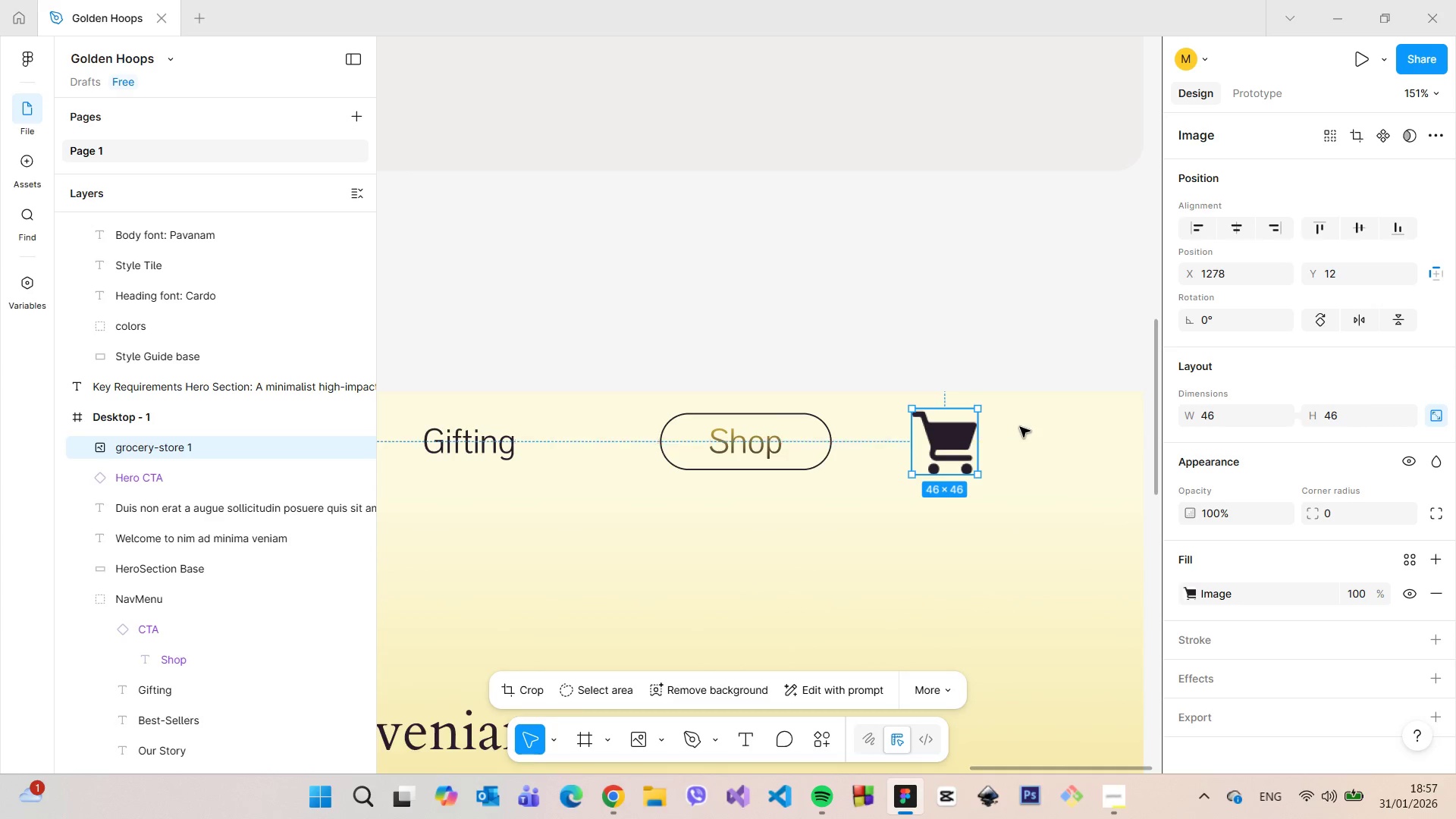 
hold_key(key=AltLeft, duration=0.91)
 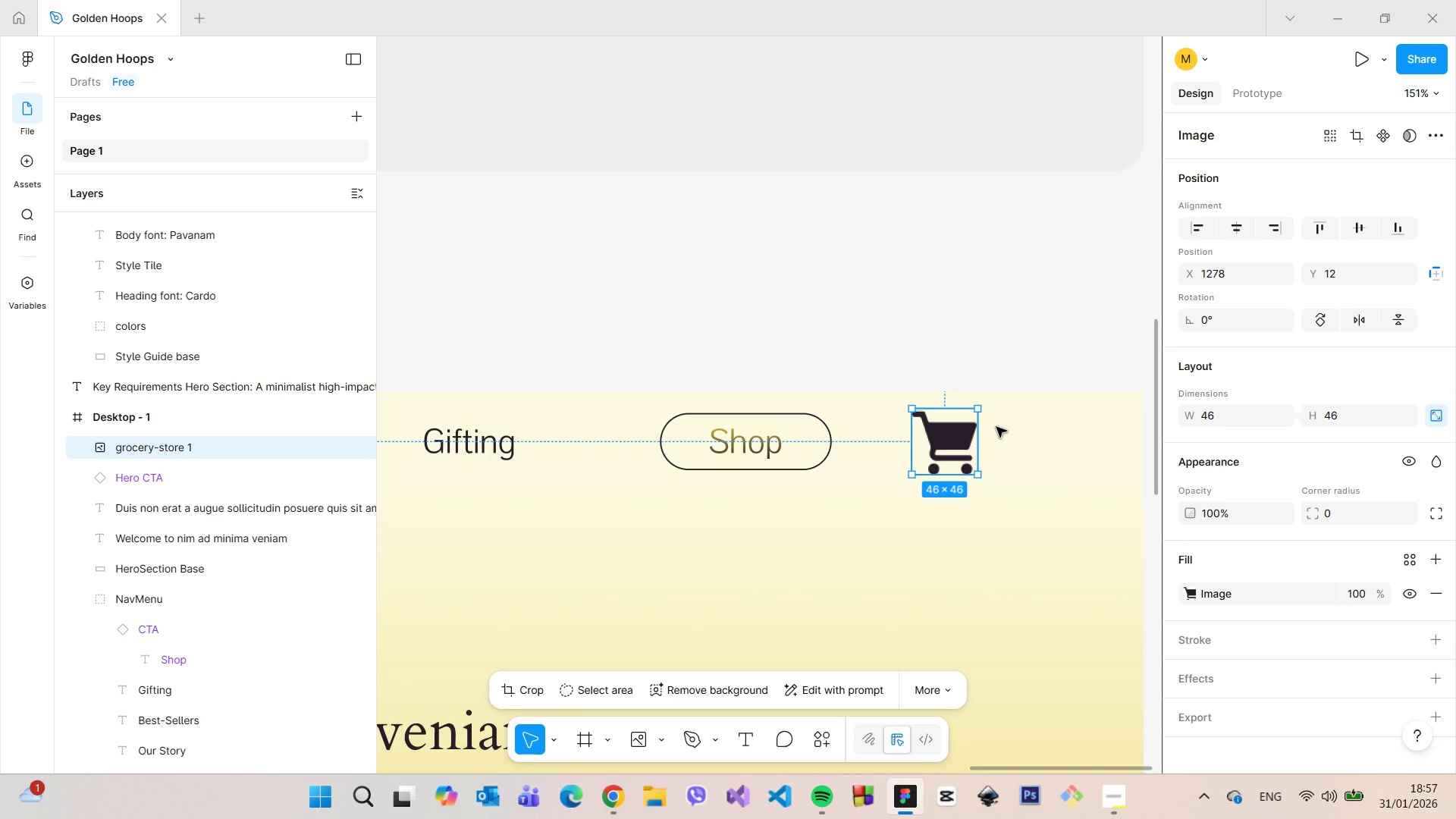 
left_click([1020, 375])
 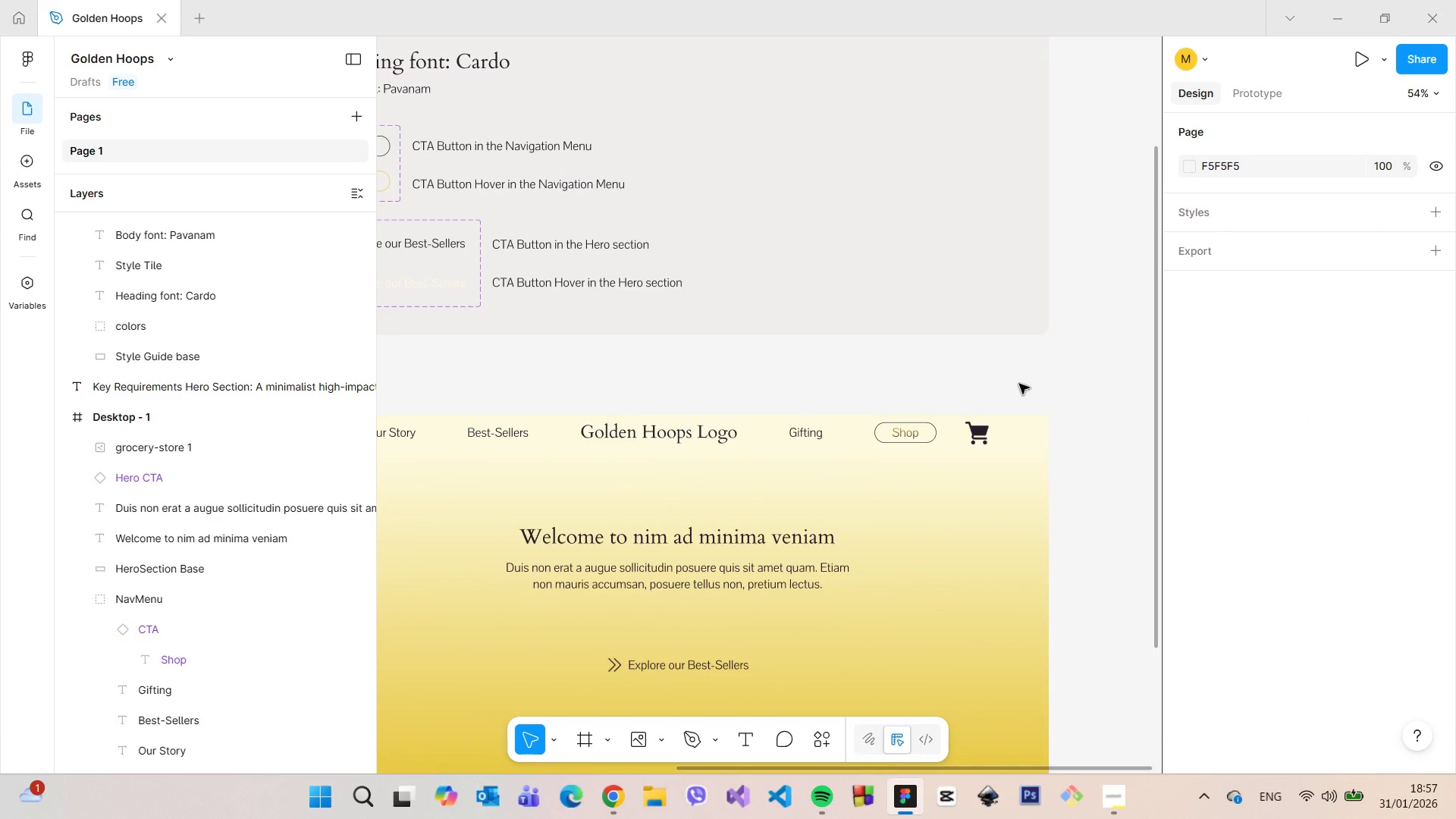 
scroll: coordinate [996, 427], scroll_direction: down, amount: 10.0
 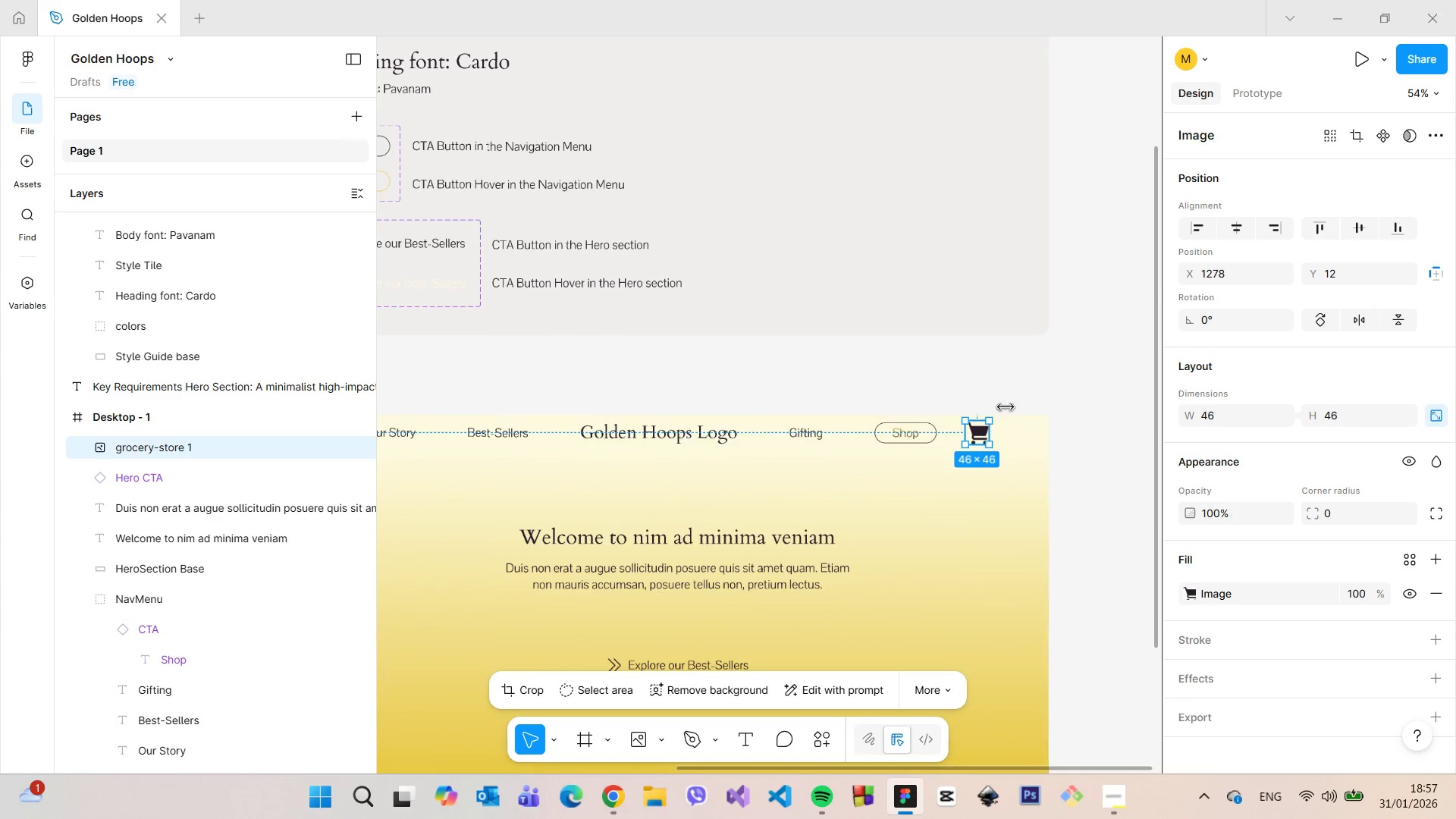 
left_click([980, 430])
 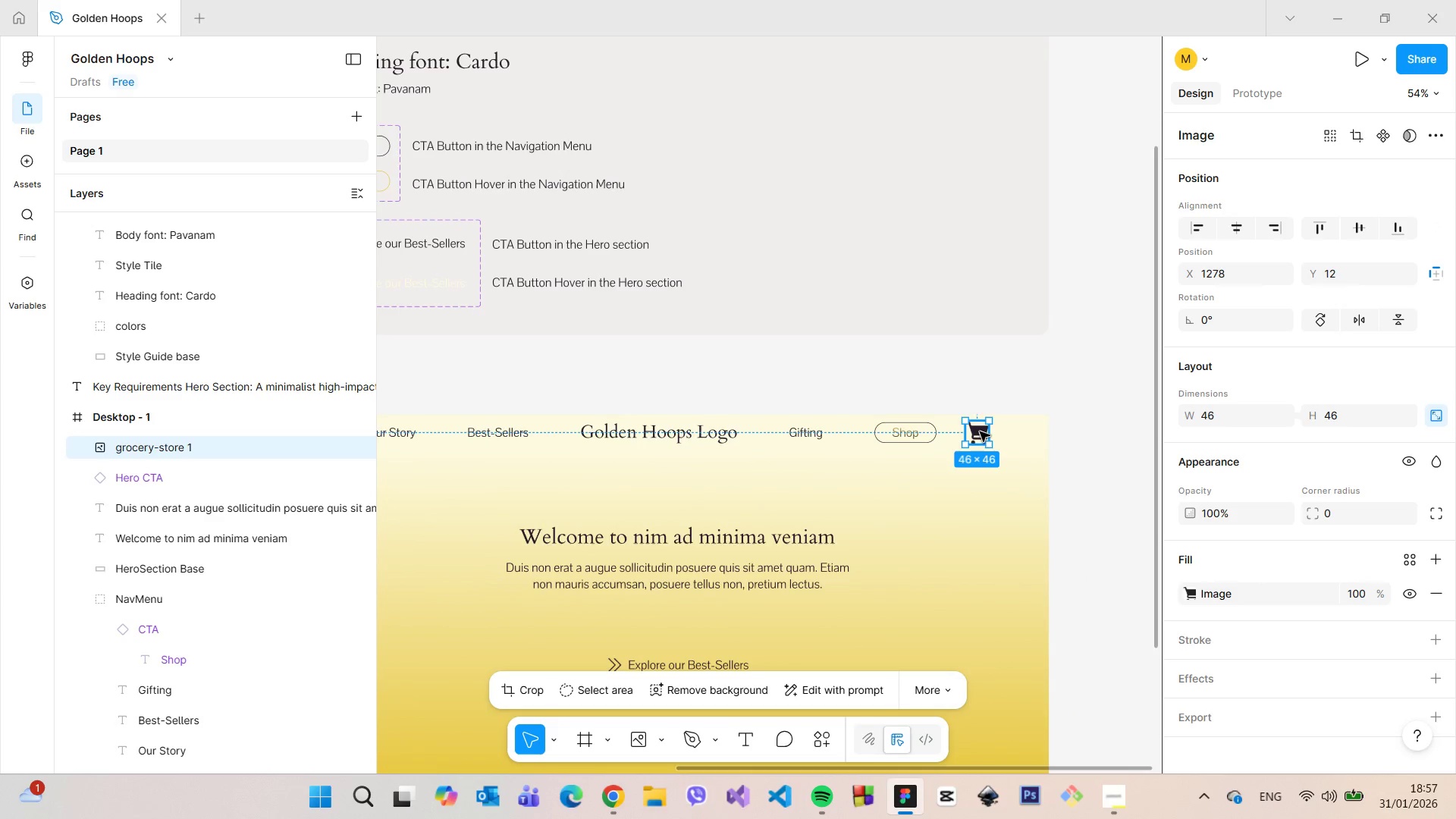 
key(Backspace)
 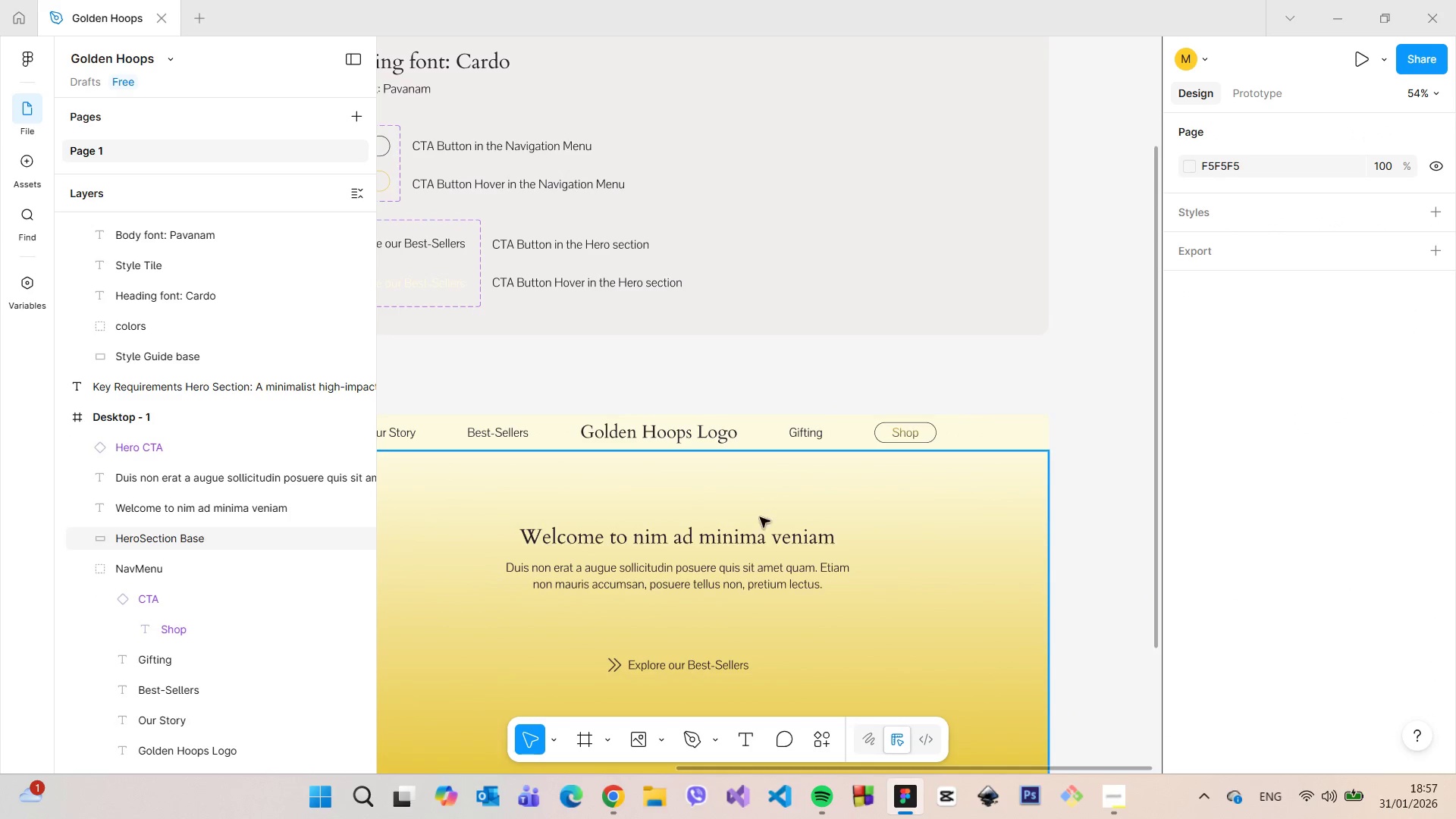 
left_click([755, 537])
 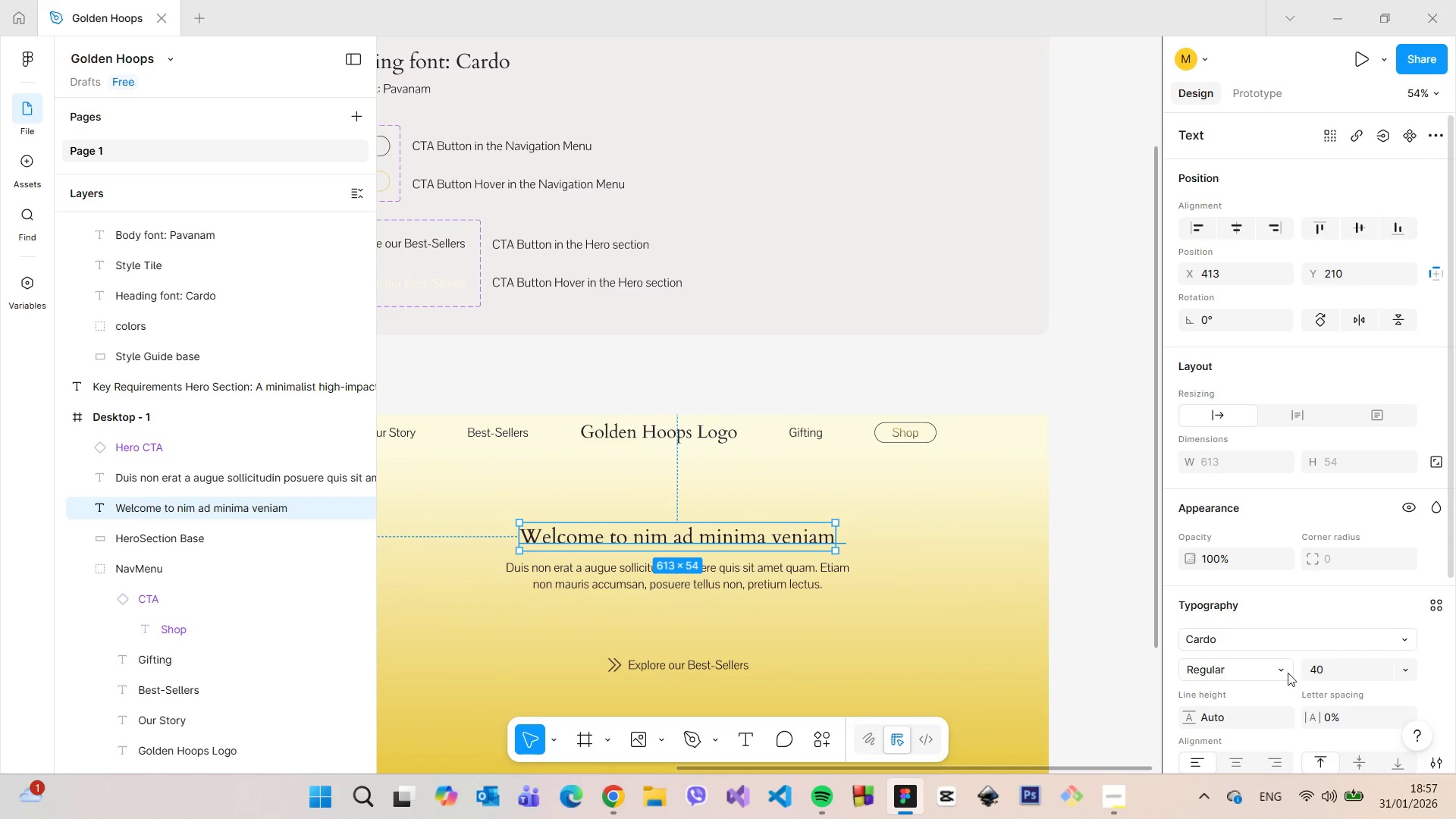 
scroll: coordinate [1275, 663], scroll_direction: down, amount: 3.0
 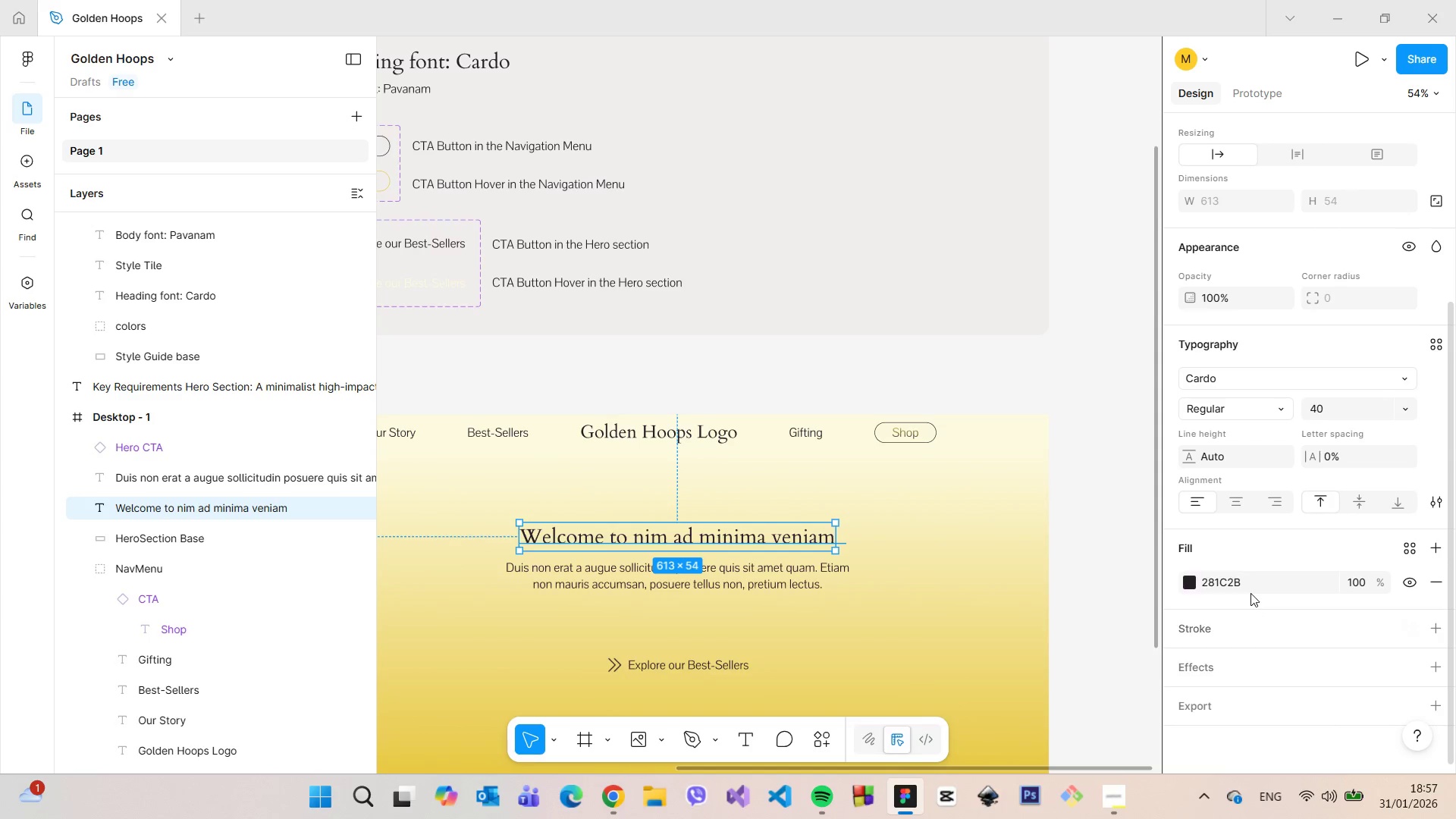 
left_click([1250, 593])
 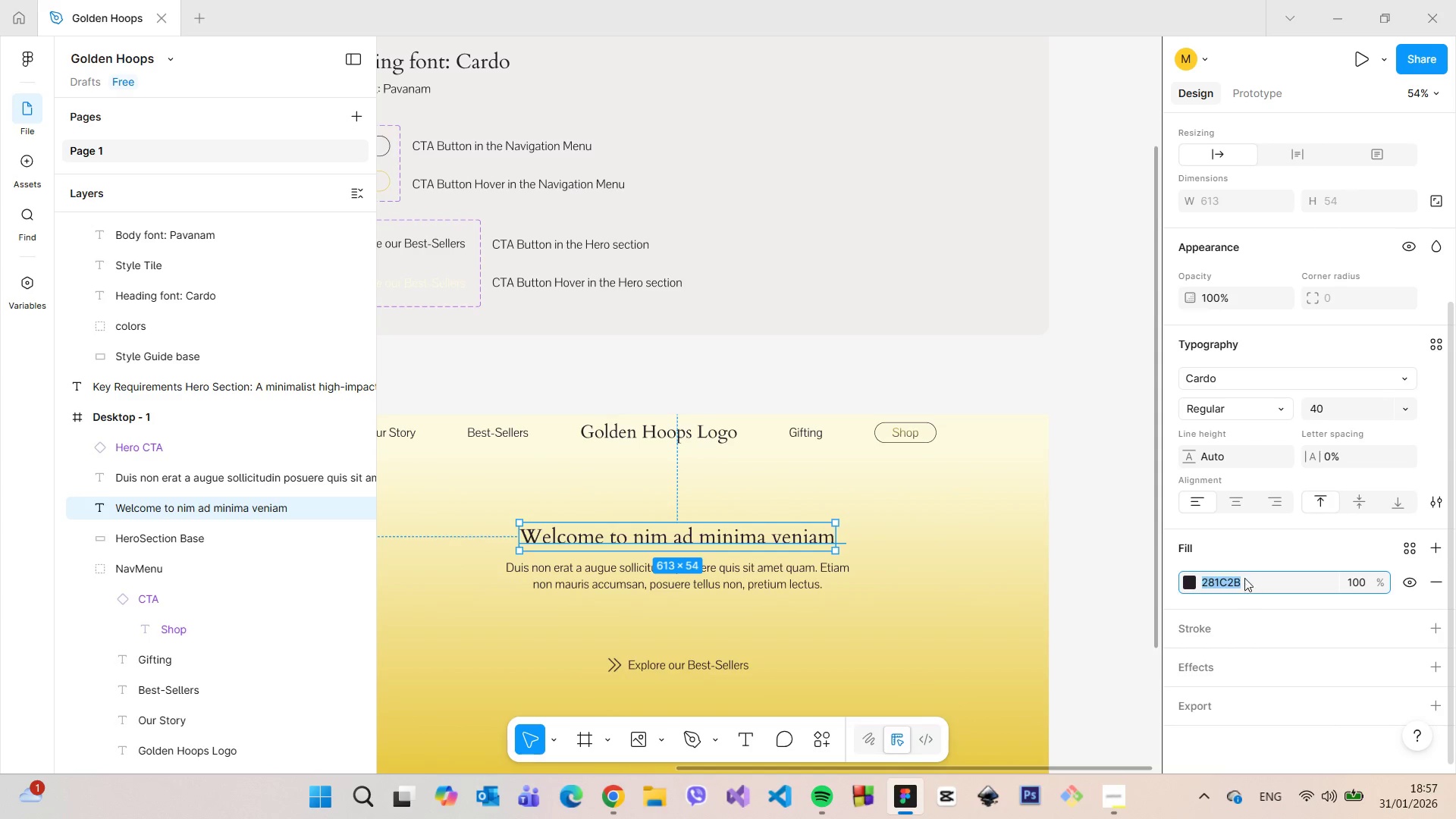 
key(Control+C)
 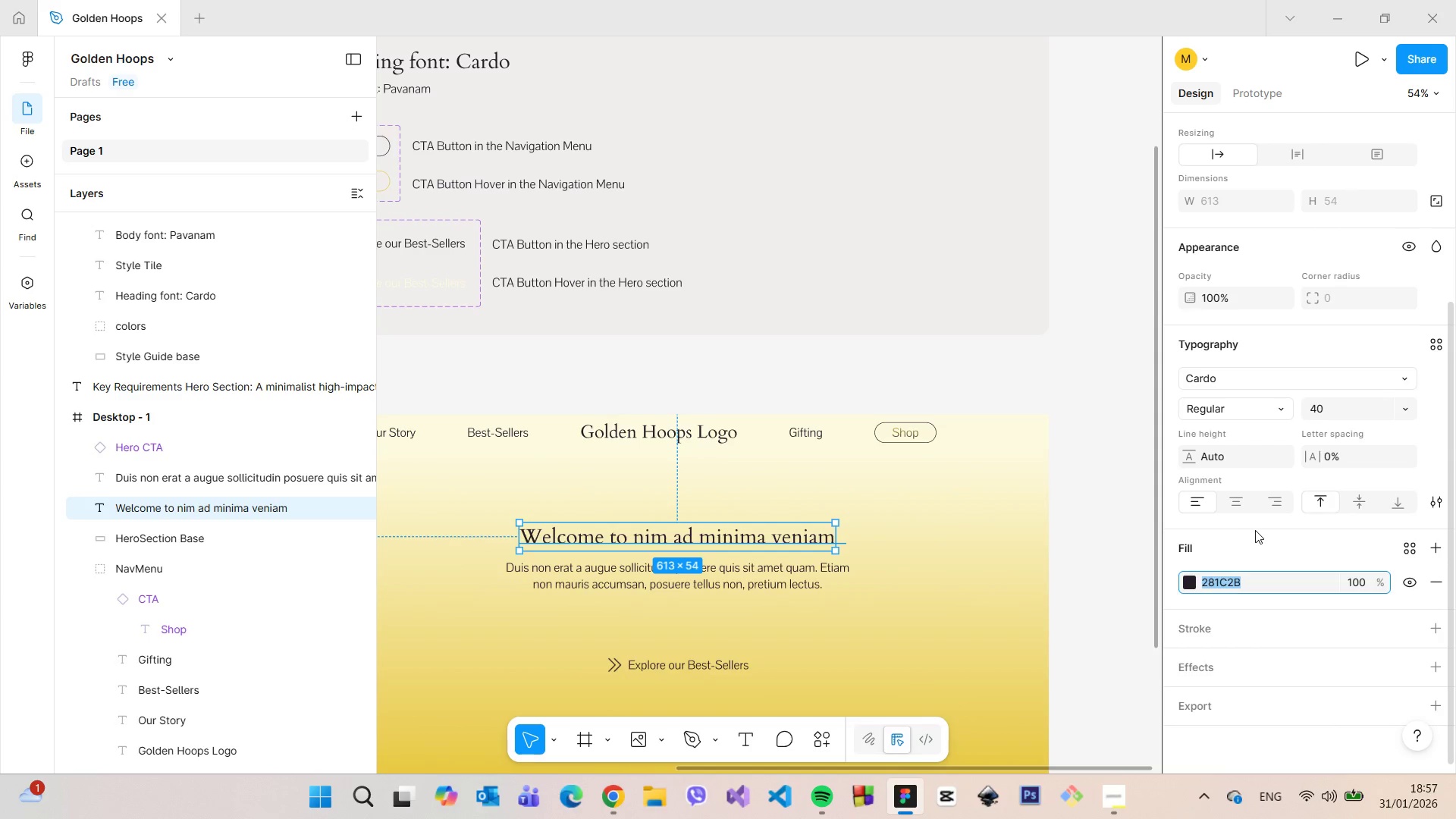 
left_click([1255, 530])
 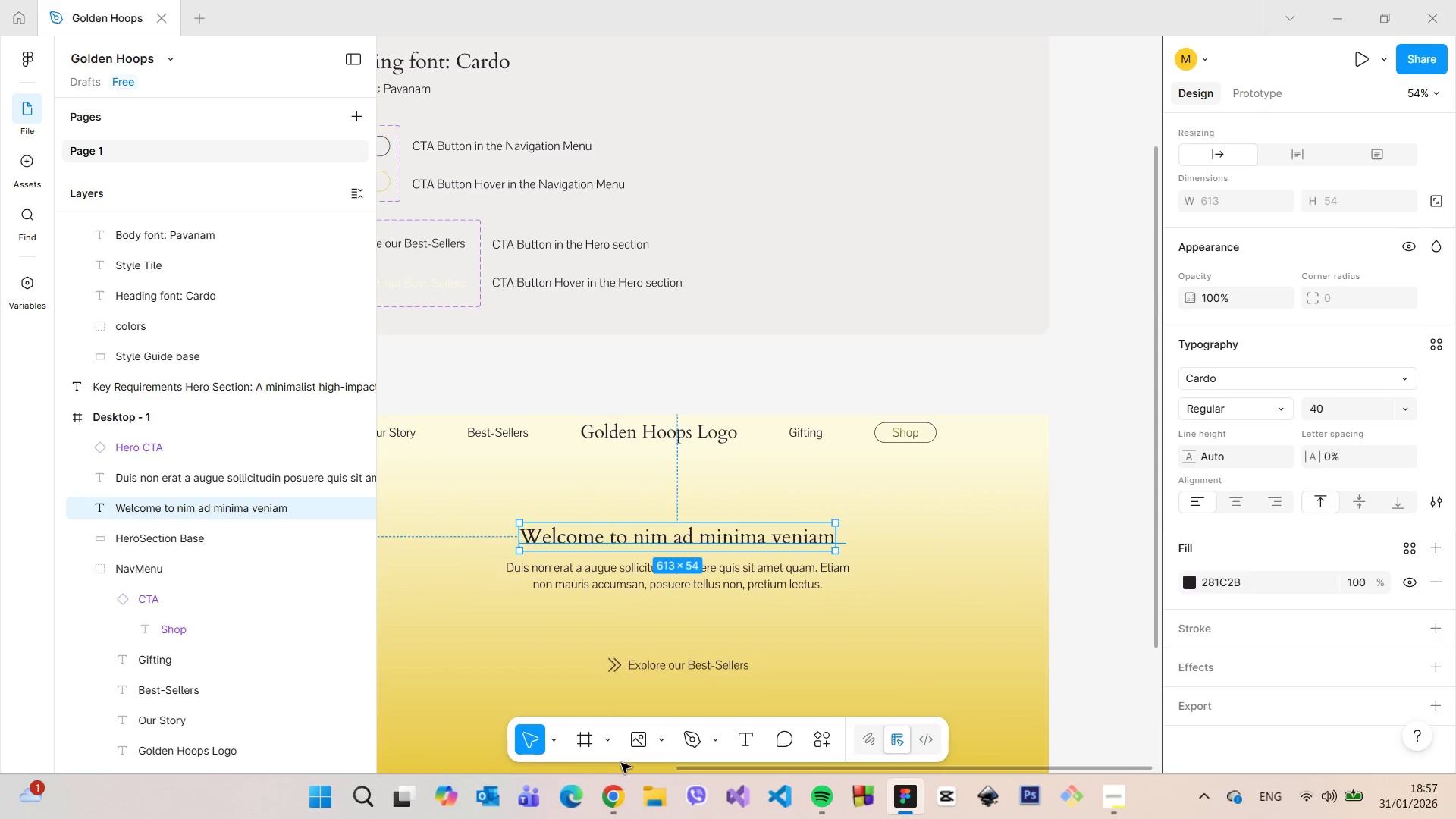 
left_click([619, 795])
 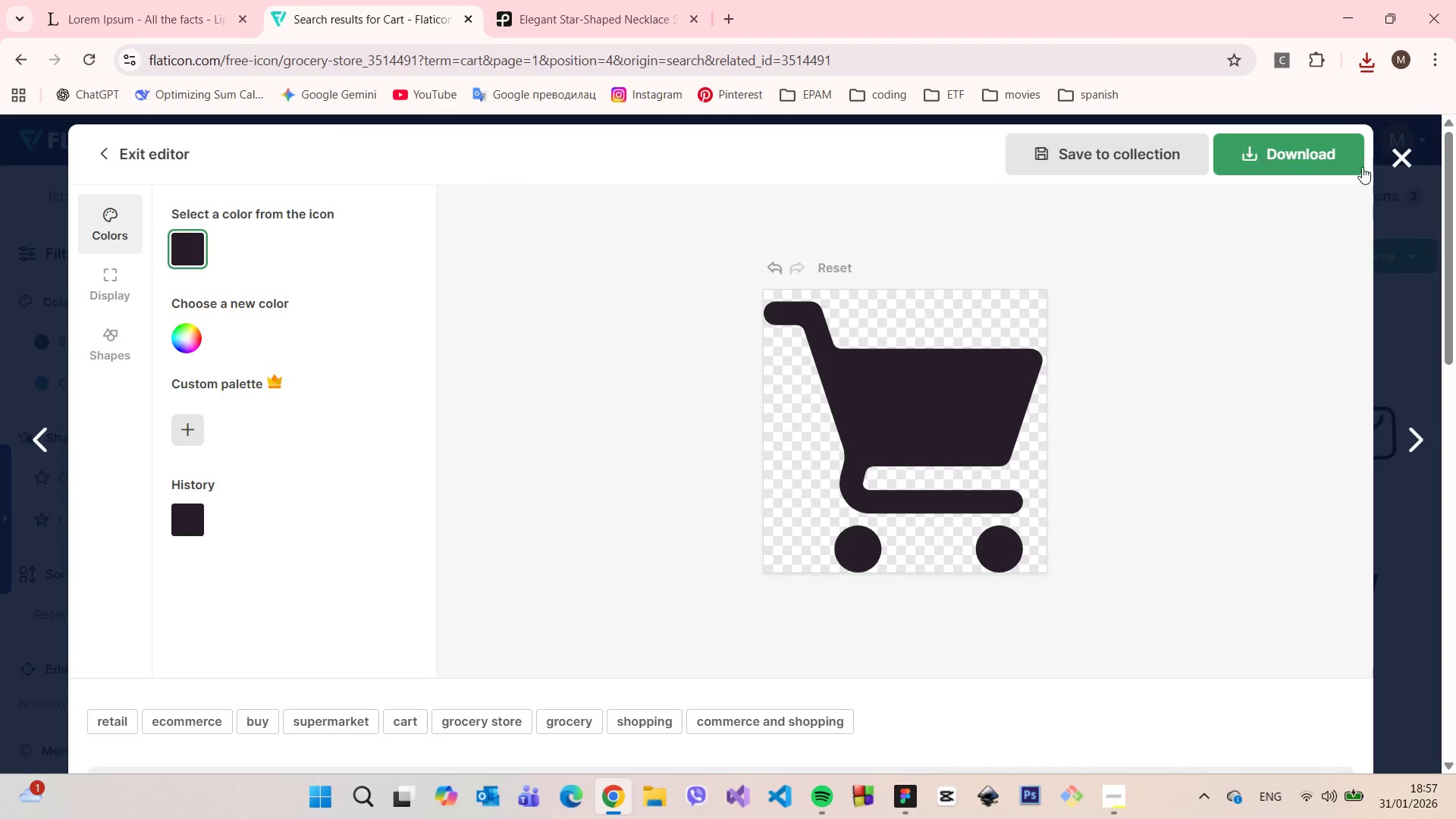 
left_click([1394, 163])
 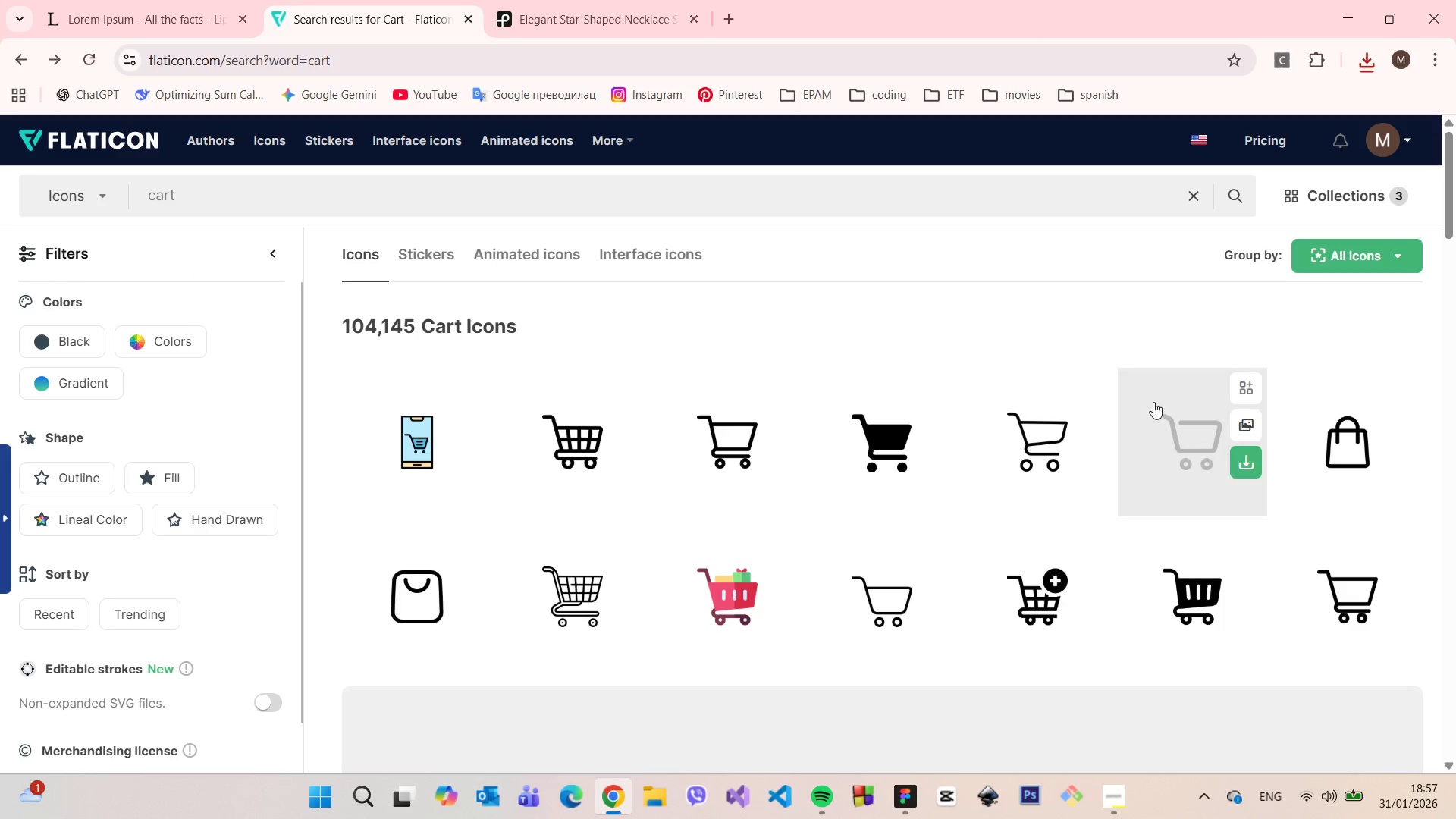 
scroll: coordinate [733, 315], scroll_direction: down, amount: 11.0
 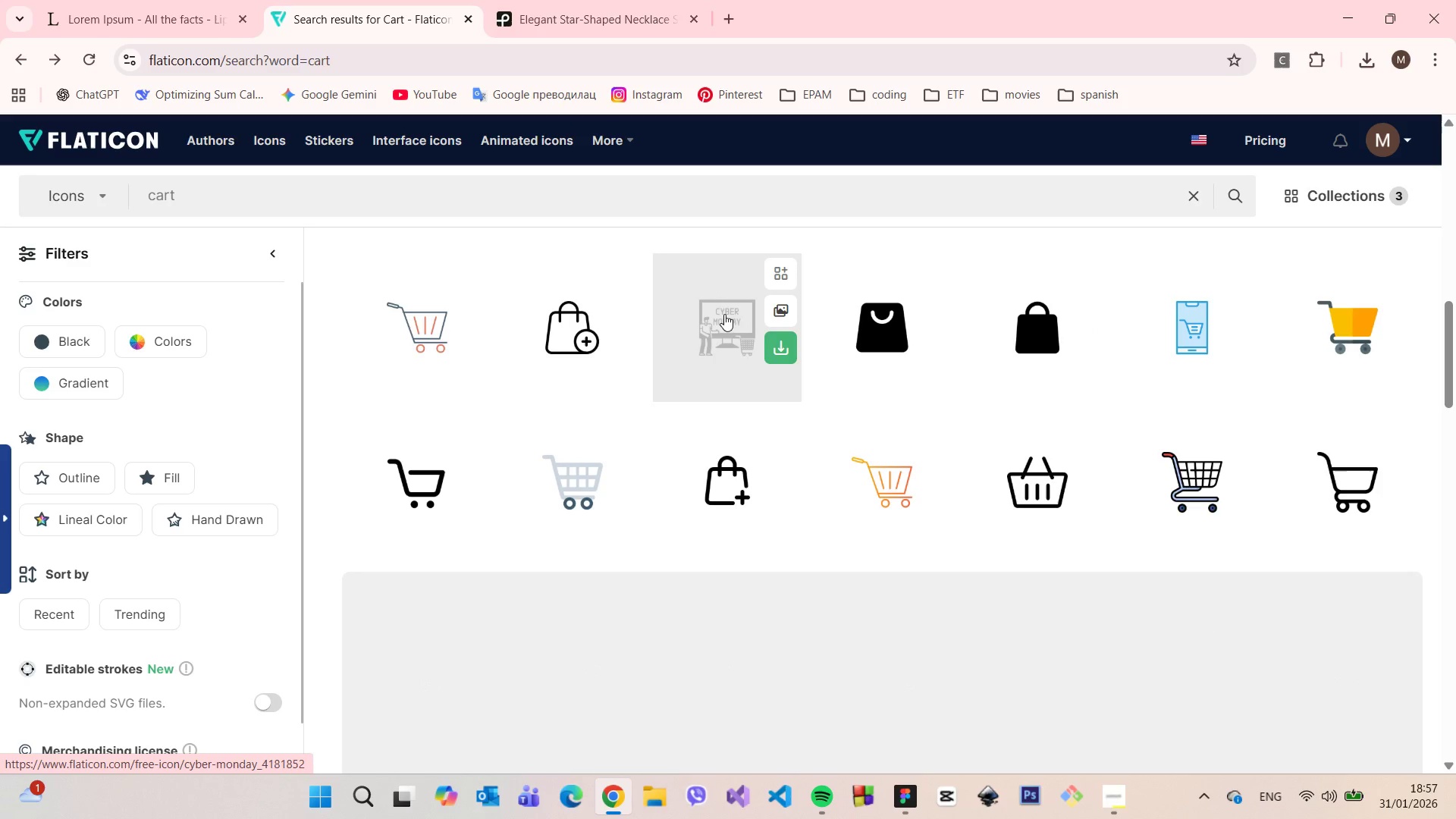 
scroll: coordinate [1083, 468], scroll_direction: up, amount: 10.0
 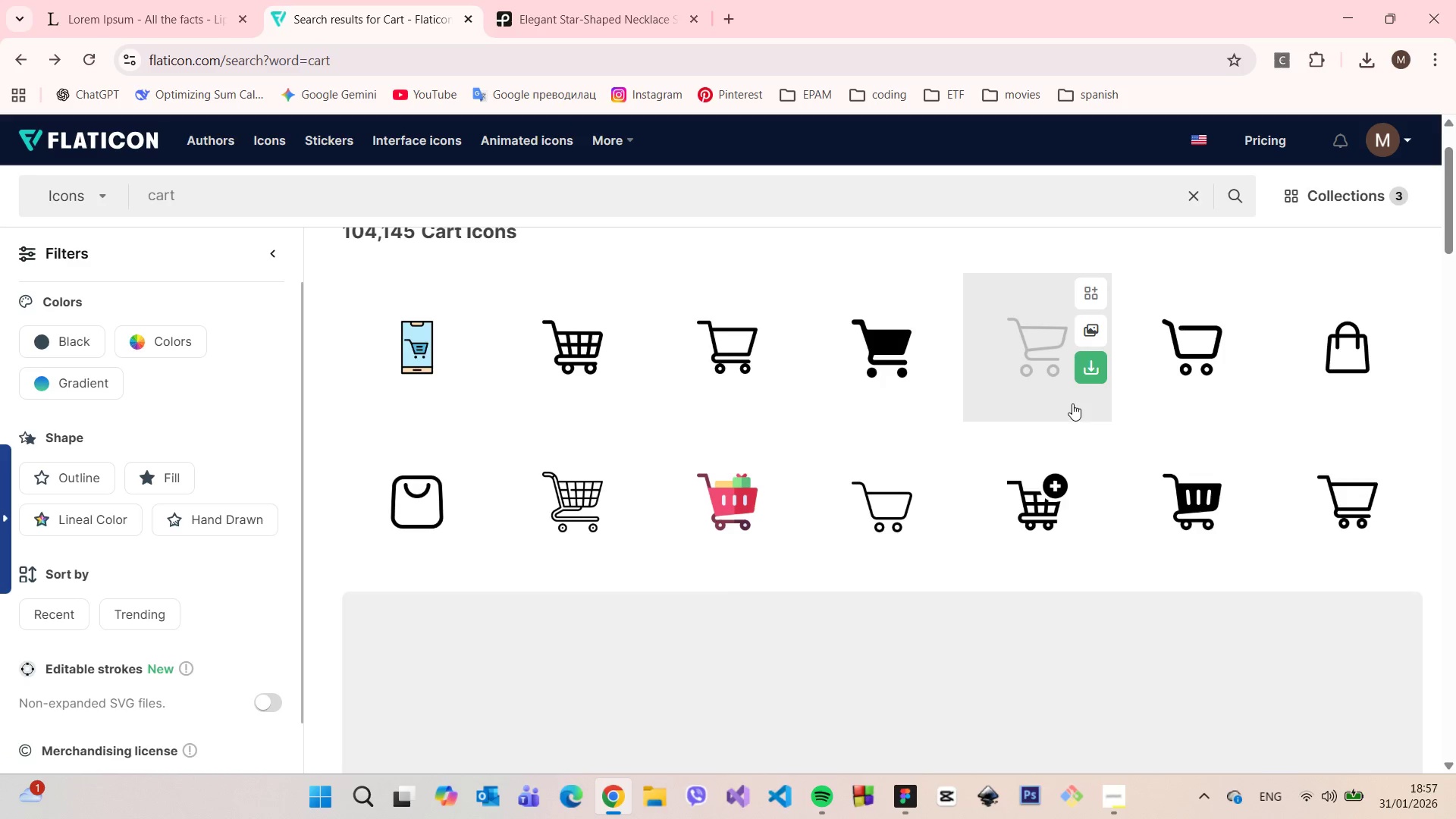 
scroll: coordinate [1057, 402], scroll_direction: down, amount: 23.0
 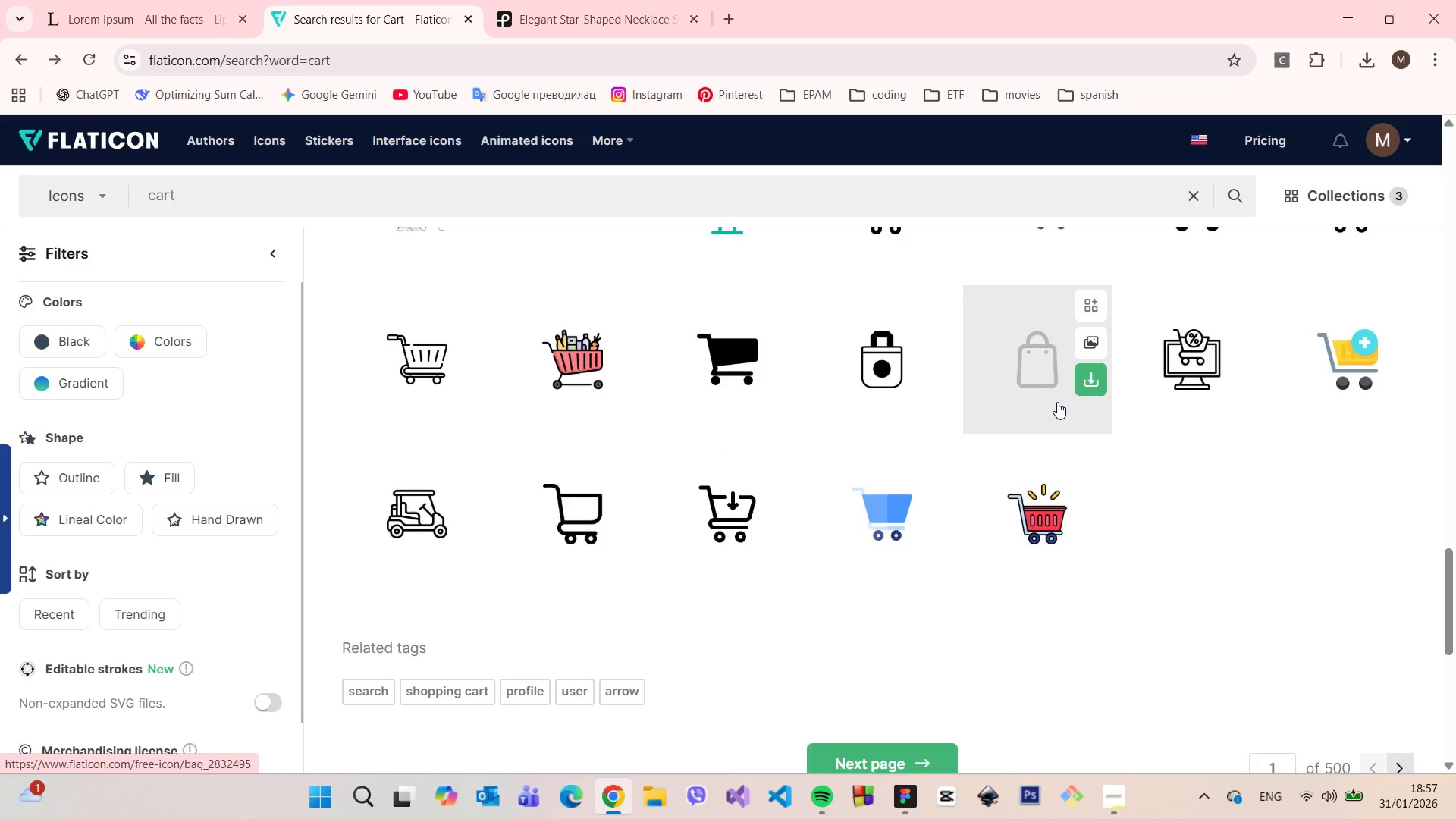 
scroll: coordinate [1053, 387], scroll_direction: up, amount: 5.0
 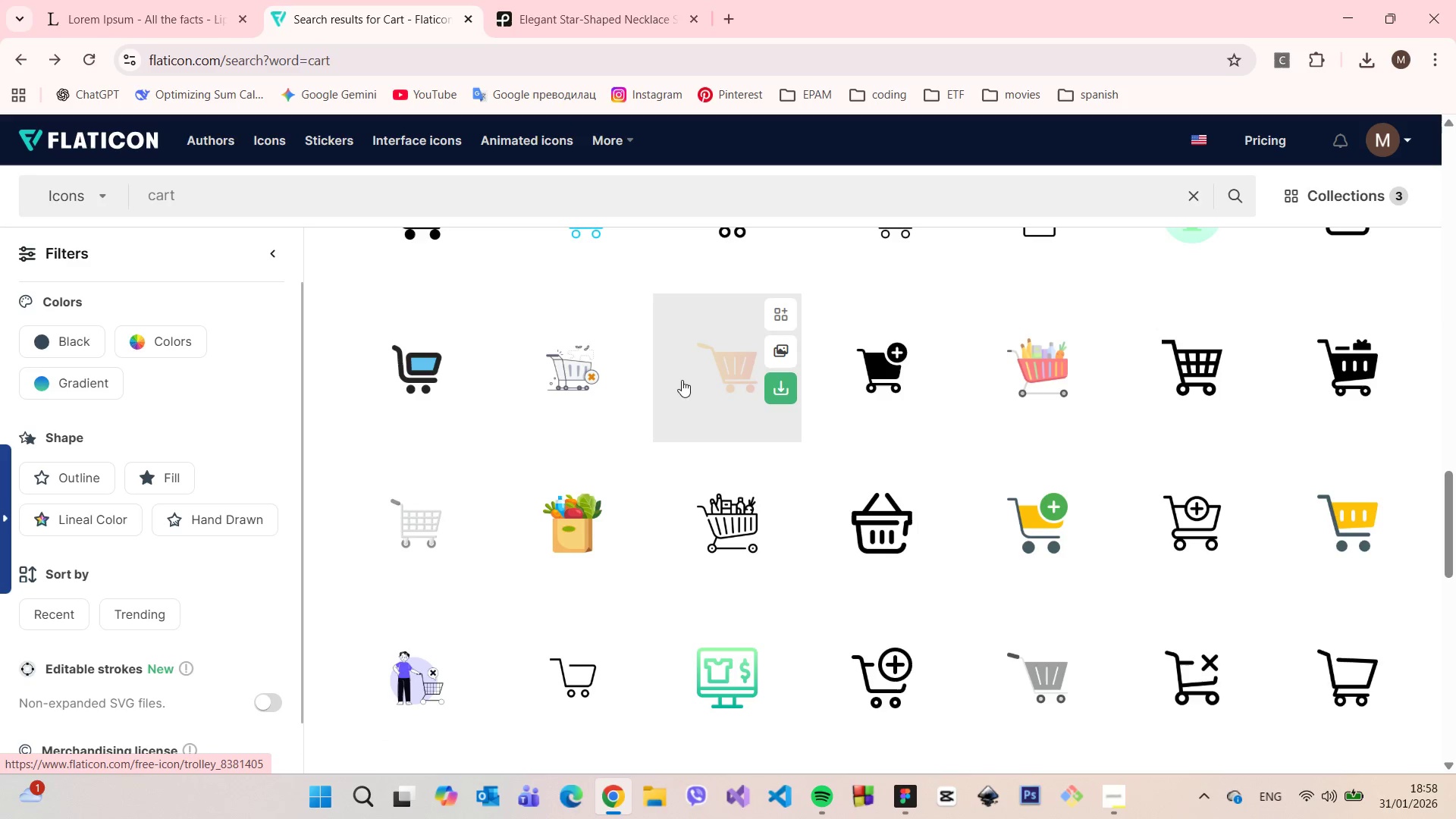 
left_click([579, 637])
 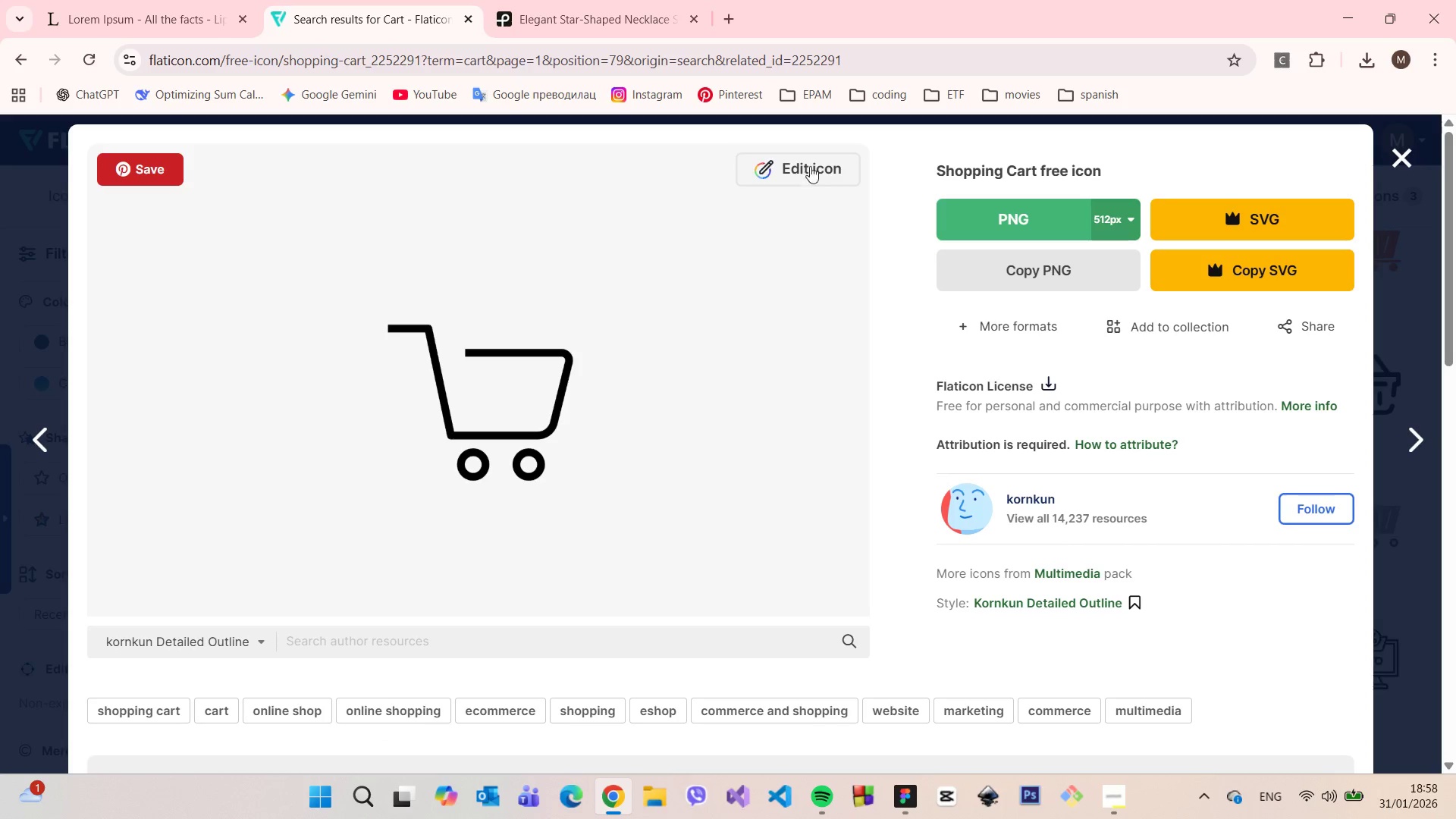 
left_click([805, 166])
 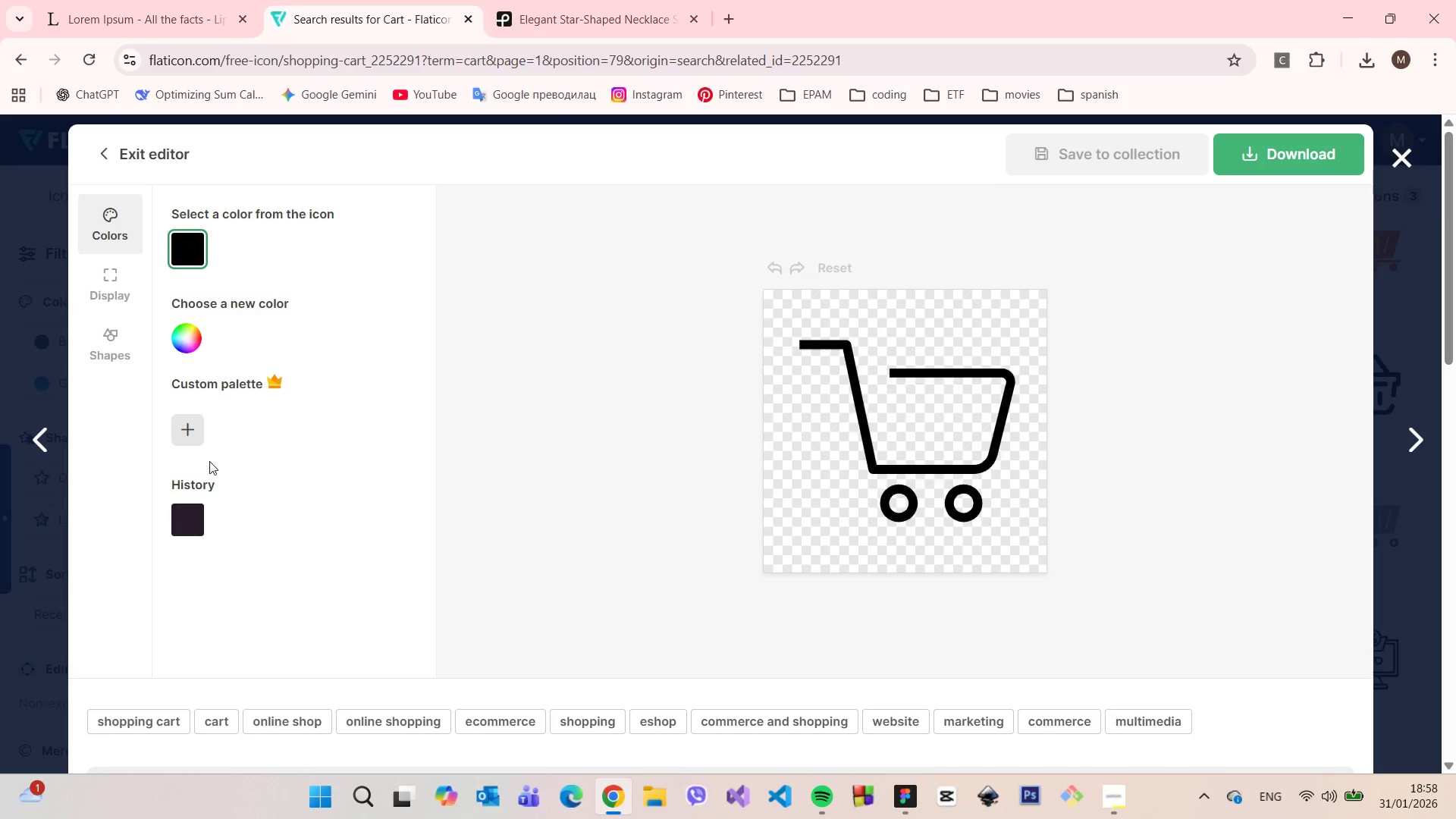 
left_click([192, 523])
 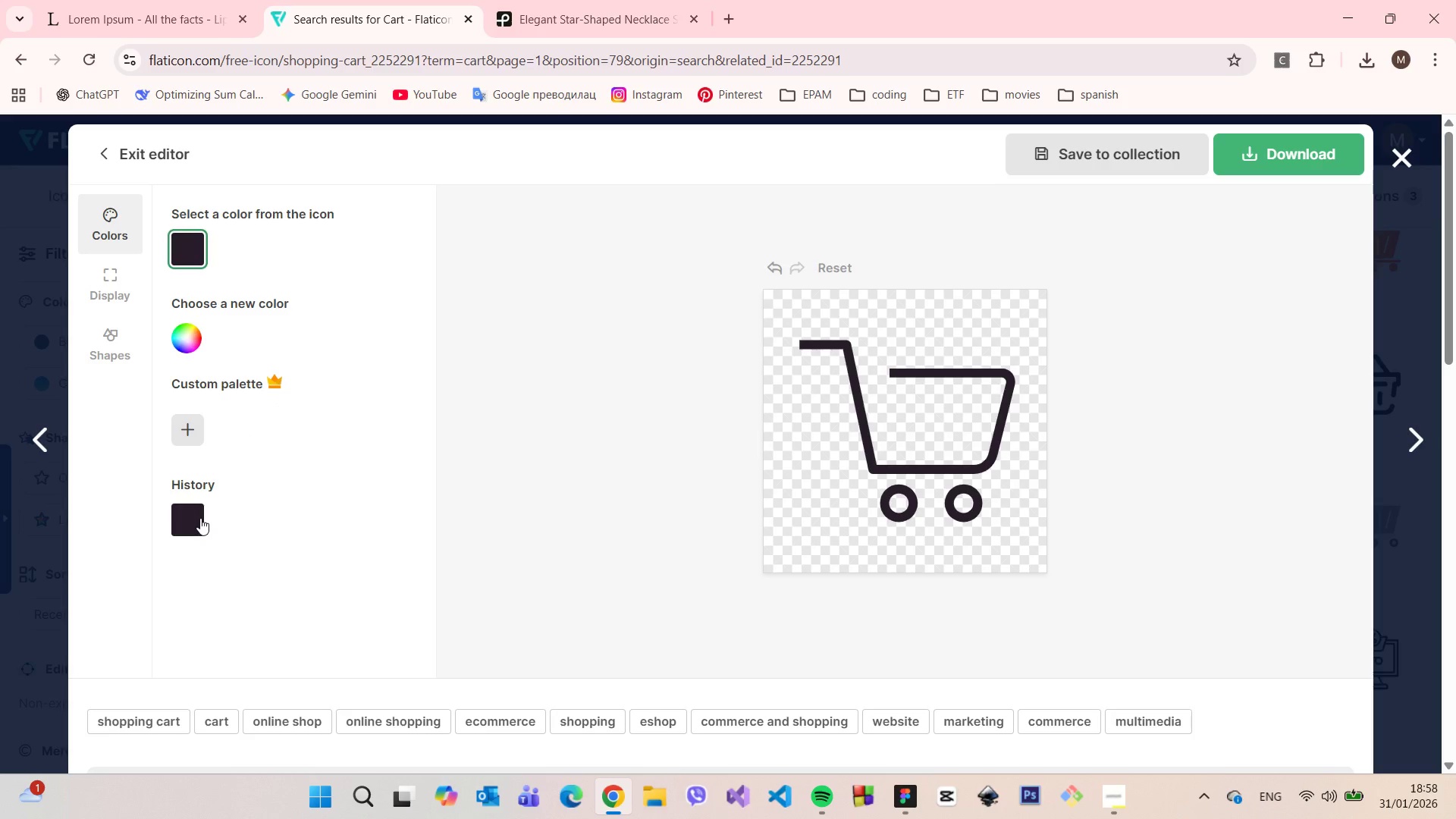 
double_click([200, 518])
 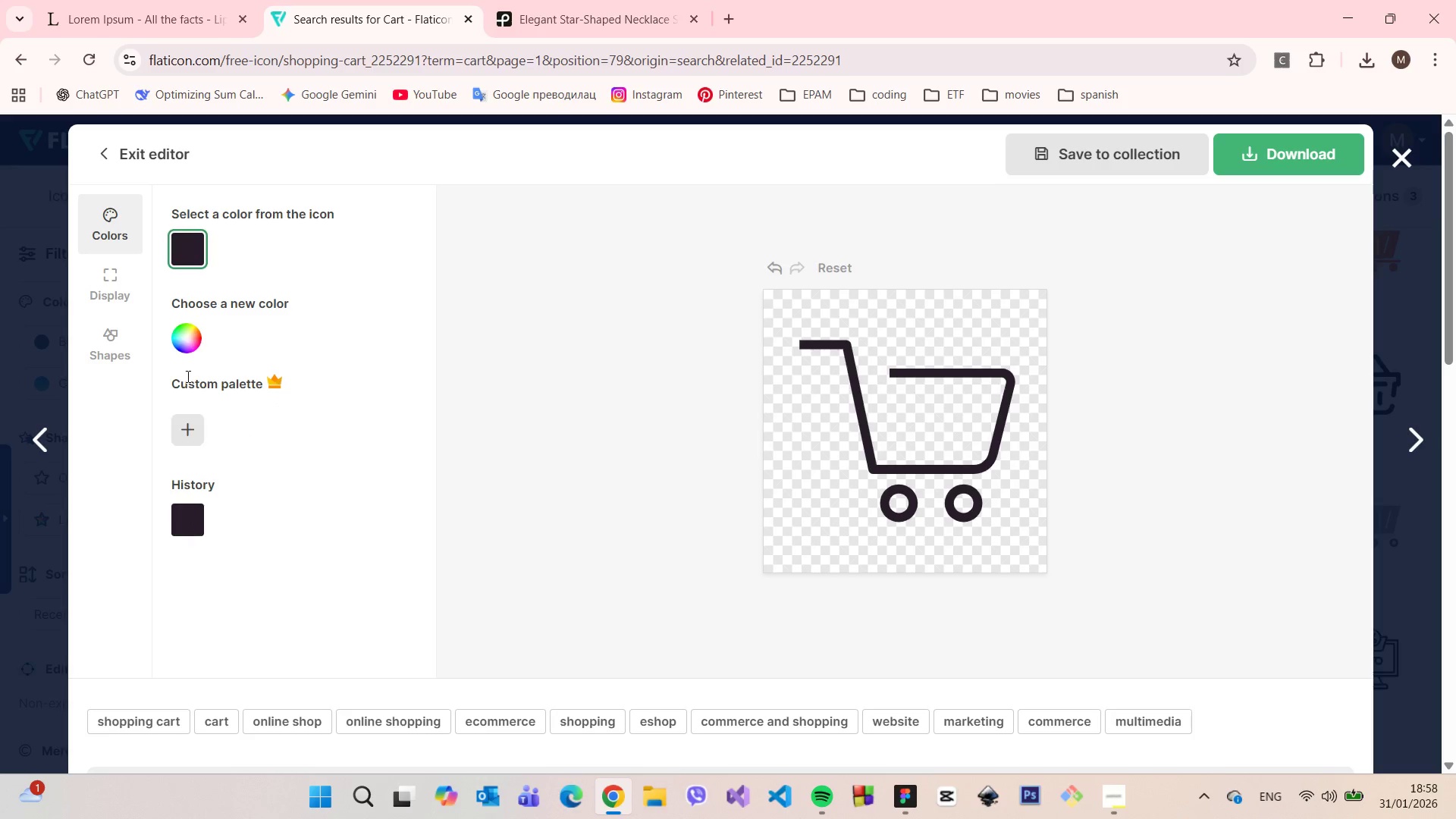 
left_click([190, 353])
 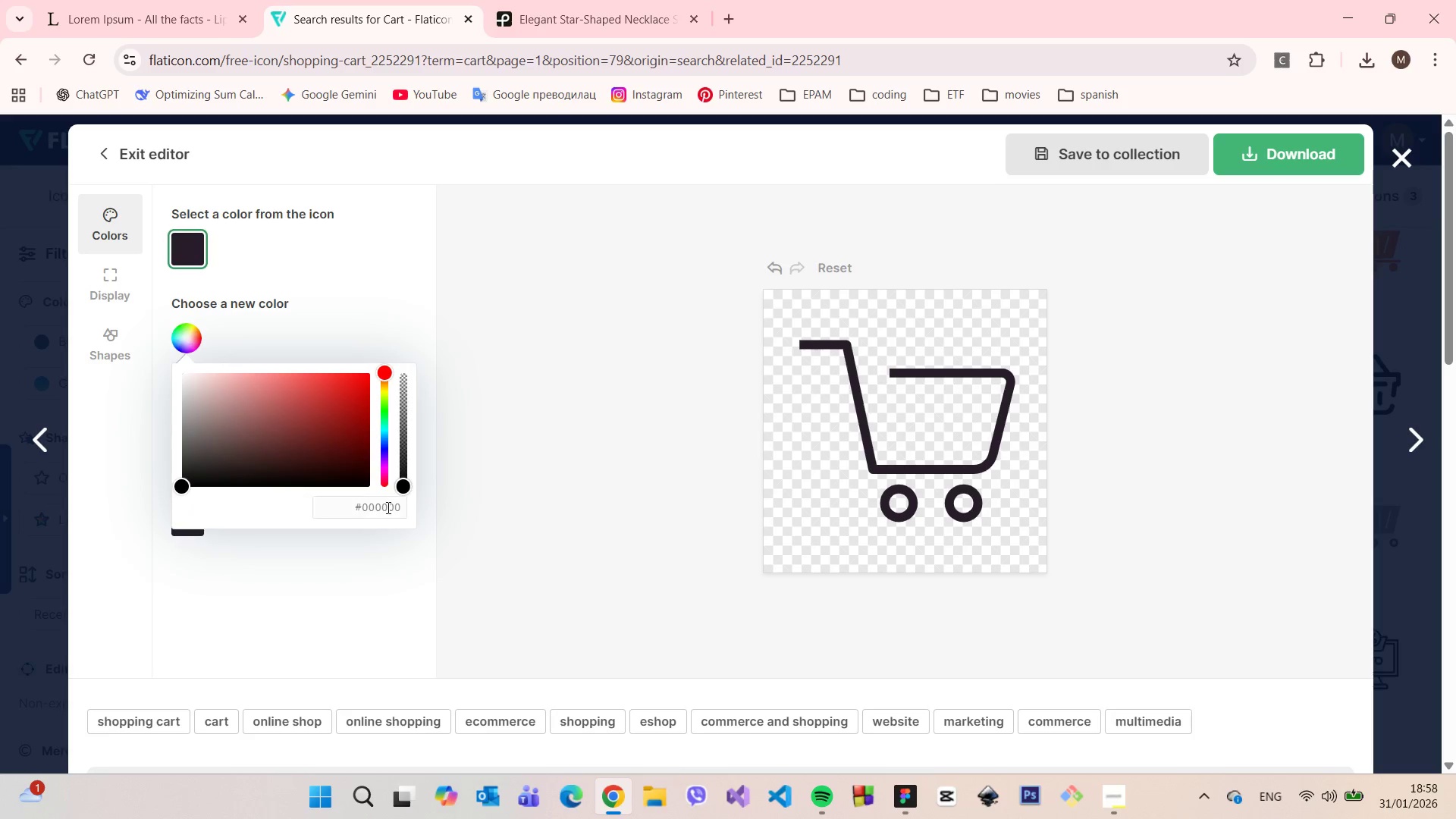 
double_click([387, 507])
 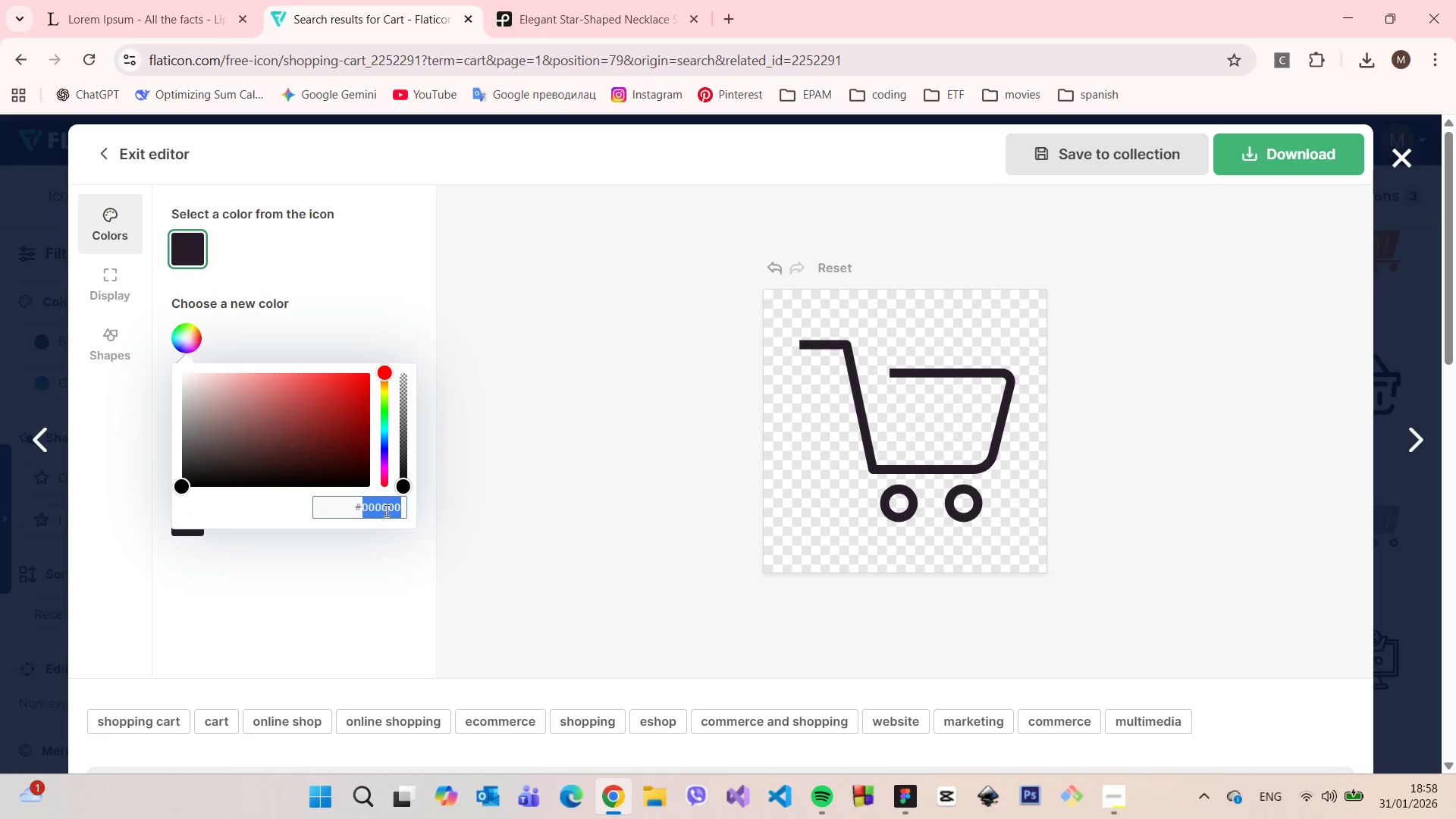 
key(Control+V)
 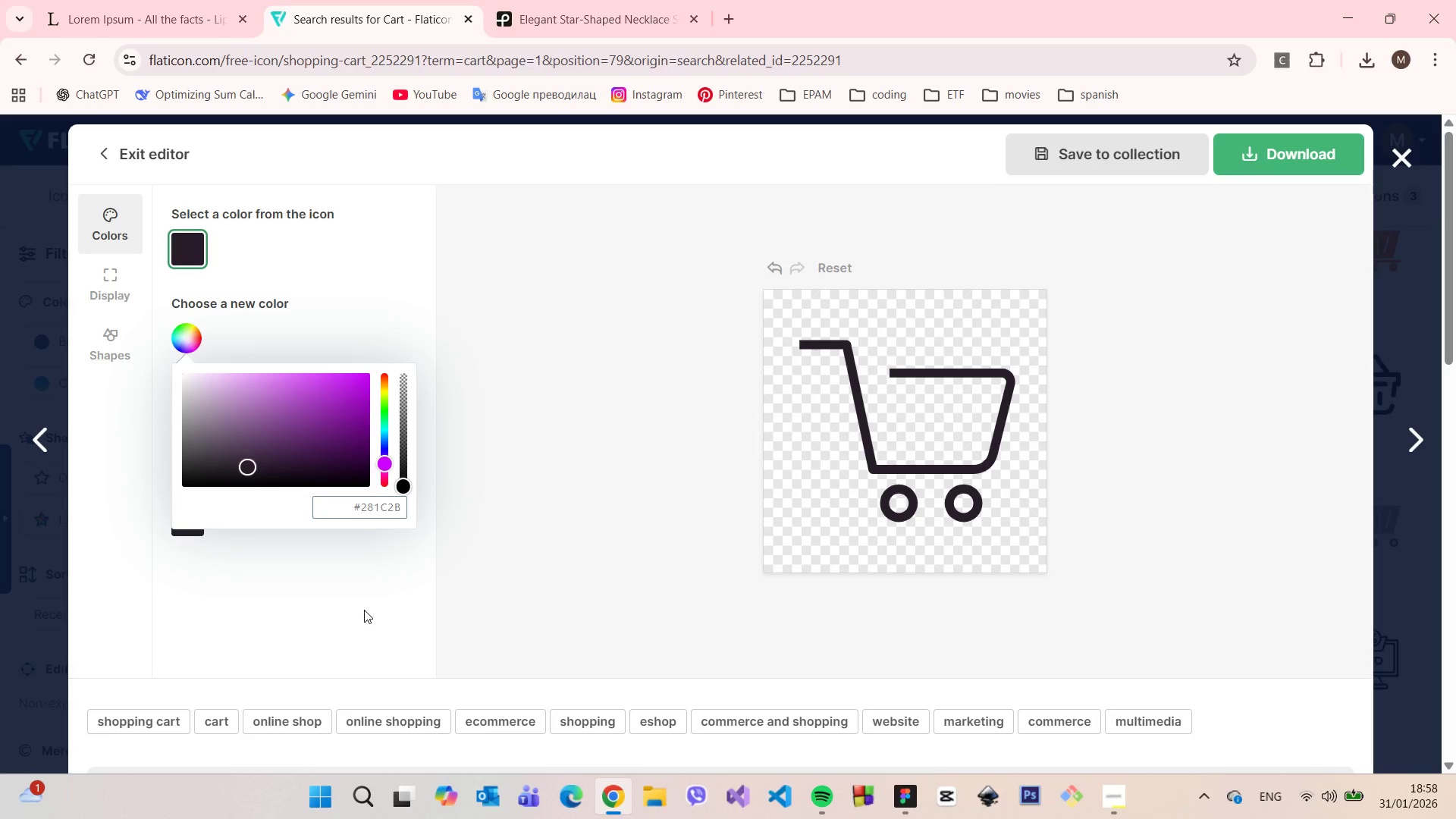 
left_click([364, 610])
 